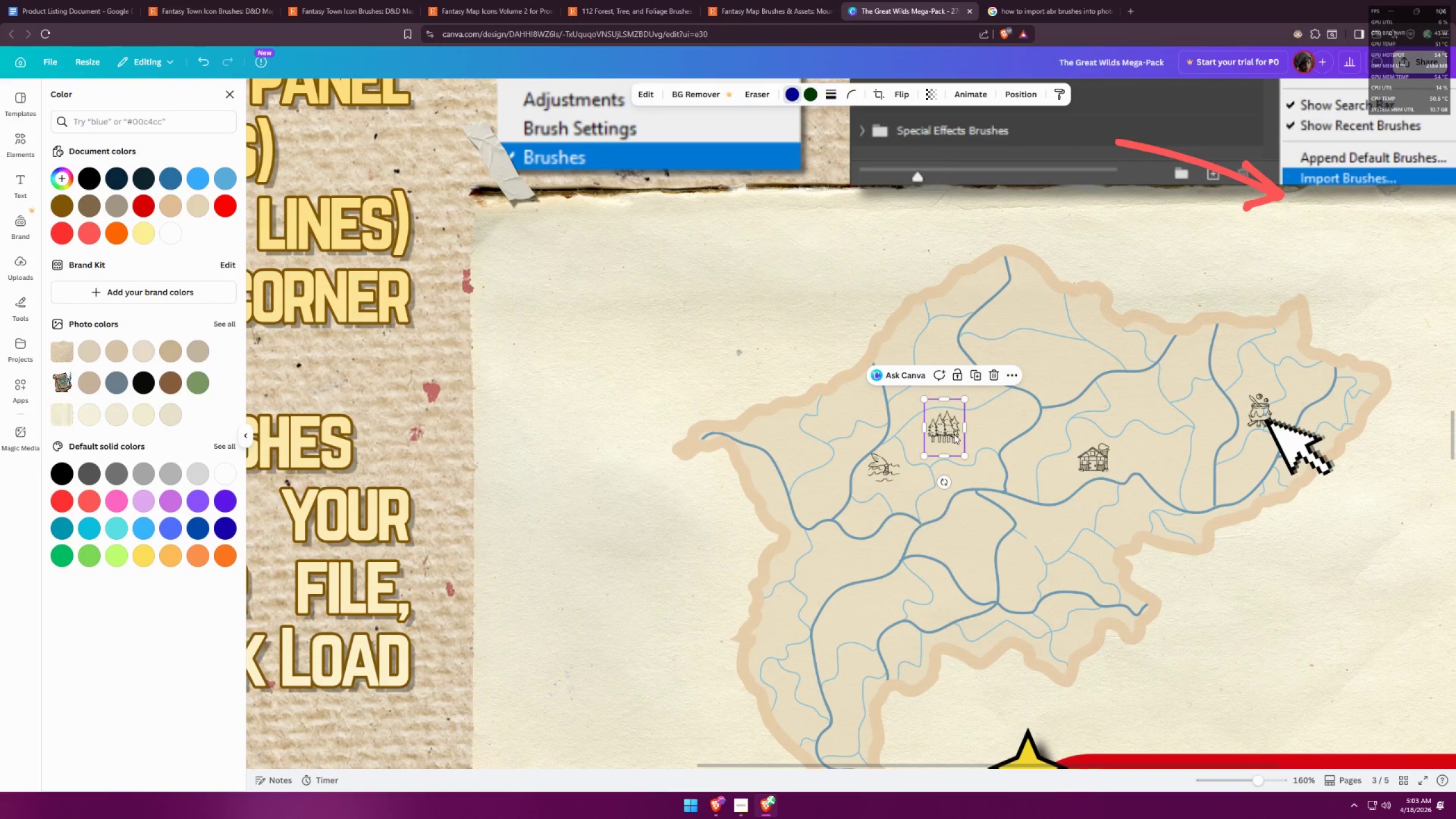 
hold_key(key=AltLeft, duration=1.2)
left_click_drag(start_coordinate=[946, 427], to_coordinate=[981, 426])
 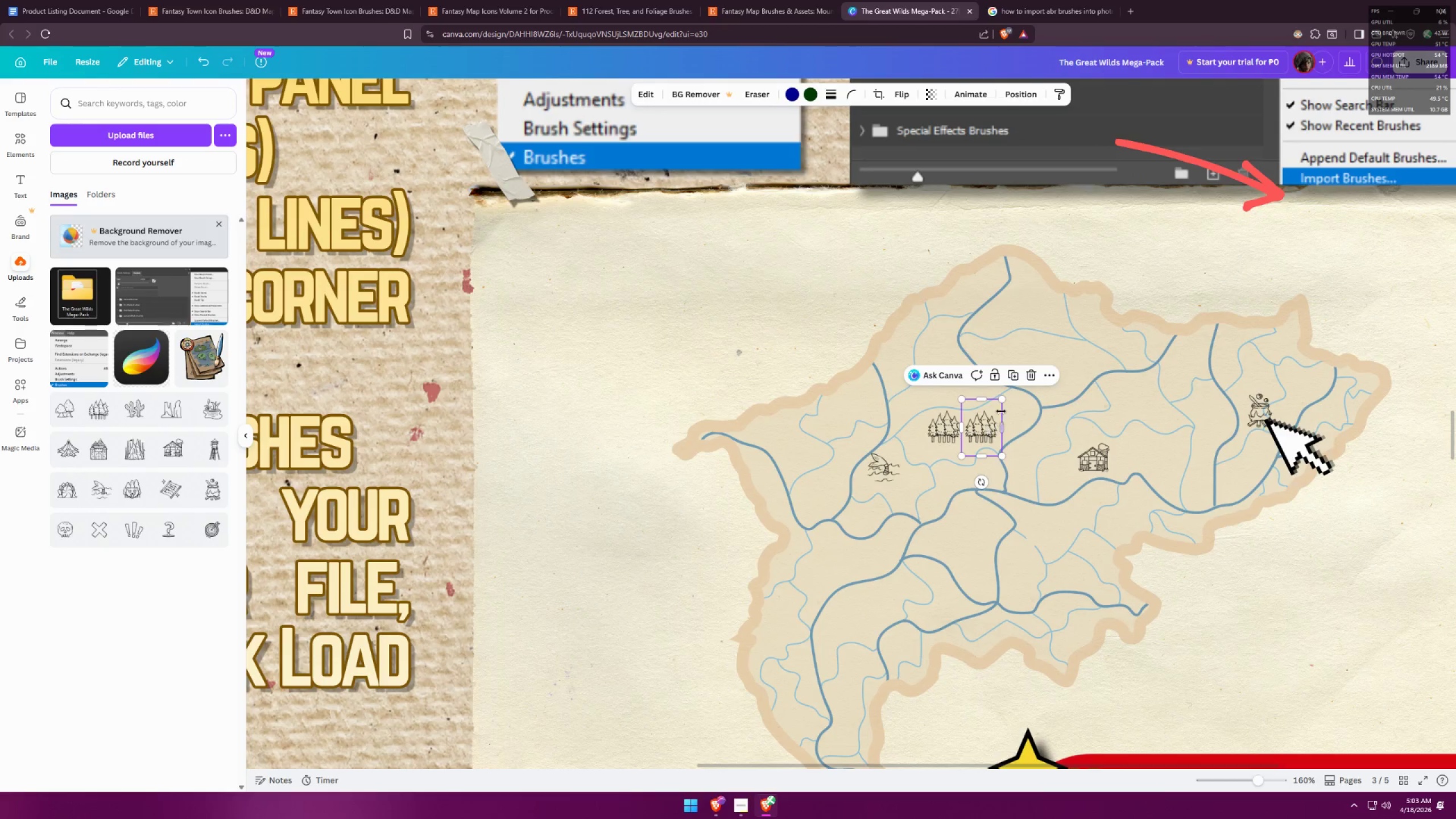 
hold_key(key=AltLeft, duration=0.97)
left_click_drag(start_coordinate=[1002, 402], to_coordinate=[994, 408])
 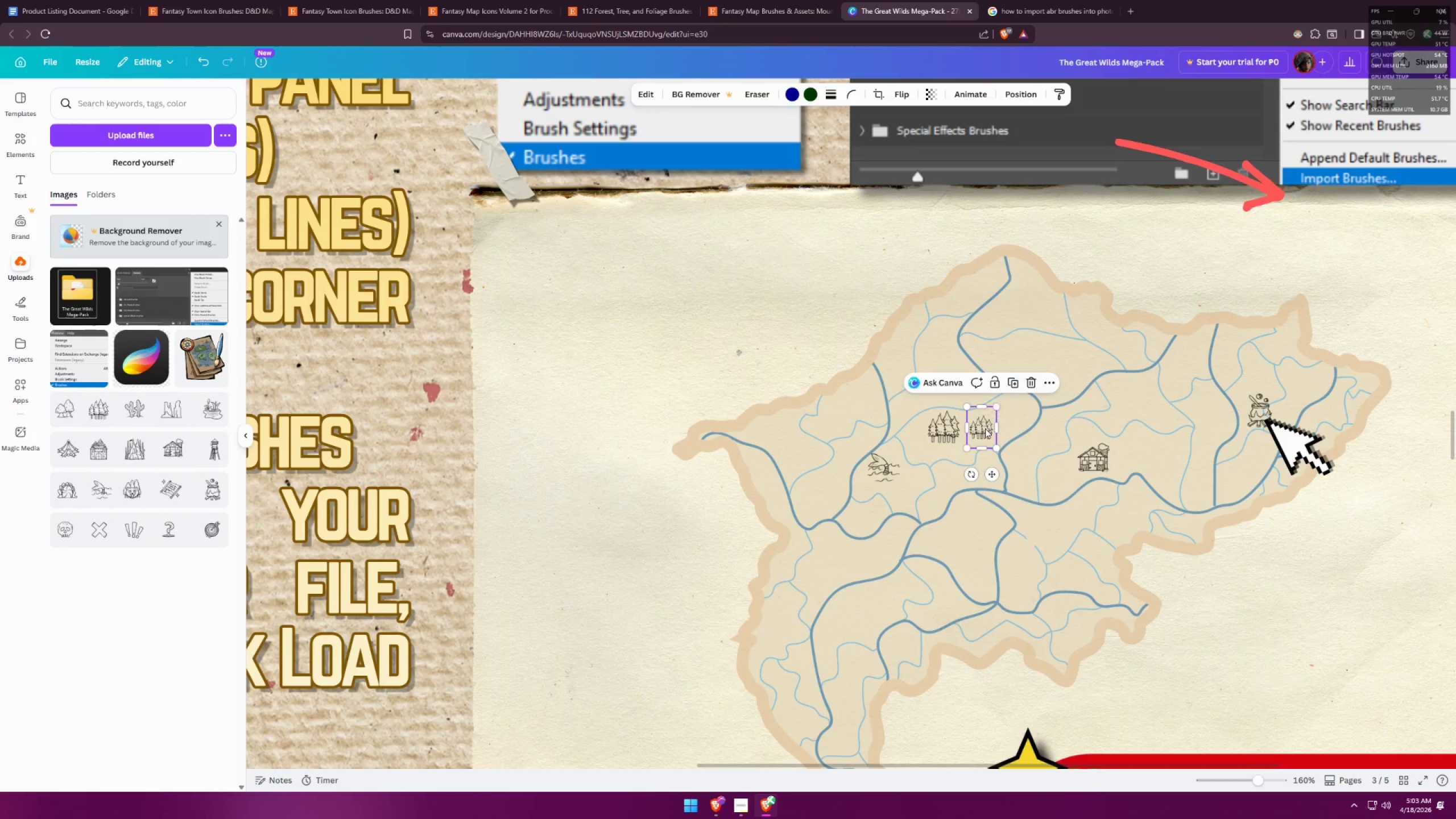 
left_click_drag(start_coordinate=[983, 430], to_coordinate=[974, 435])
 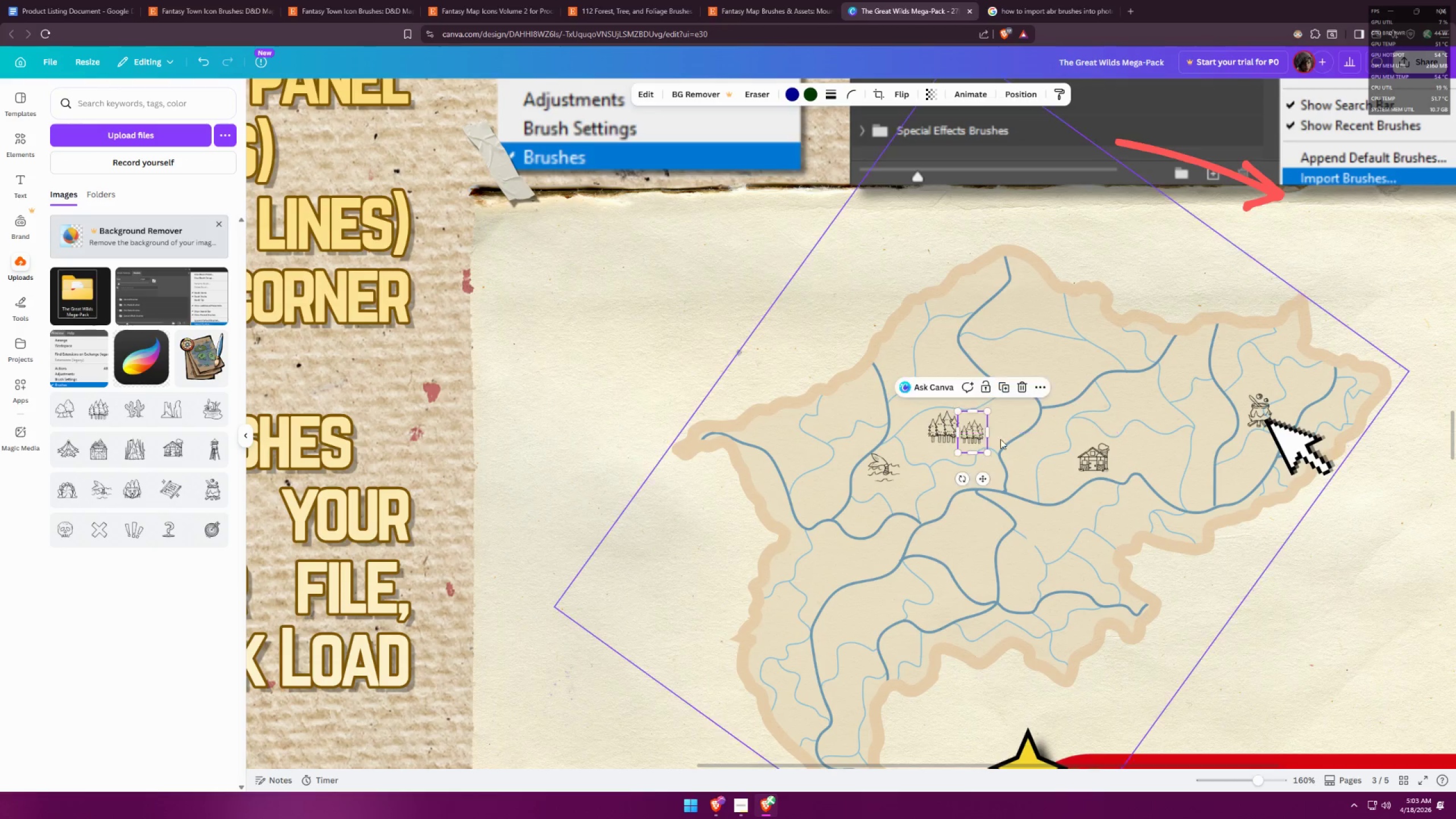 
left_click([1006, 438])
 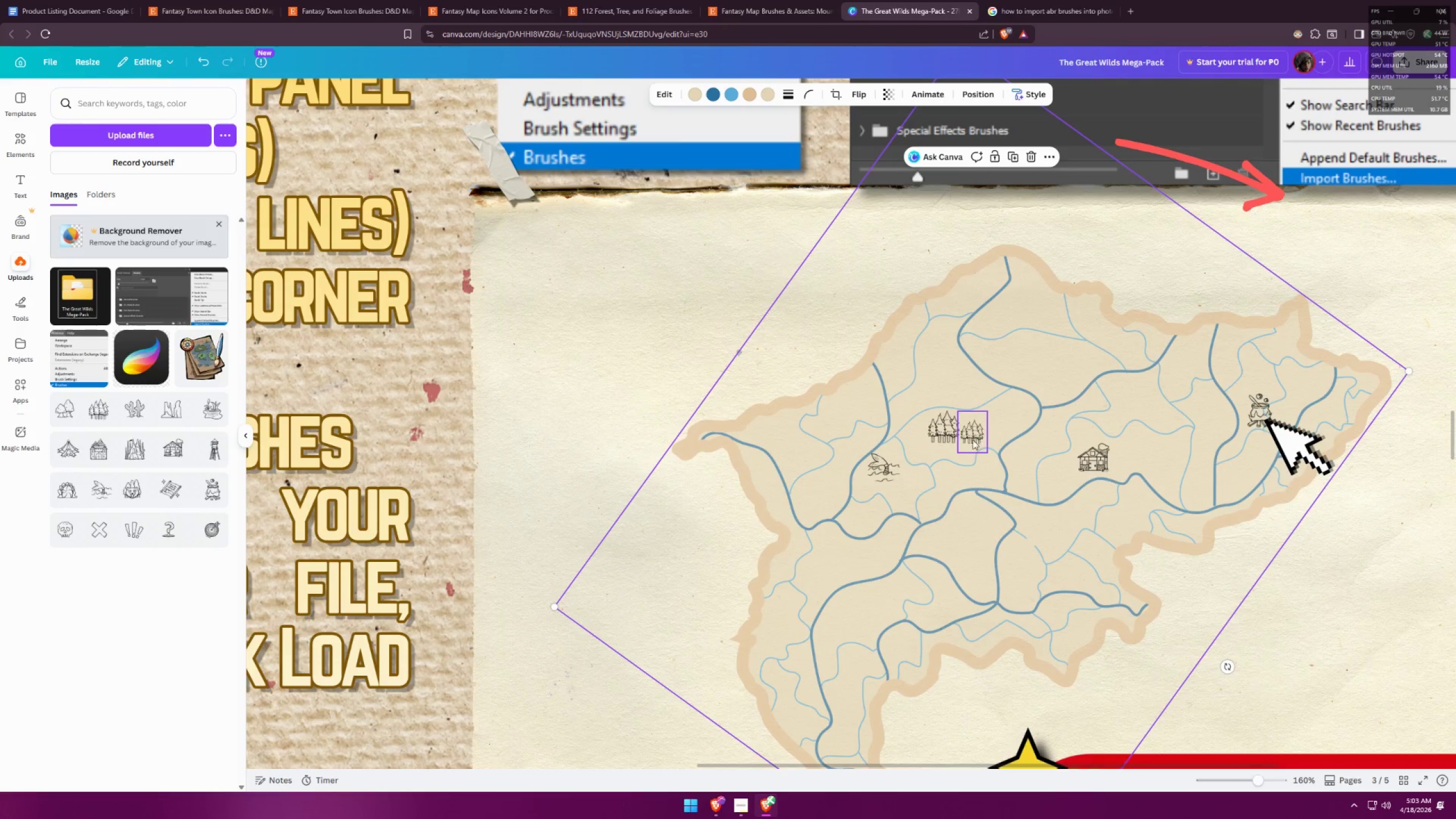 
hold_key(key=AltLeft, duration=1.5)
left_click_drag(start_coordinate=[940, 430], to_coordinate=[983, 473])
 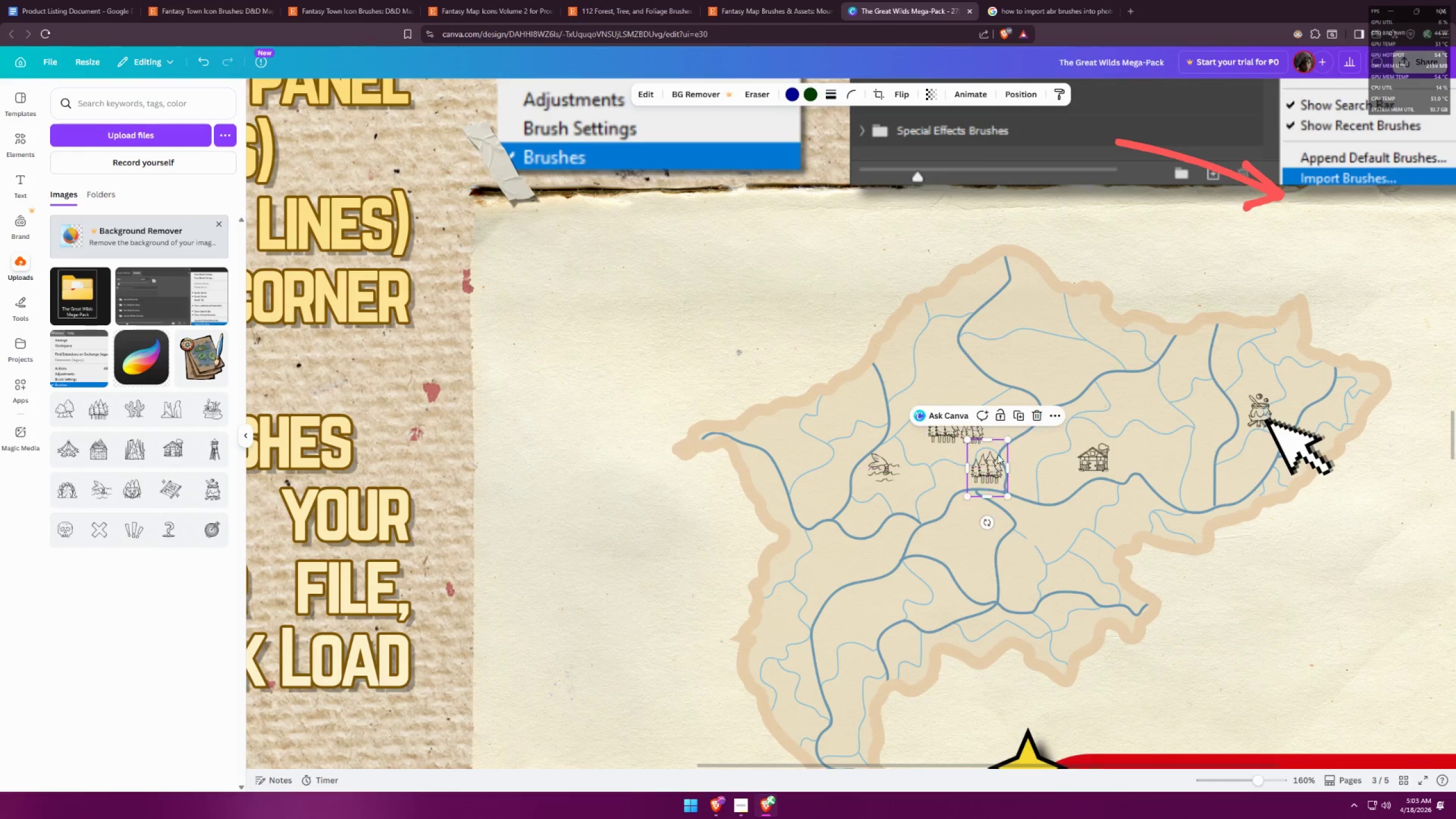 
hold_key(key=AltLeft, duration=1.47)
left_click_drag(start_coordinate=[1007, 441], to_coordinate=[1001, 448])
 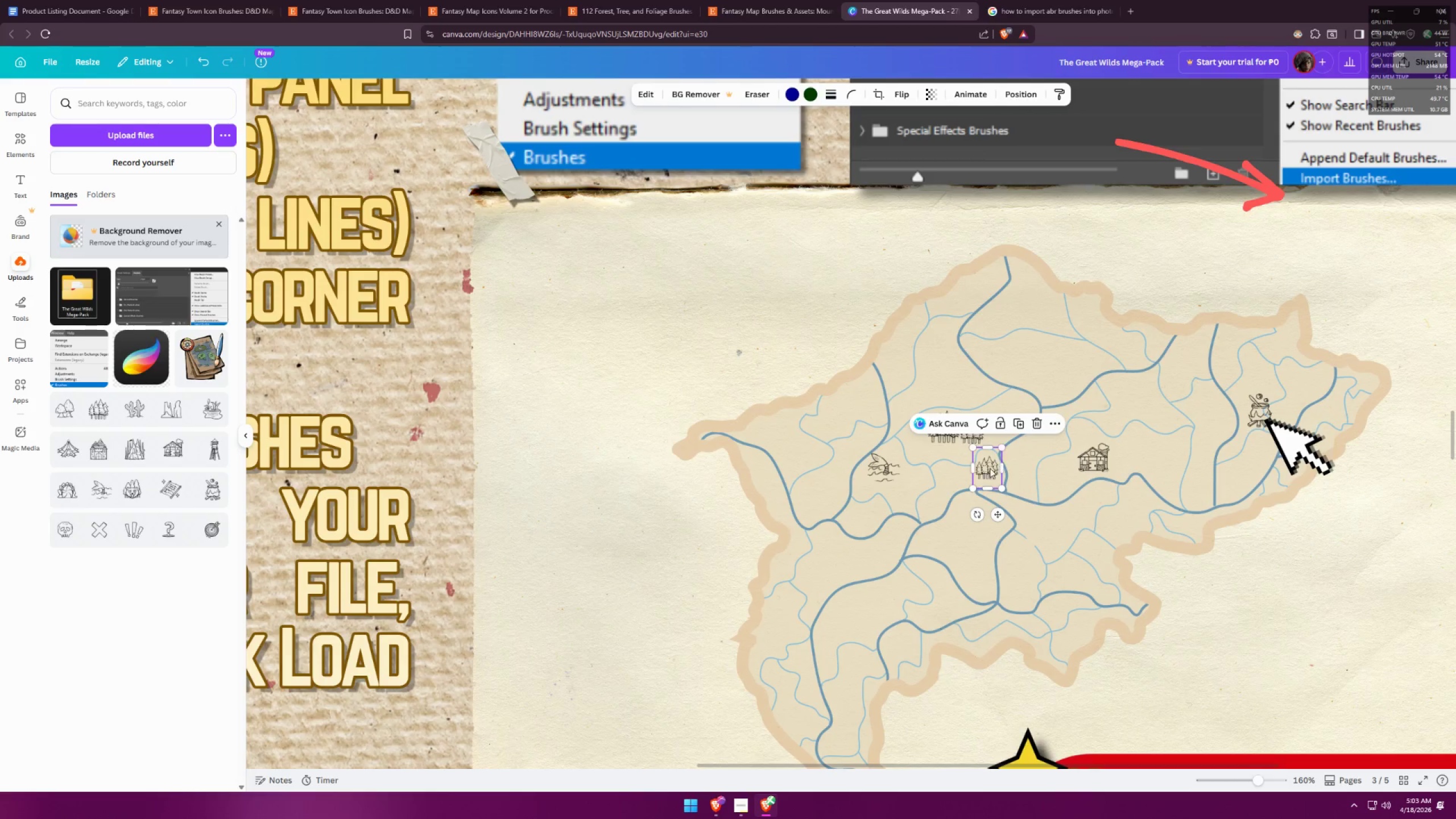 
left_click_drag(start_coordinate=[988, 470], to_coordinate=[996, 423])
 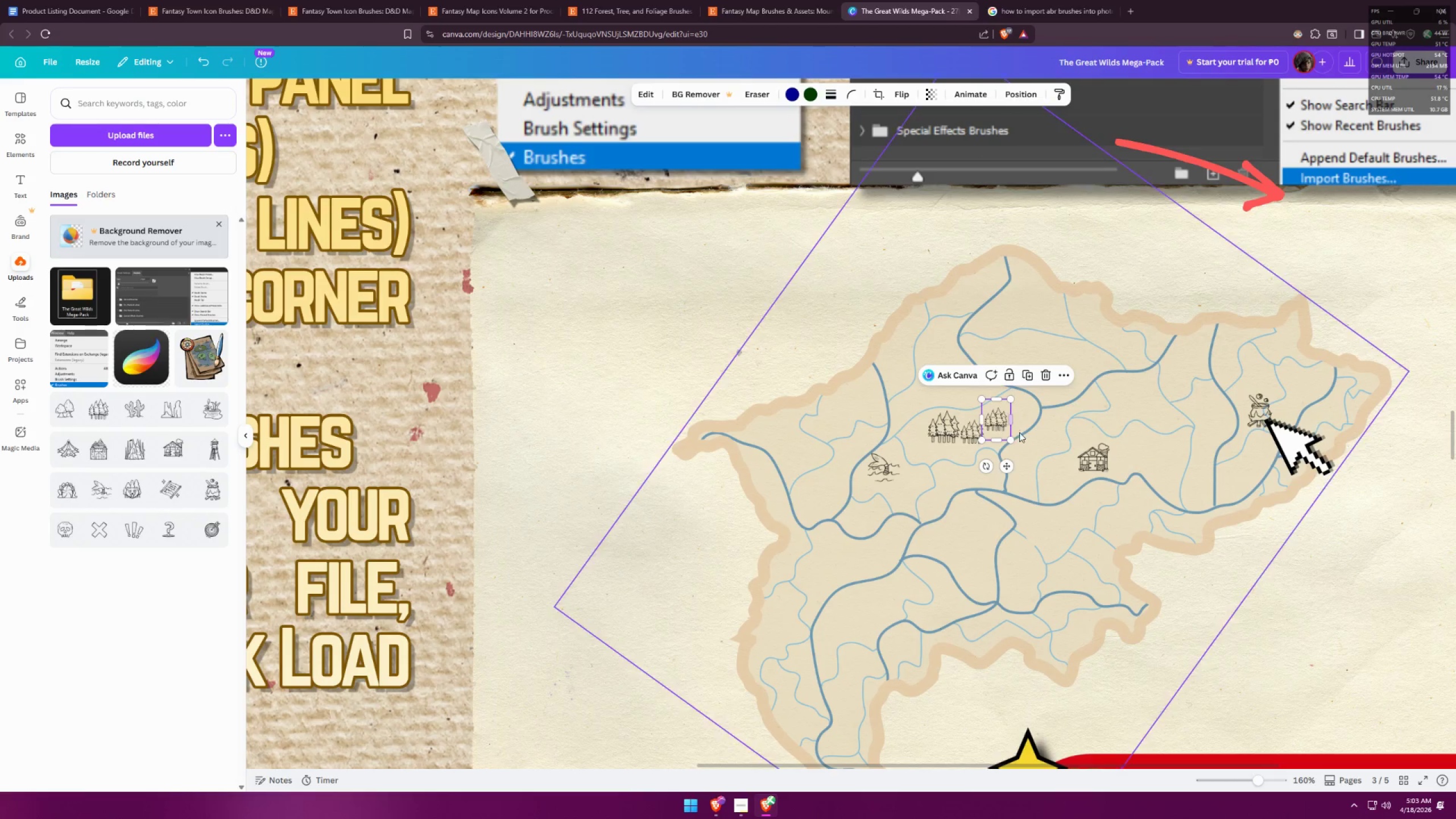 
double_click([1034, 436])
 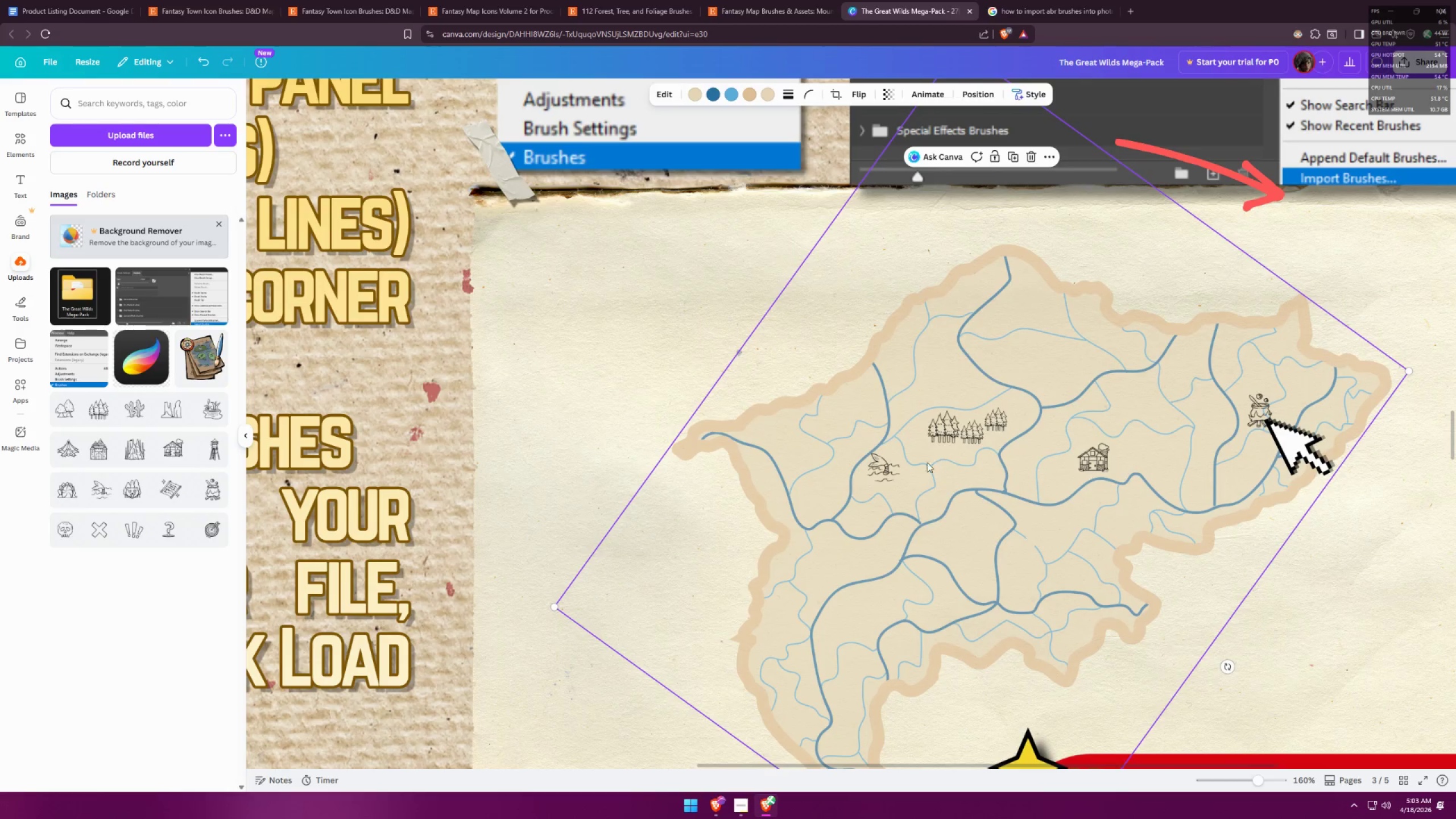 
hold_key(key=AltLeft, duration=1.17)
left_click_drag(start_coordinate=[891, 470], to_coordinate=[730, 349])
 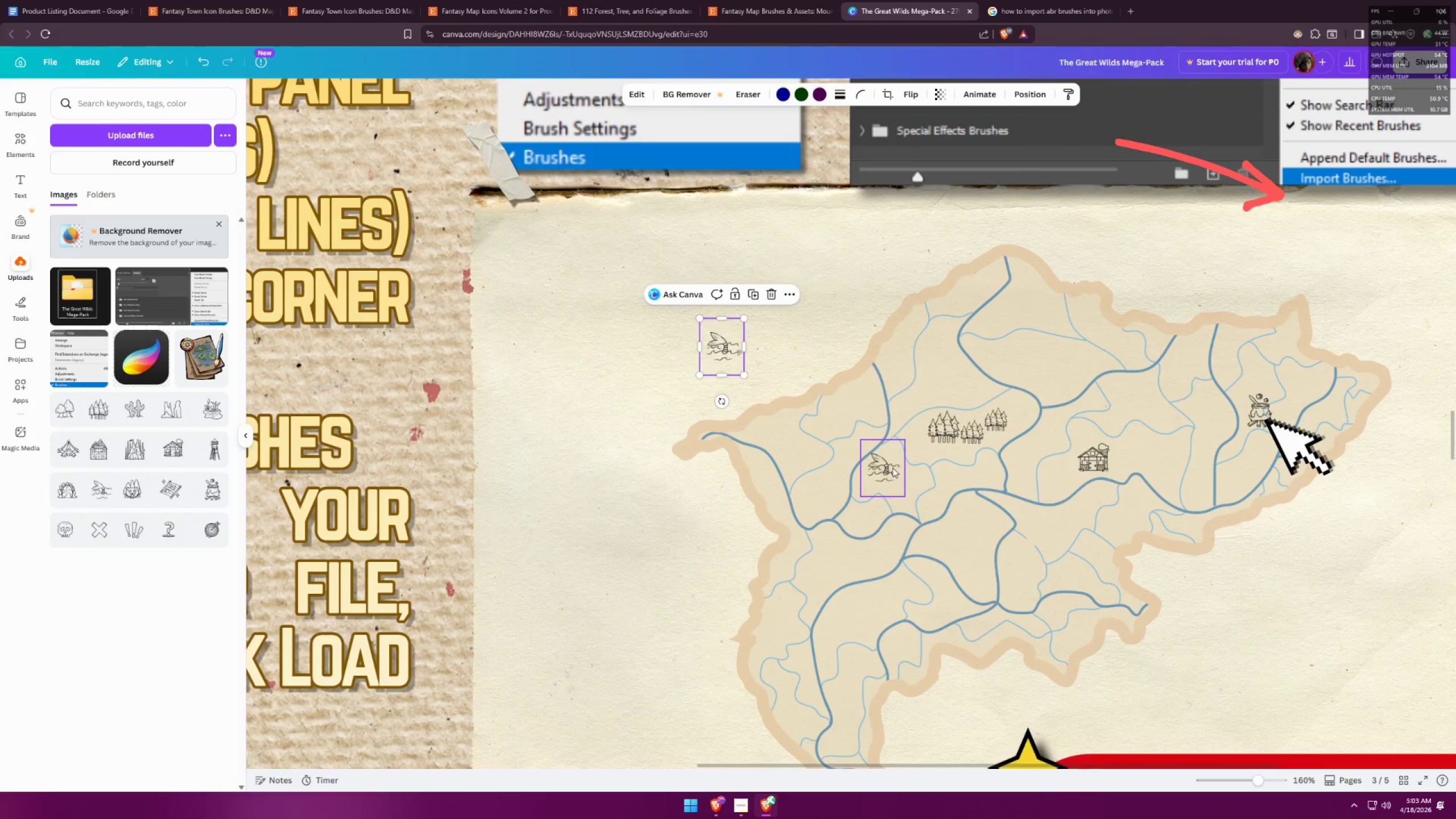 
left_click_drag(start_coordinate=[890, 470], to_coordinate=[624, 660])
 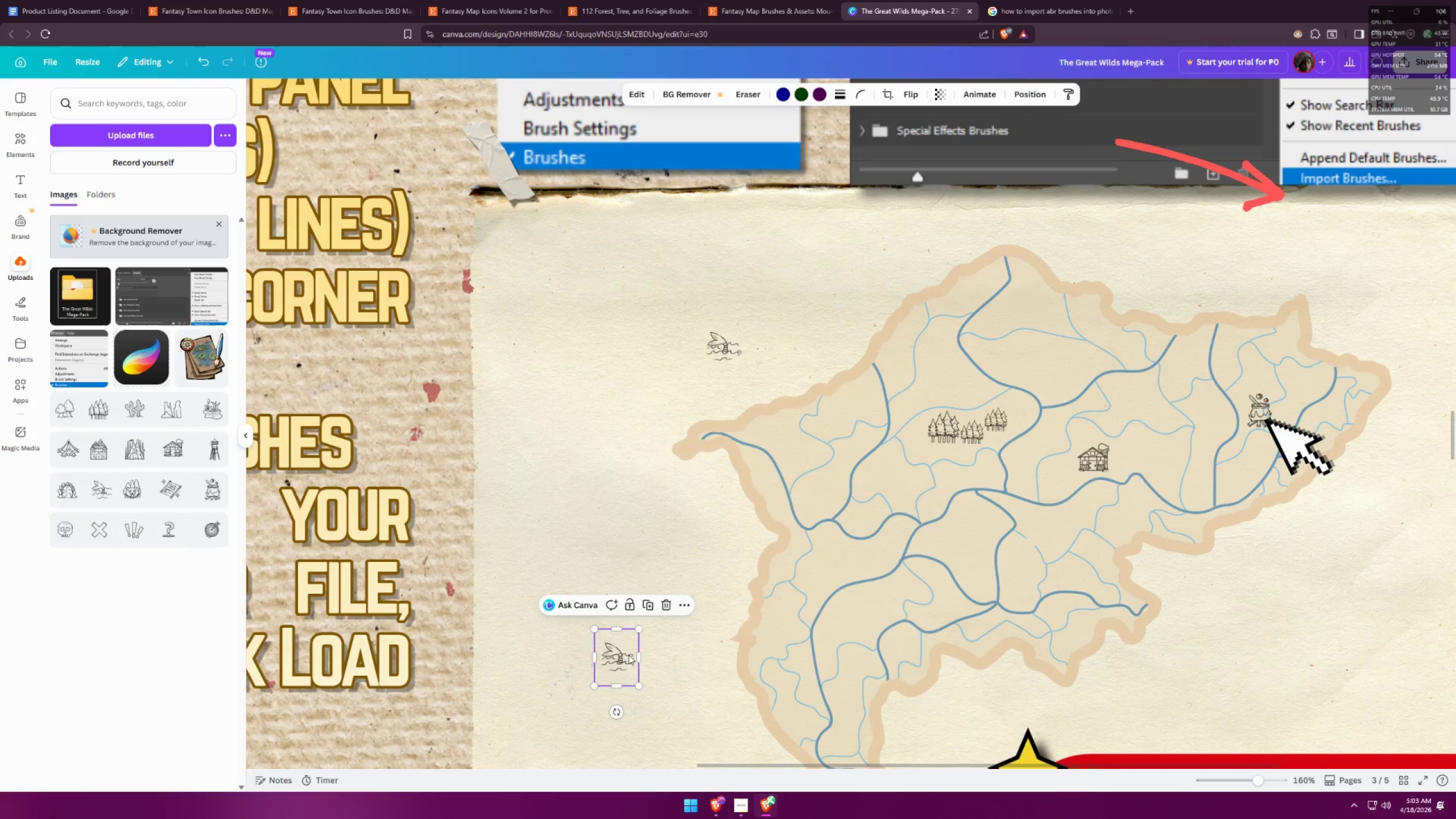 
hold_key(key=AltLeft, duration=1.23)
left_click_drag(start_coordinate=[640, 630], to_coordinate=[659, 625])
 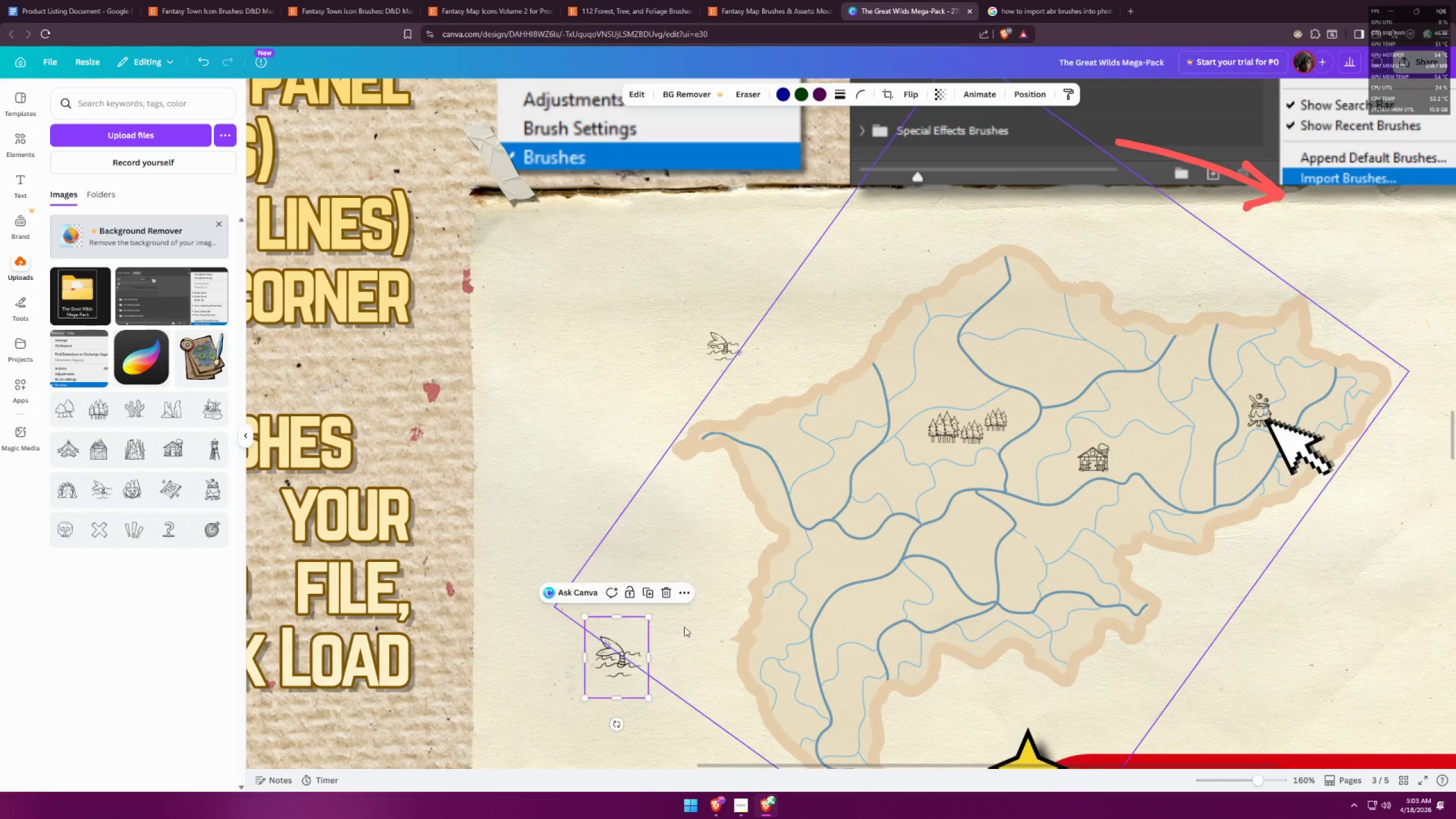 
left_click([684, 627])
 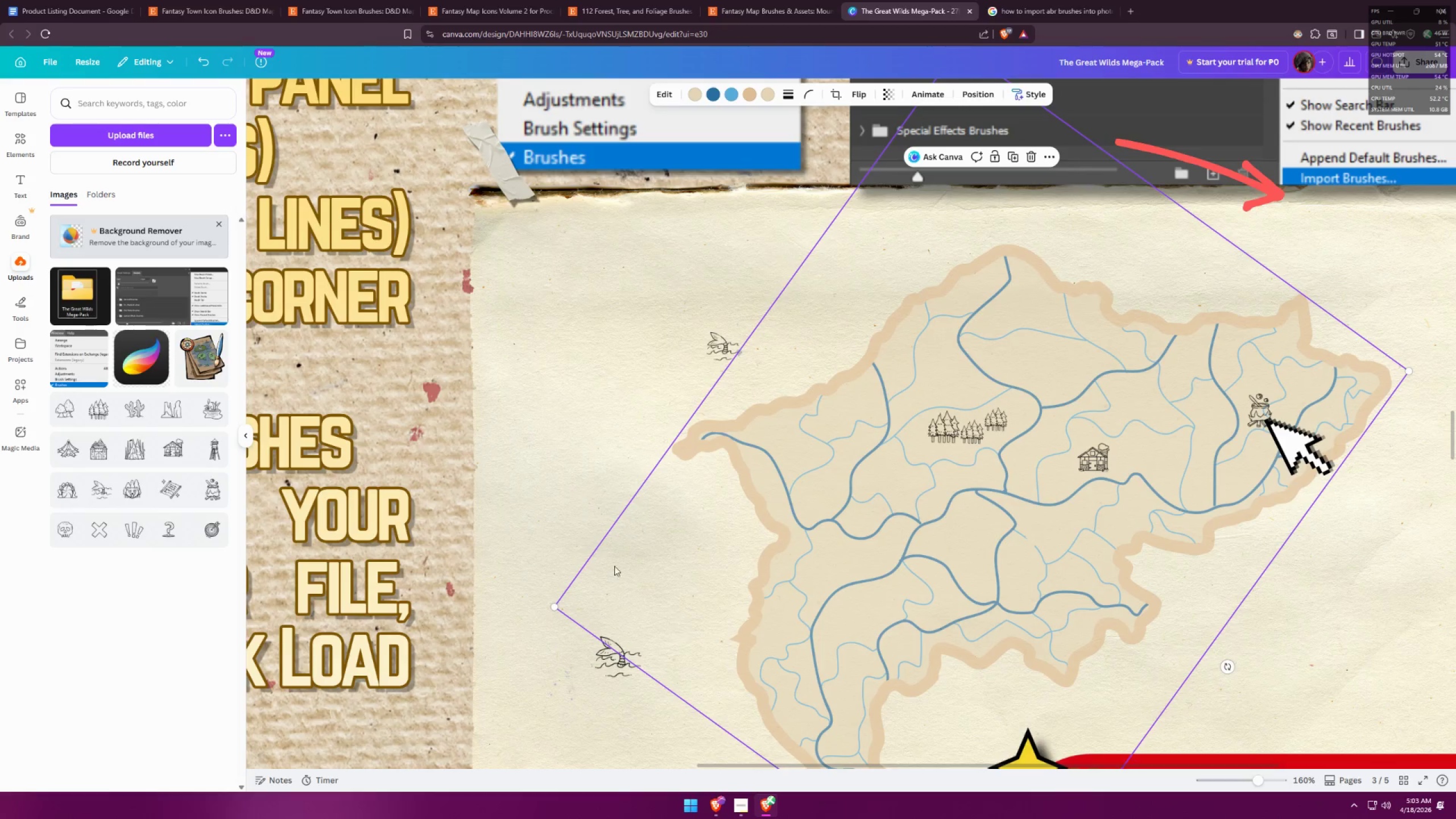 
hold_key(key=ControlLeft, duration=0.48)
scroll: coordinate [583, 419], scroll_direction: down, amount: 5.0
 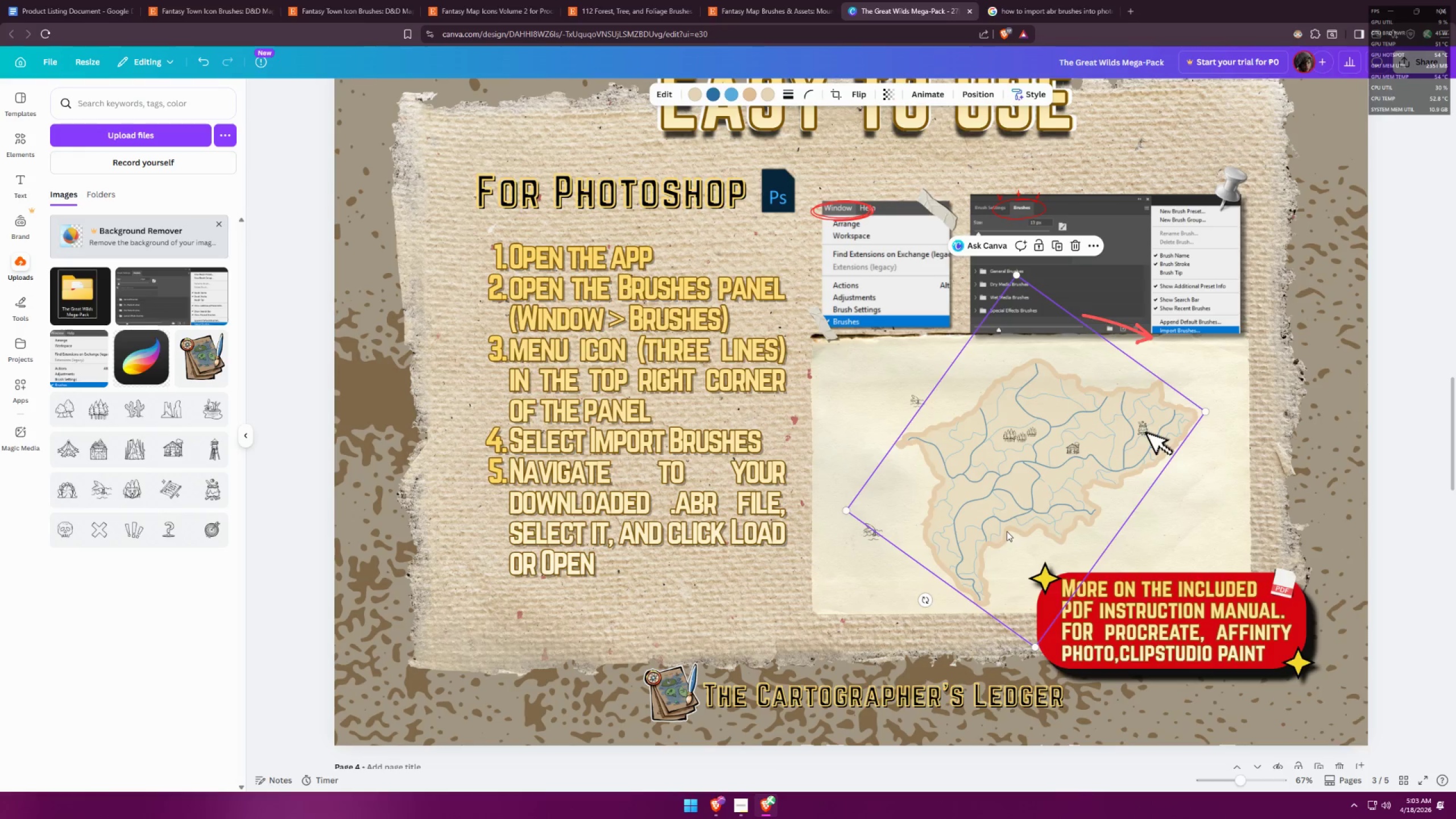 
hold_key(key=ControlLeft, duration=0.55)
 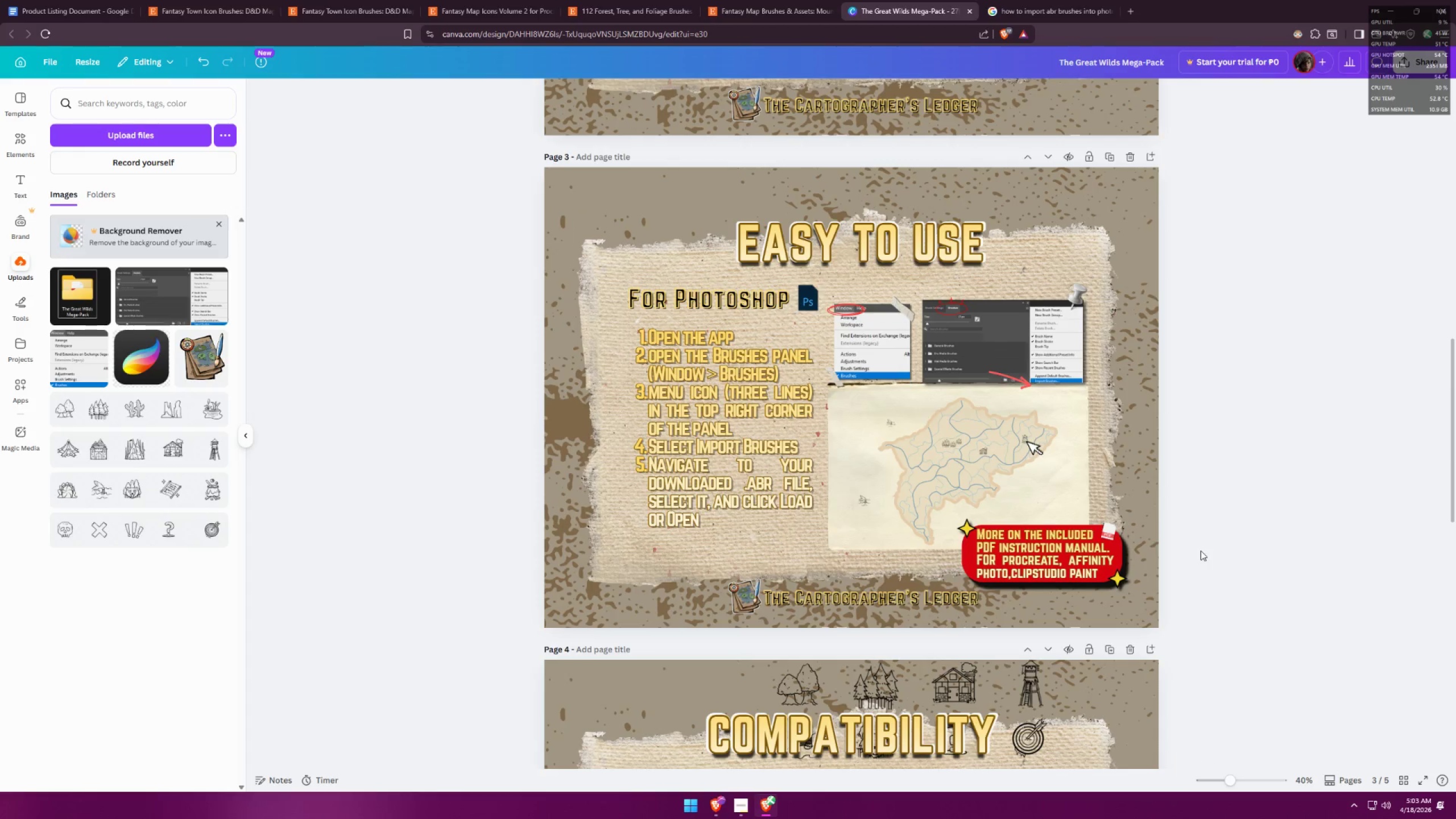 
hold_key(key=ControlLeft, duration=1.38)
left_click([1203, 552])
 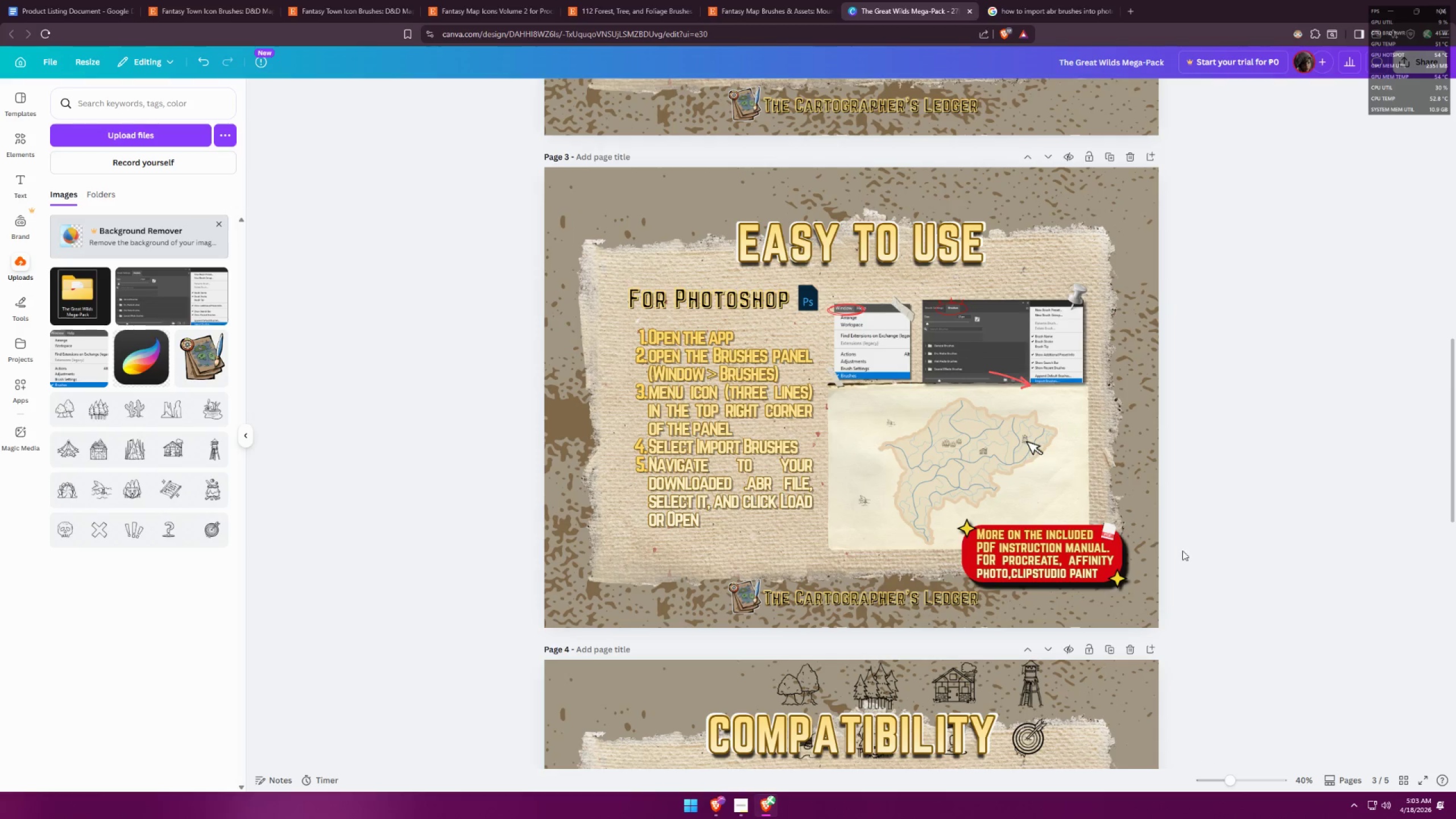 
scroll: coordinate [1060, 569], scroll_direction: down, amount: 12.0
 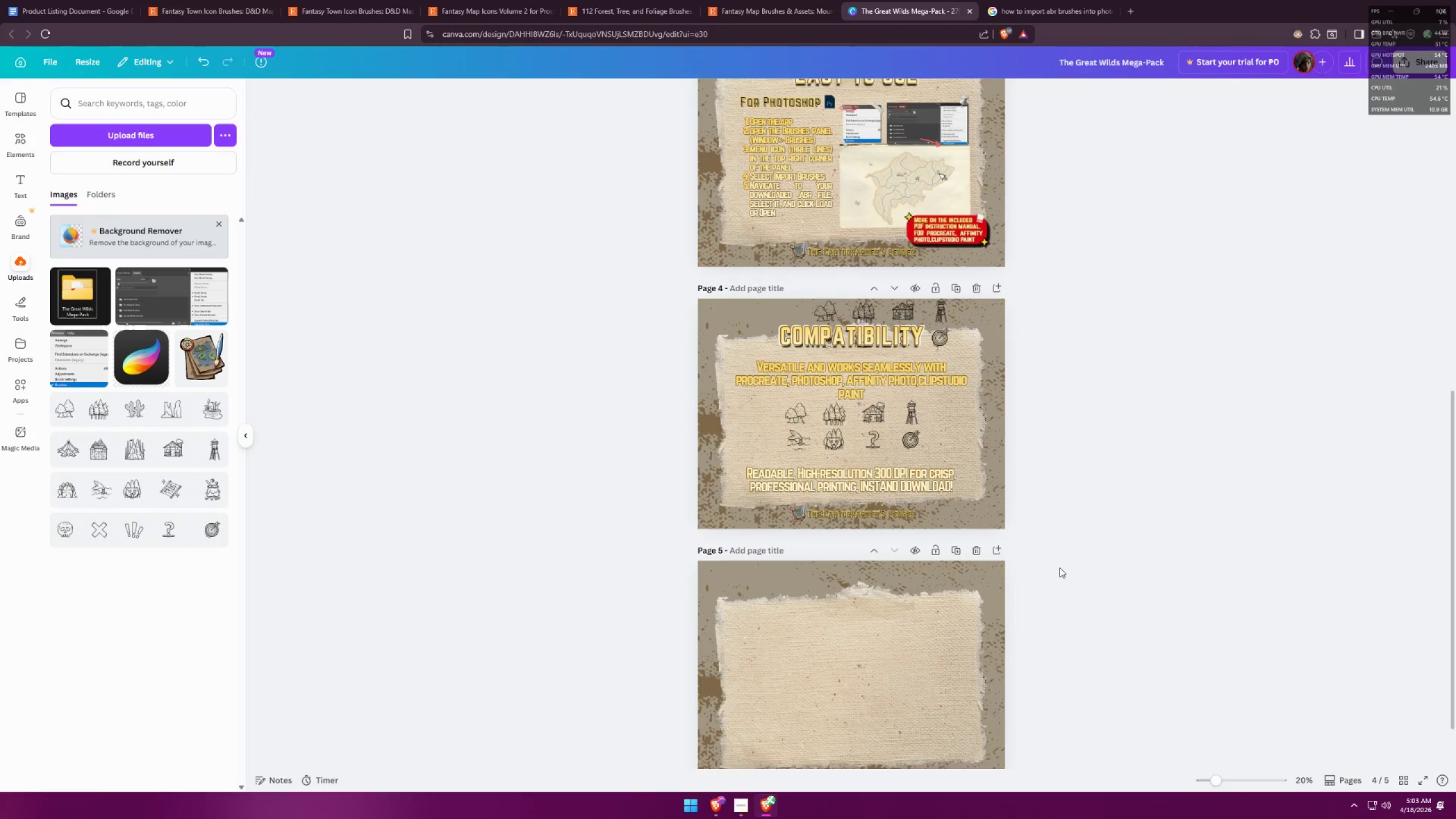 
hold_key(key=ControlLeft, duration=0.97)
hold_key(key=ControlLeft, duration=0.97)
scroll: coordinate [848, 338], scroll_direction: up, amount: 9.0
 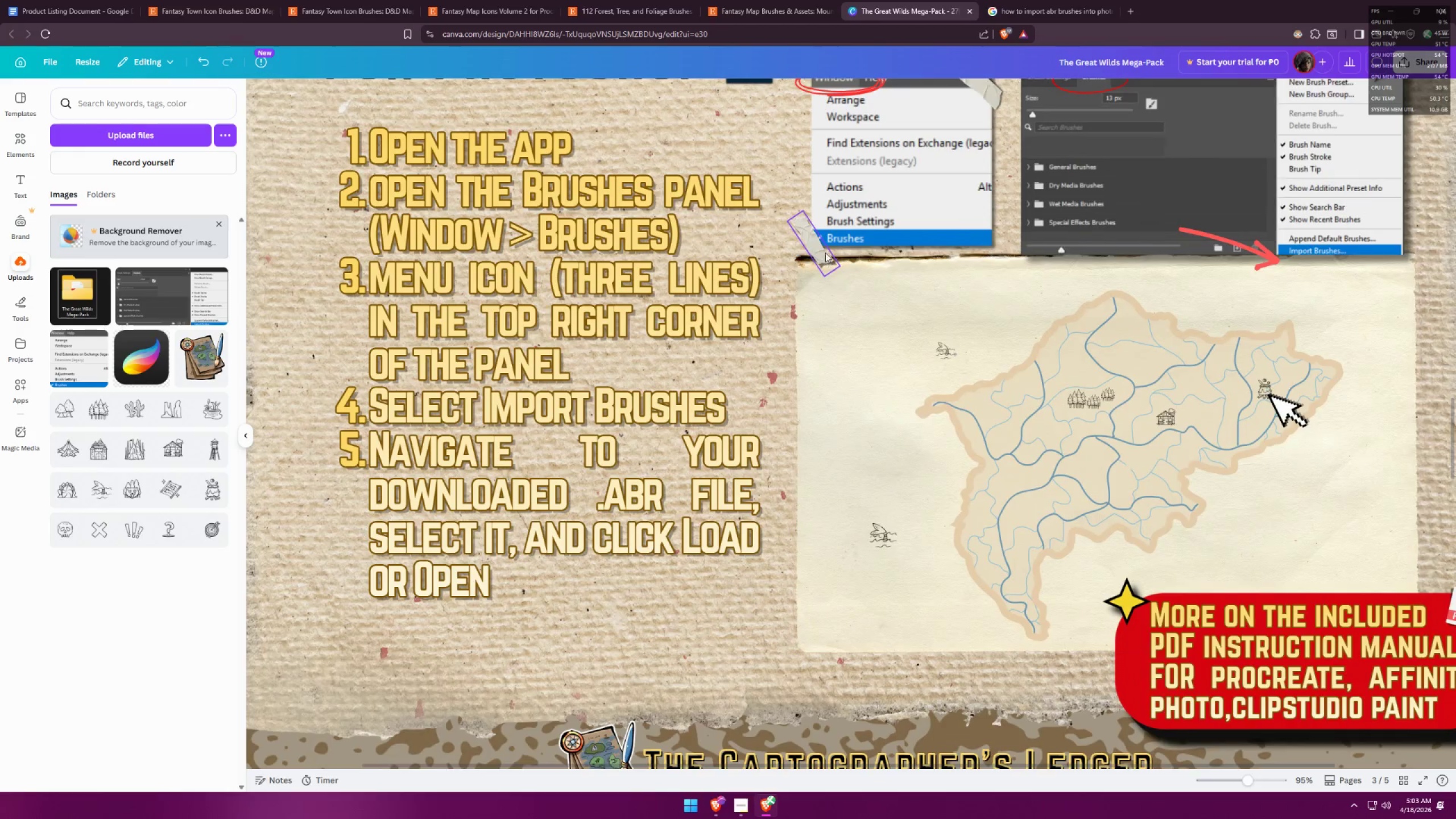 
left_click_drag(start_coordinate=[821, 252], to_coordinate=[820, 255])
 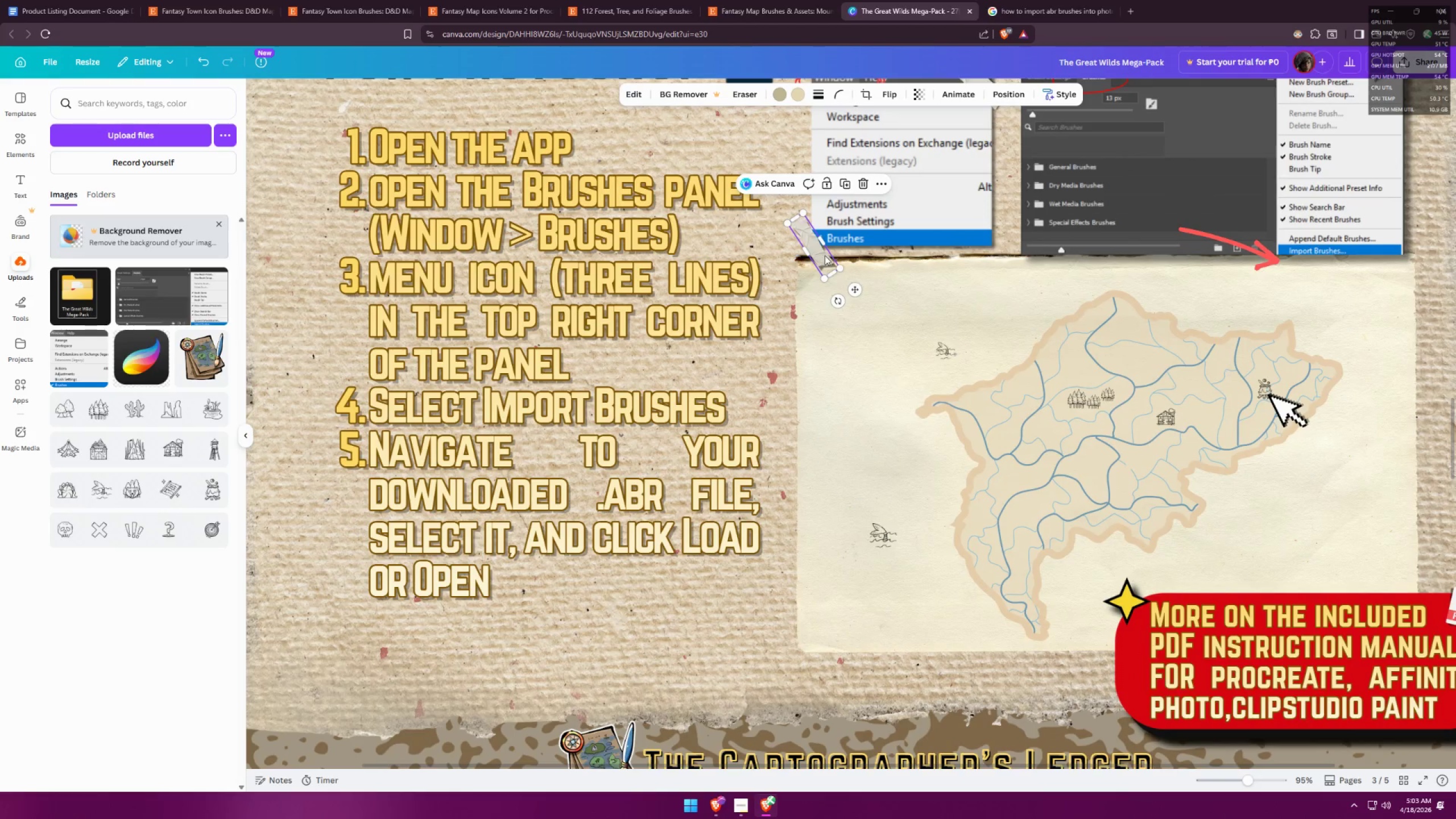 
hold_key(key=AltLeft, duration=1.05)
left_click_drag(start_coordinate=[822, 255], to_coordinate=[817, 650])
 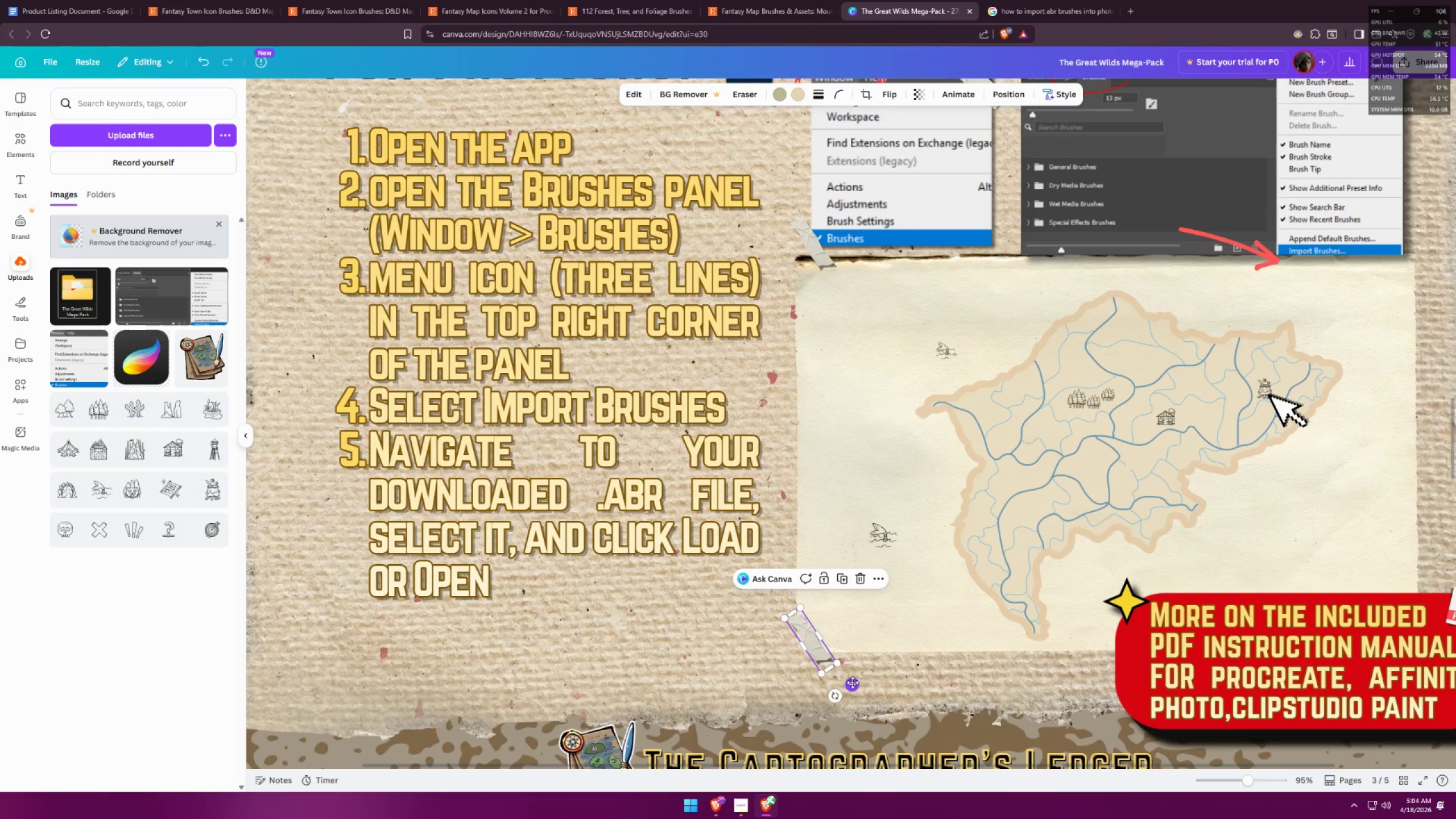 
left_click([852, 686])
 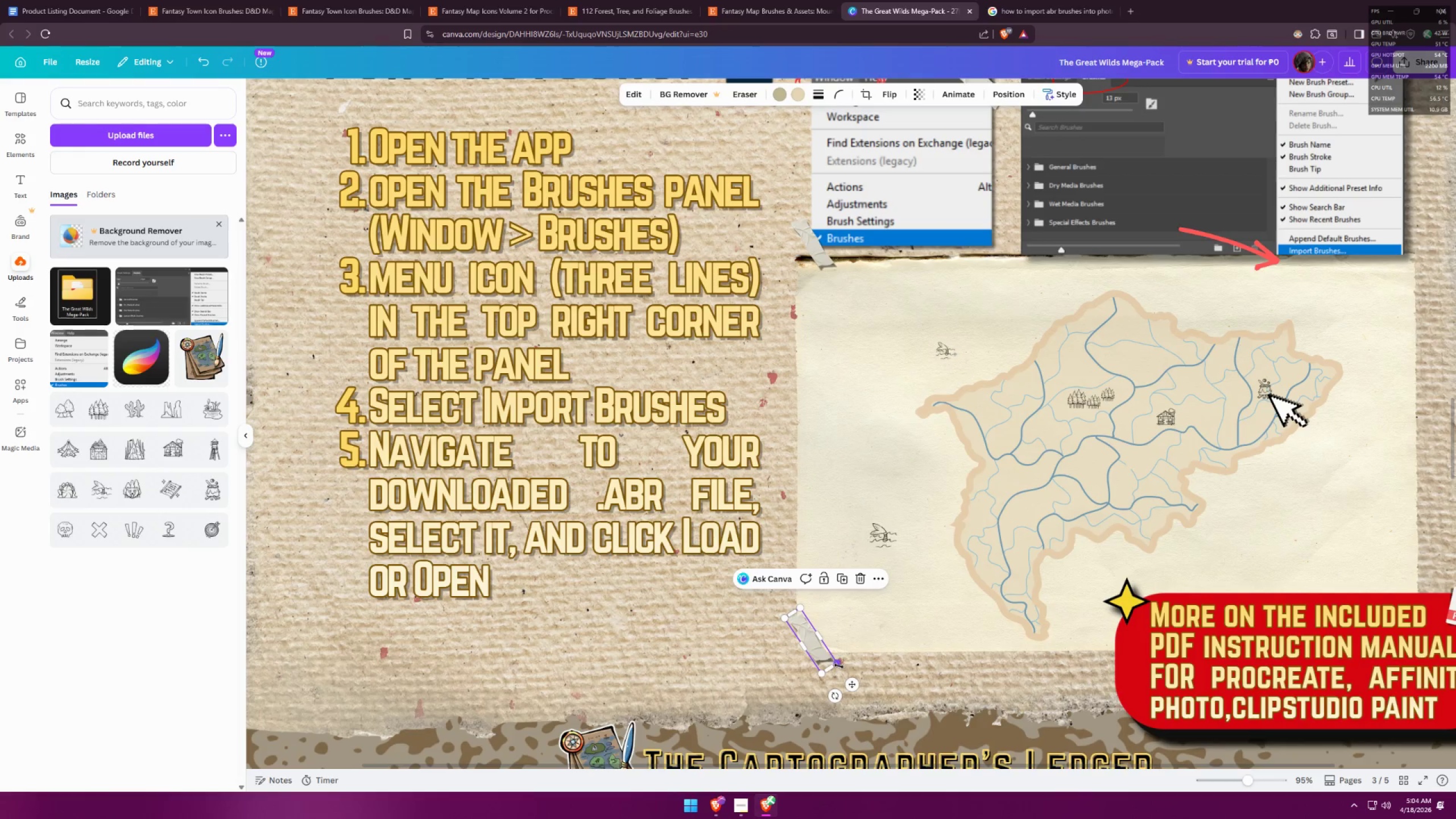 
left_click_drag(start_coordinate=[836, 661], to_coordinate=[897, 691])
 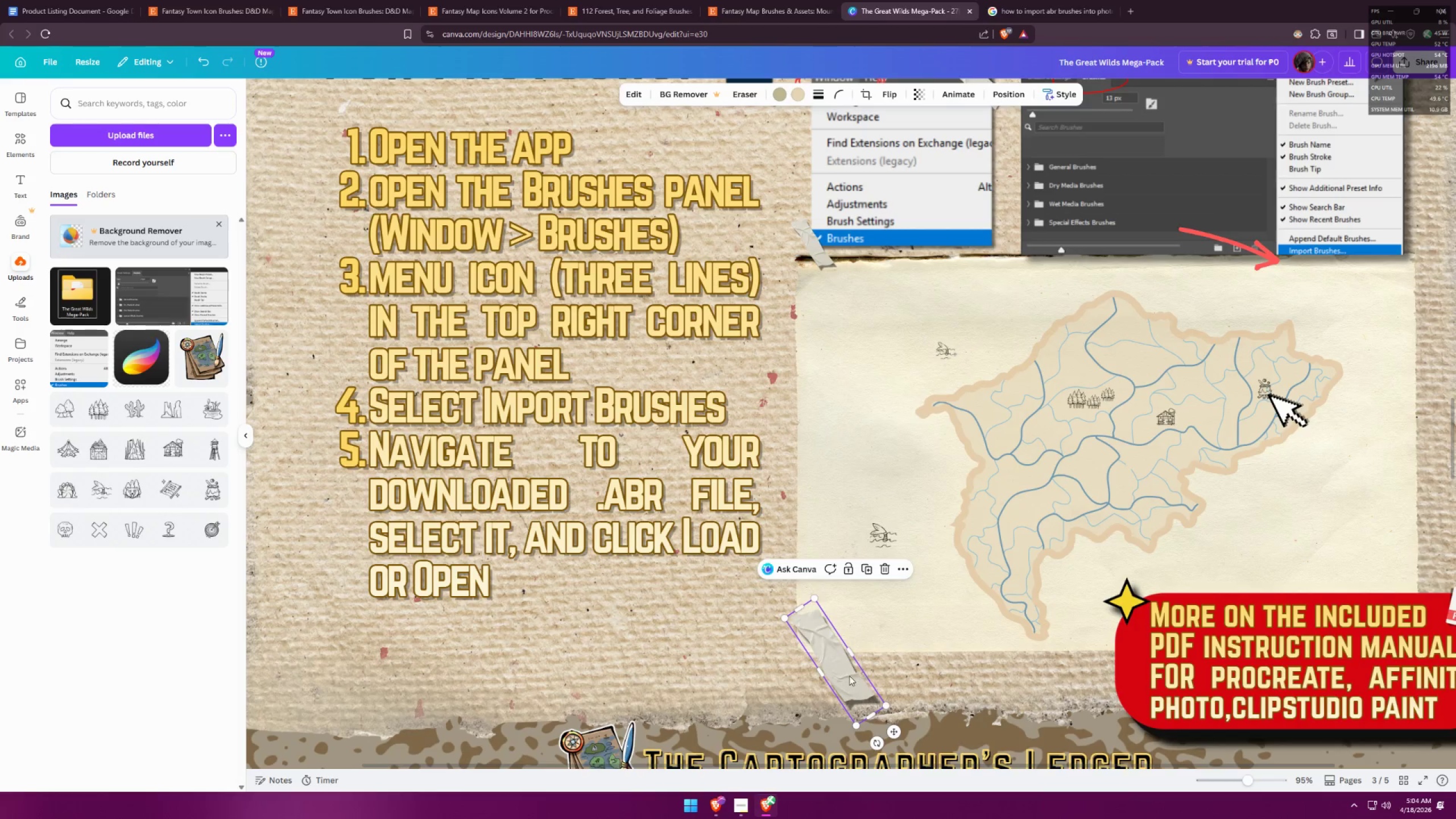 
left_click_drag(start_coordinate=[849, 676], to_coordinate=[824, 646])
 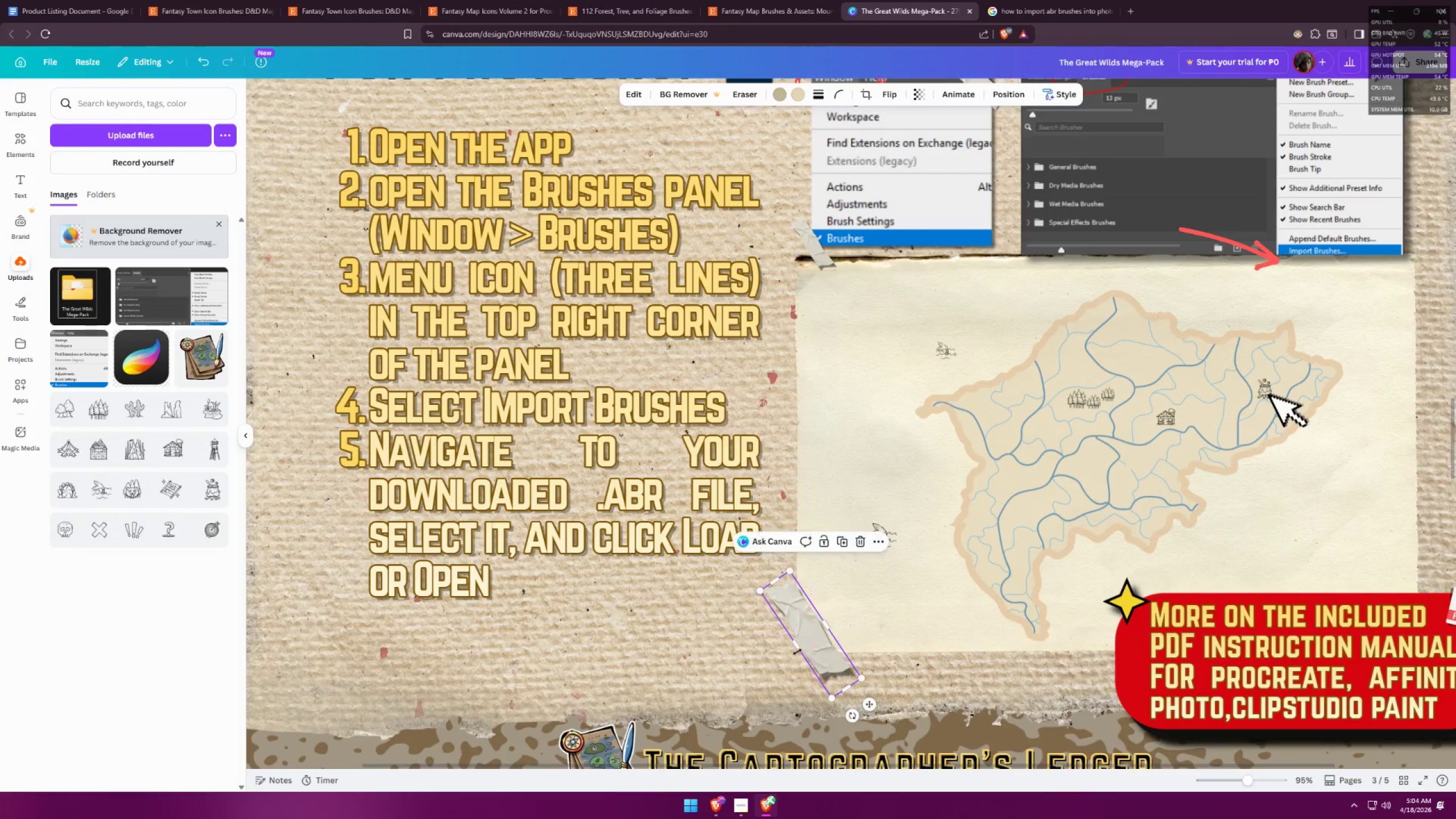 
left_click([713, 658])
 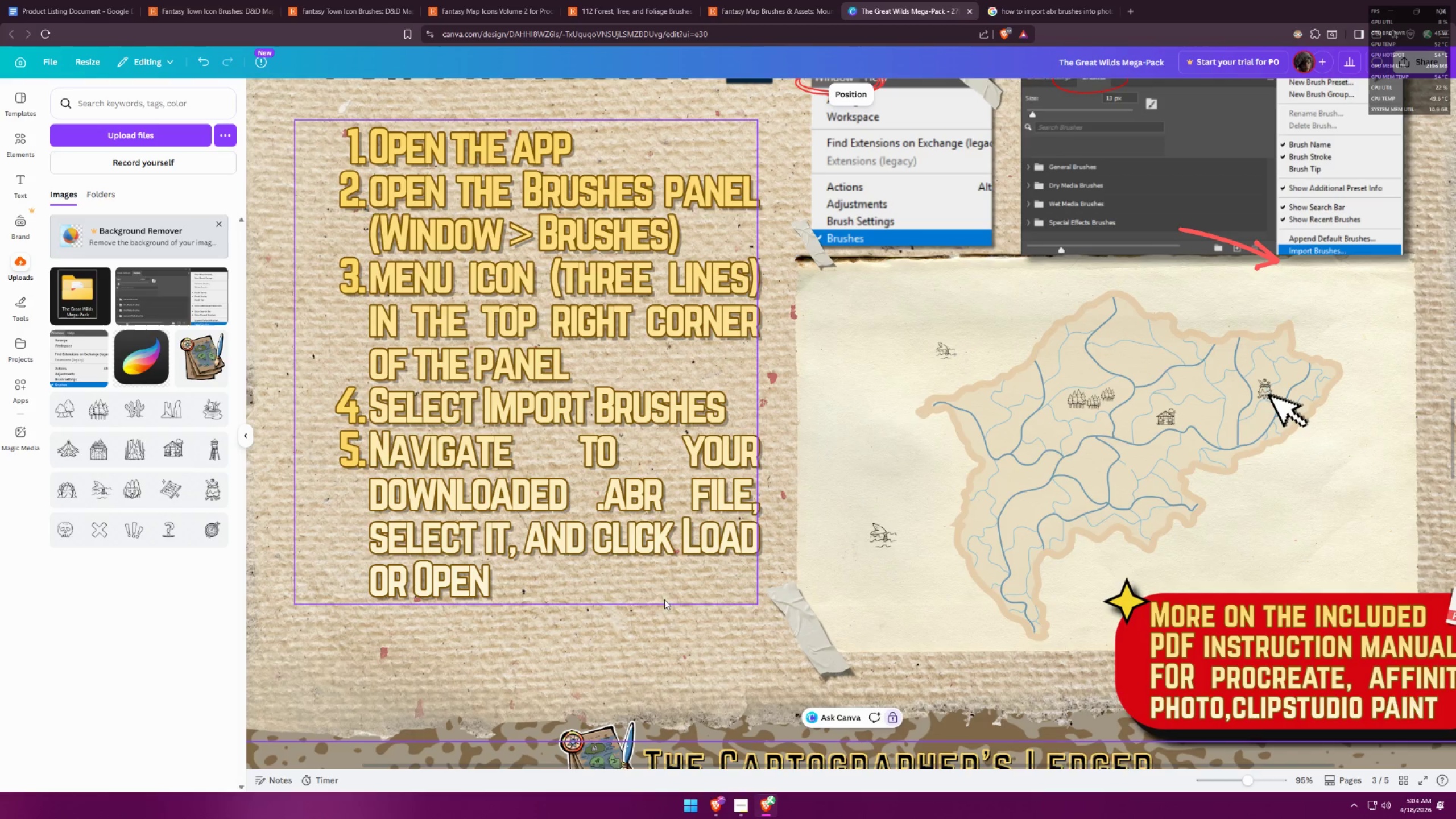 
hold_key(key=ControlLeft, duration=0.8)
scroll: coordinate [652, 485], scroll_direction: down, amount: 6.0
 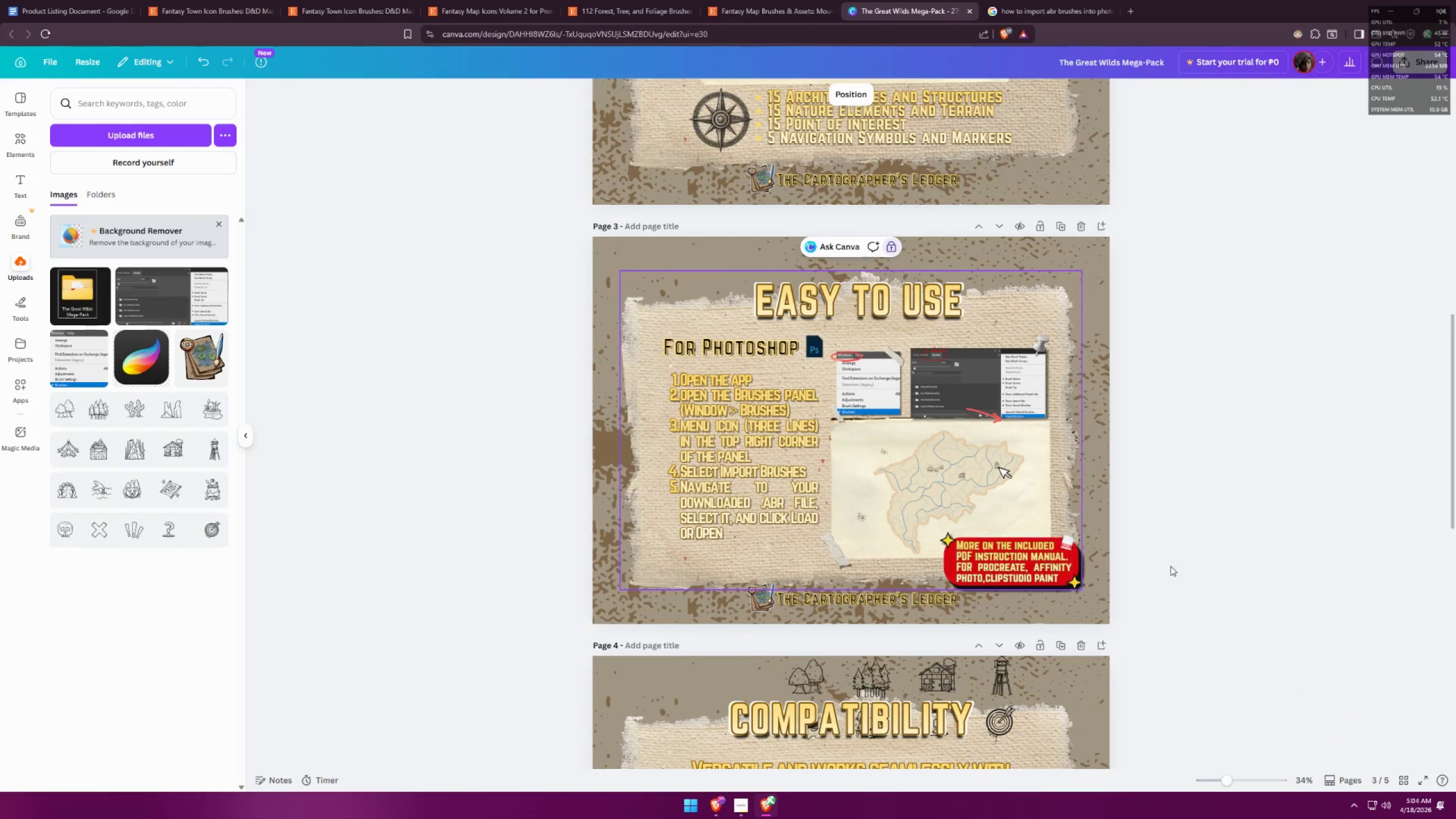 
left_click([1225, 560])
 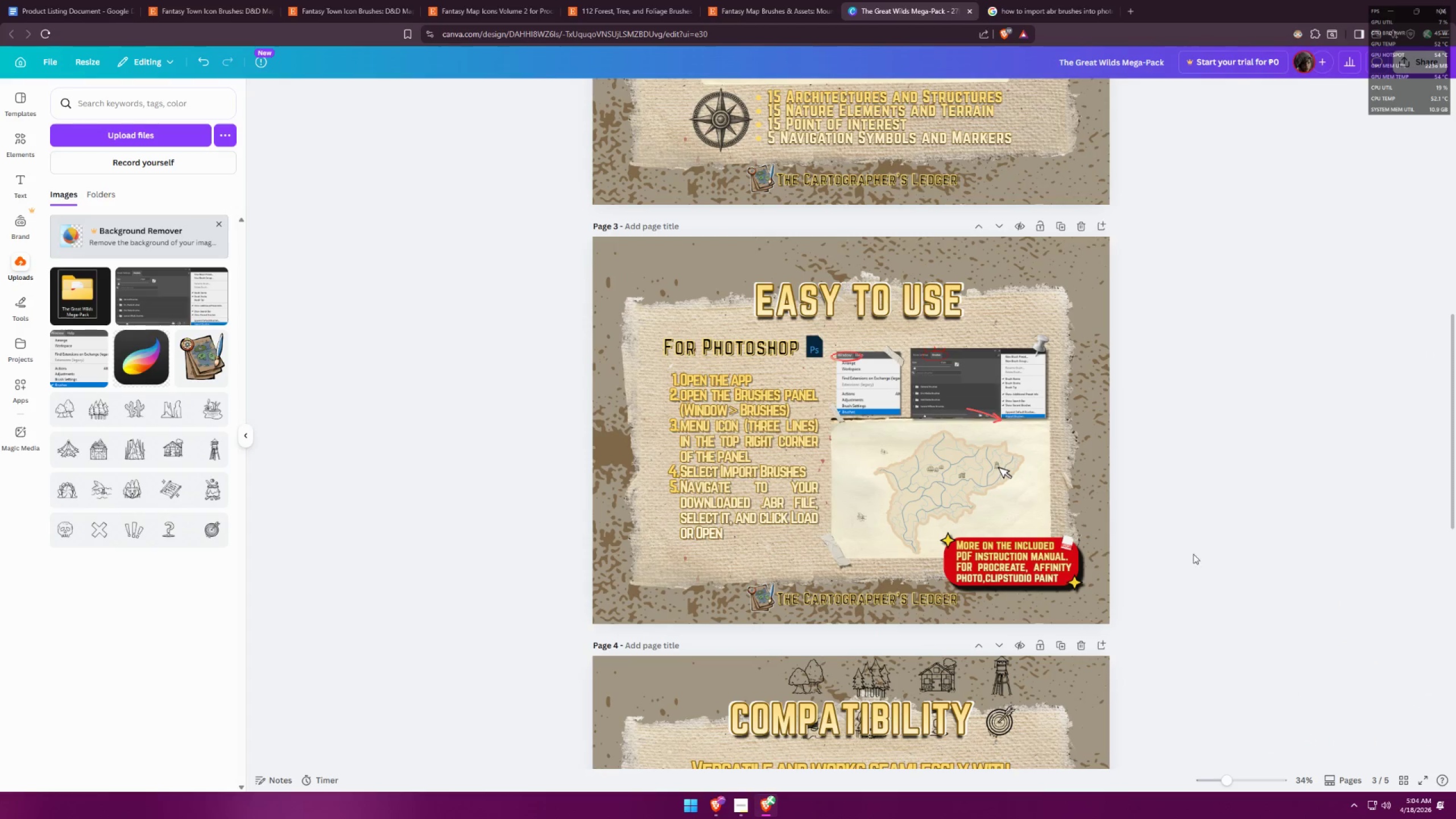 
scroll: coordinate [1147, 518], scroll_direction: down, amount: 1.0
 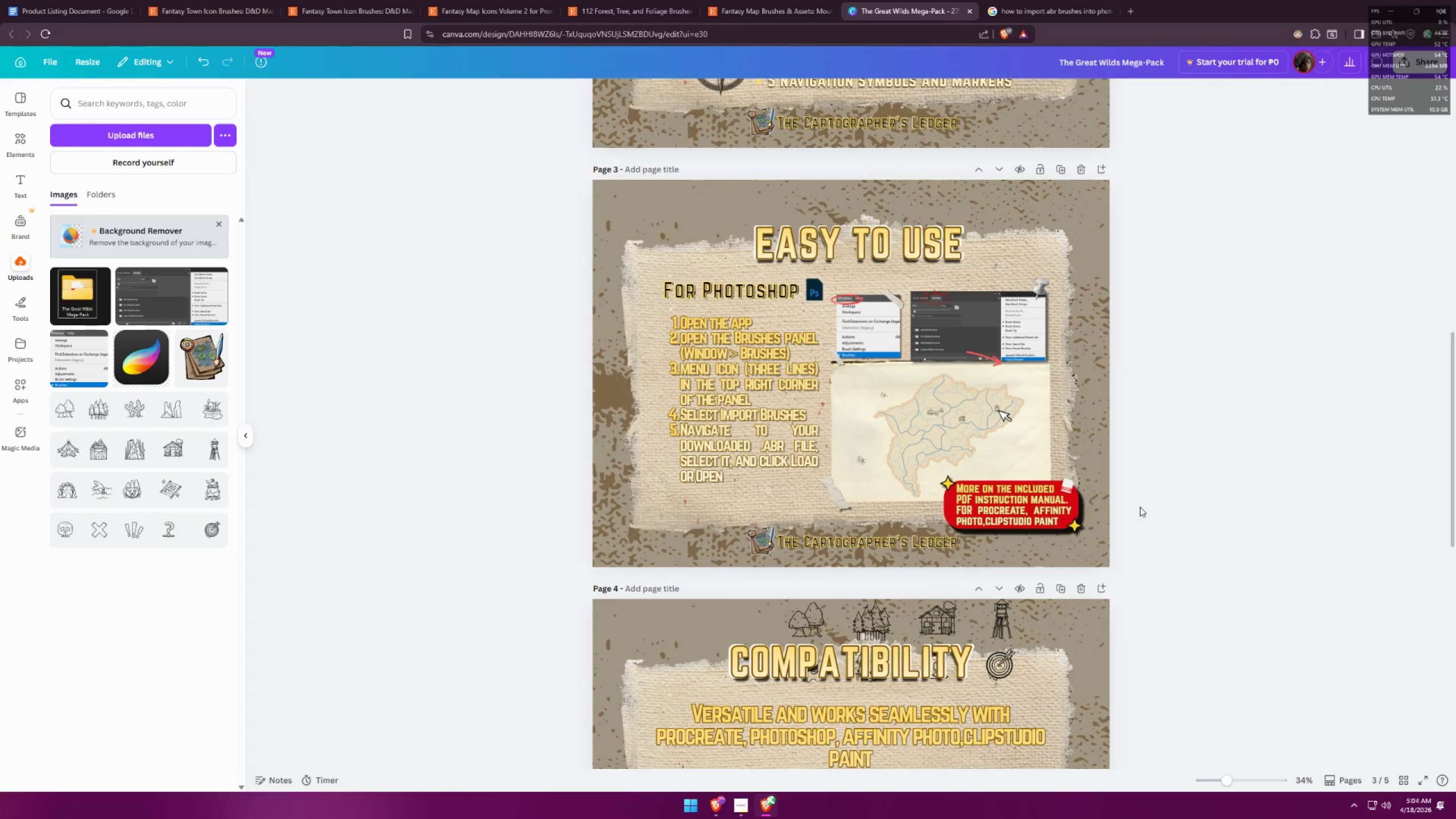 
scroll: coordinate [1142, 462], scroll_direction: up, amount: 2.0
 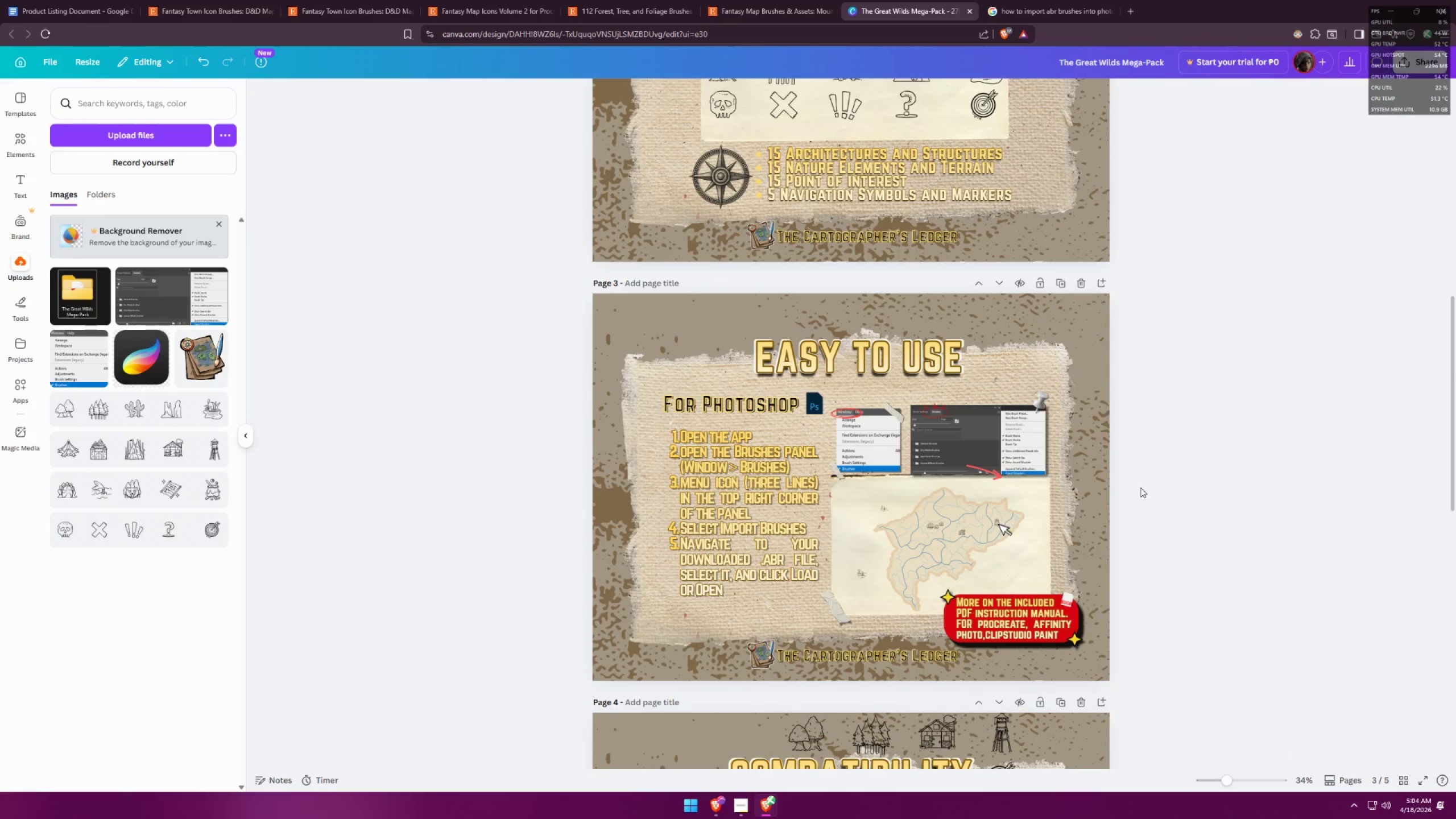 
hold_key(key=ControlLeft, duration=0.39)
scroll: coordinate [1145, 491], scroll_direction: up, amount: 5.0
 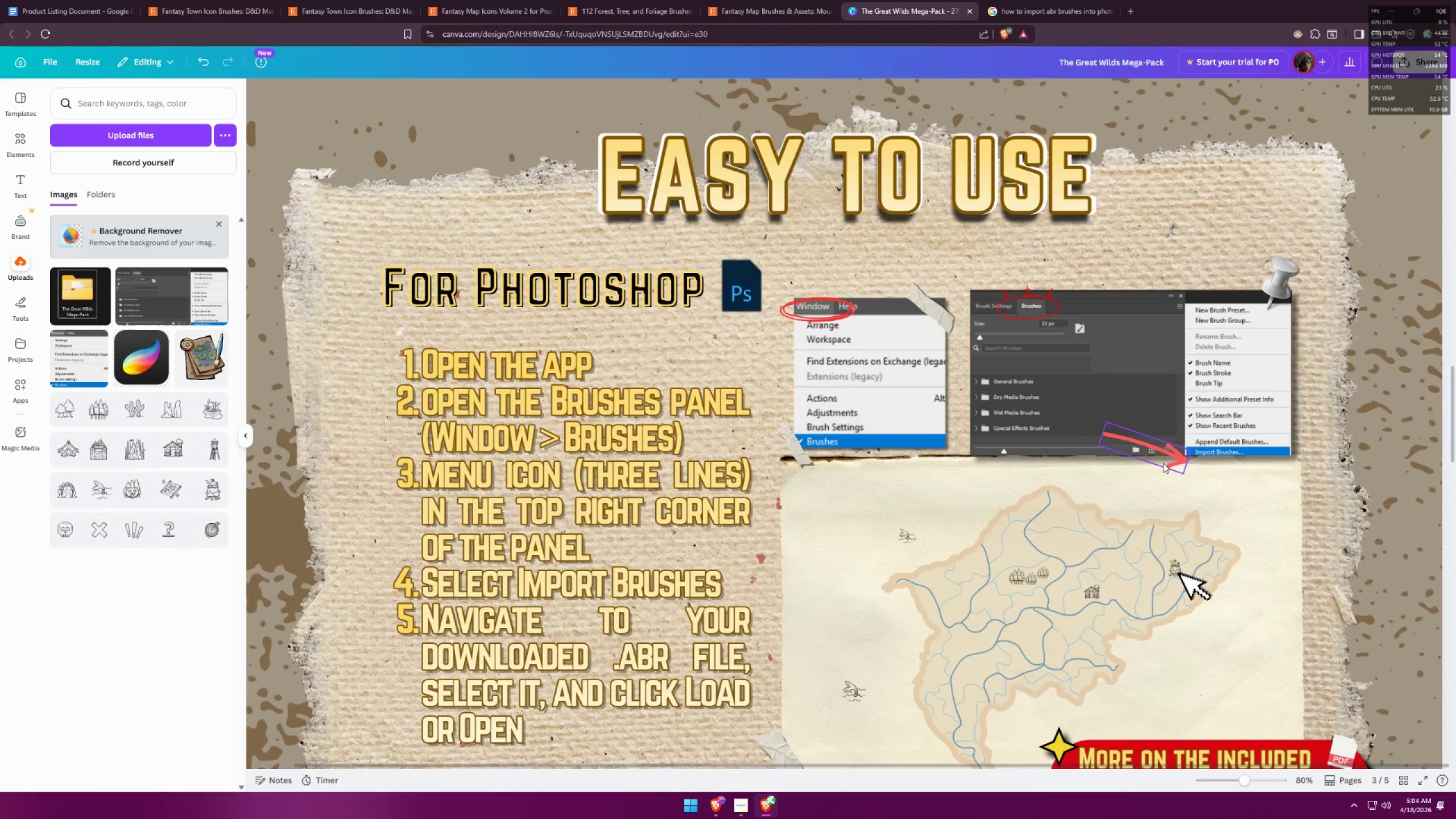 
left_click_drag(start_coordinate=[1169, 458], to_coordinate=[1160, 445])
 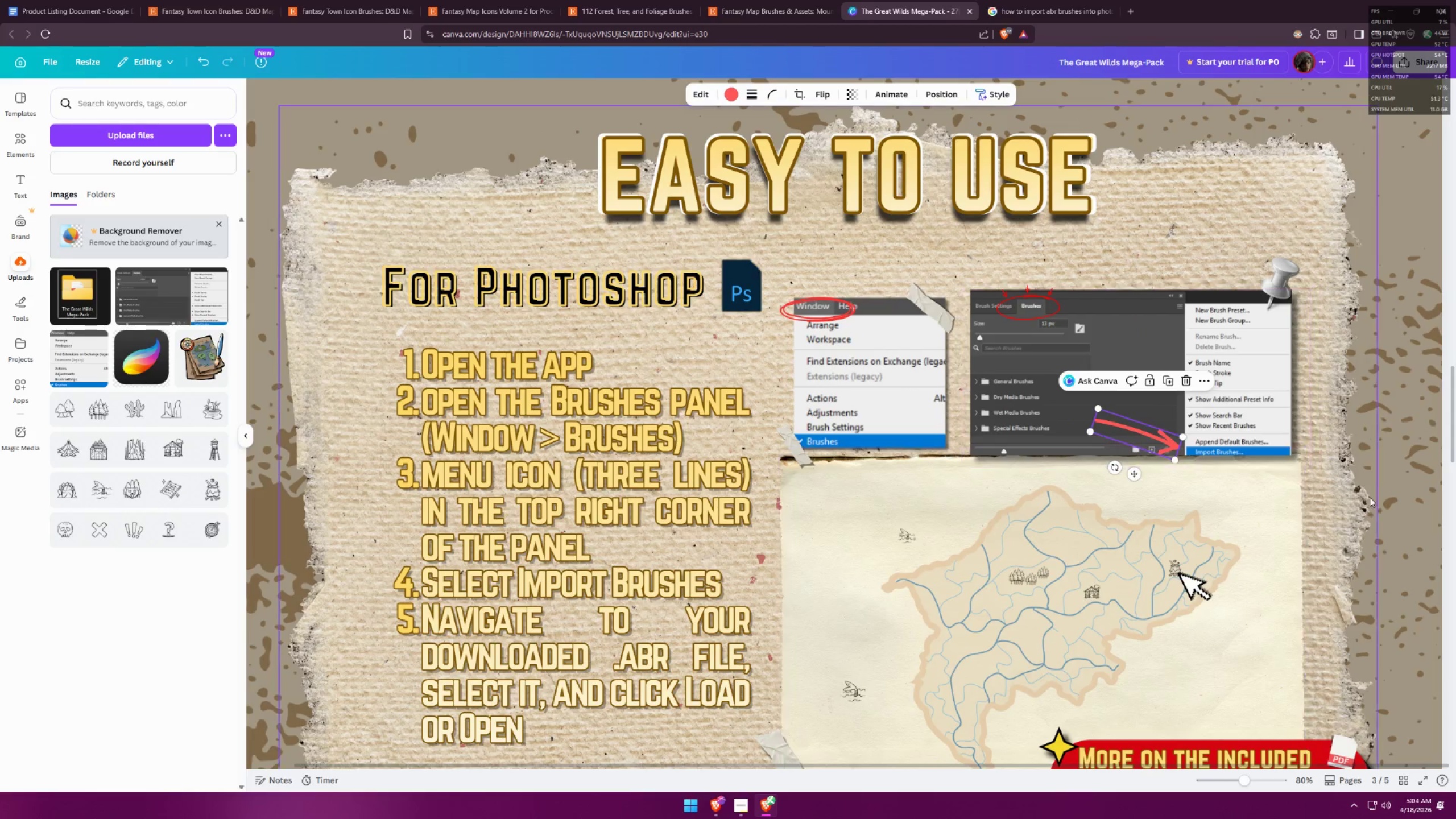 
left_click([1371, 497])
 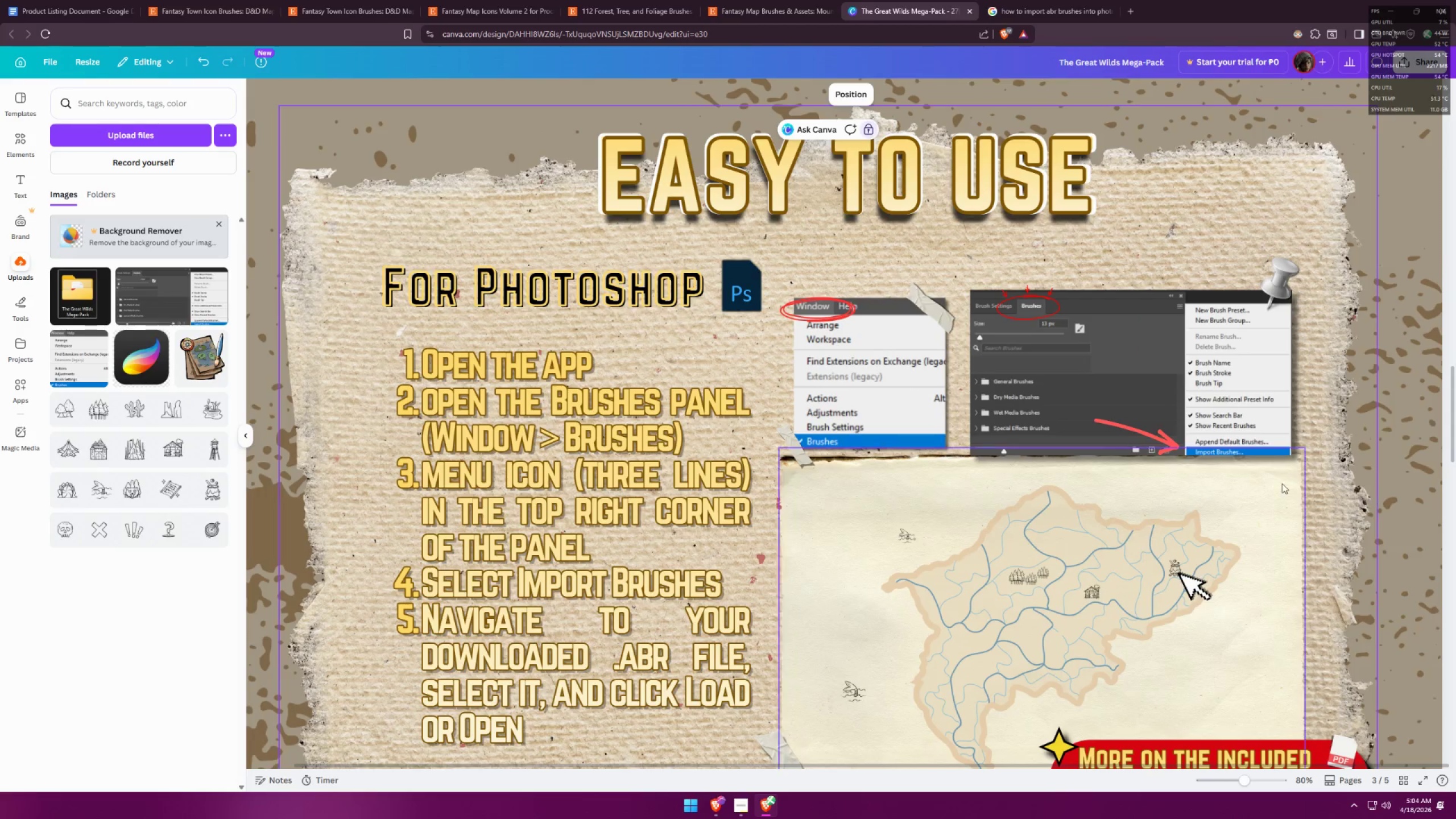 
hold_key(key=ControlLeft, duration=0.94)
 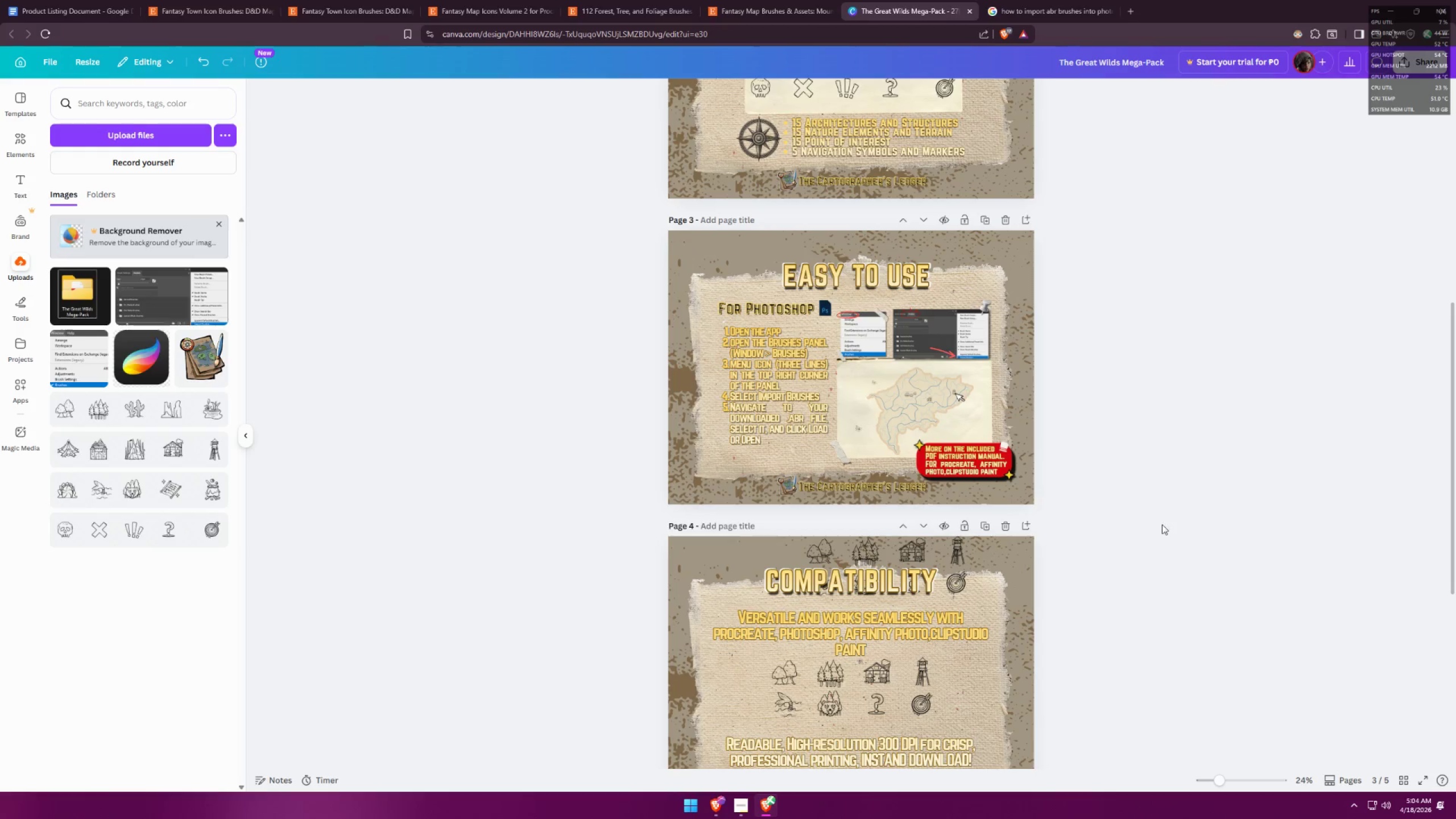 
hold_key(key=ControlLeft, duration=1.05)
 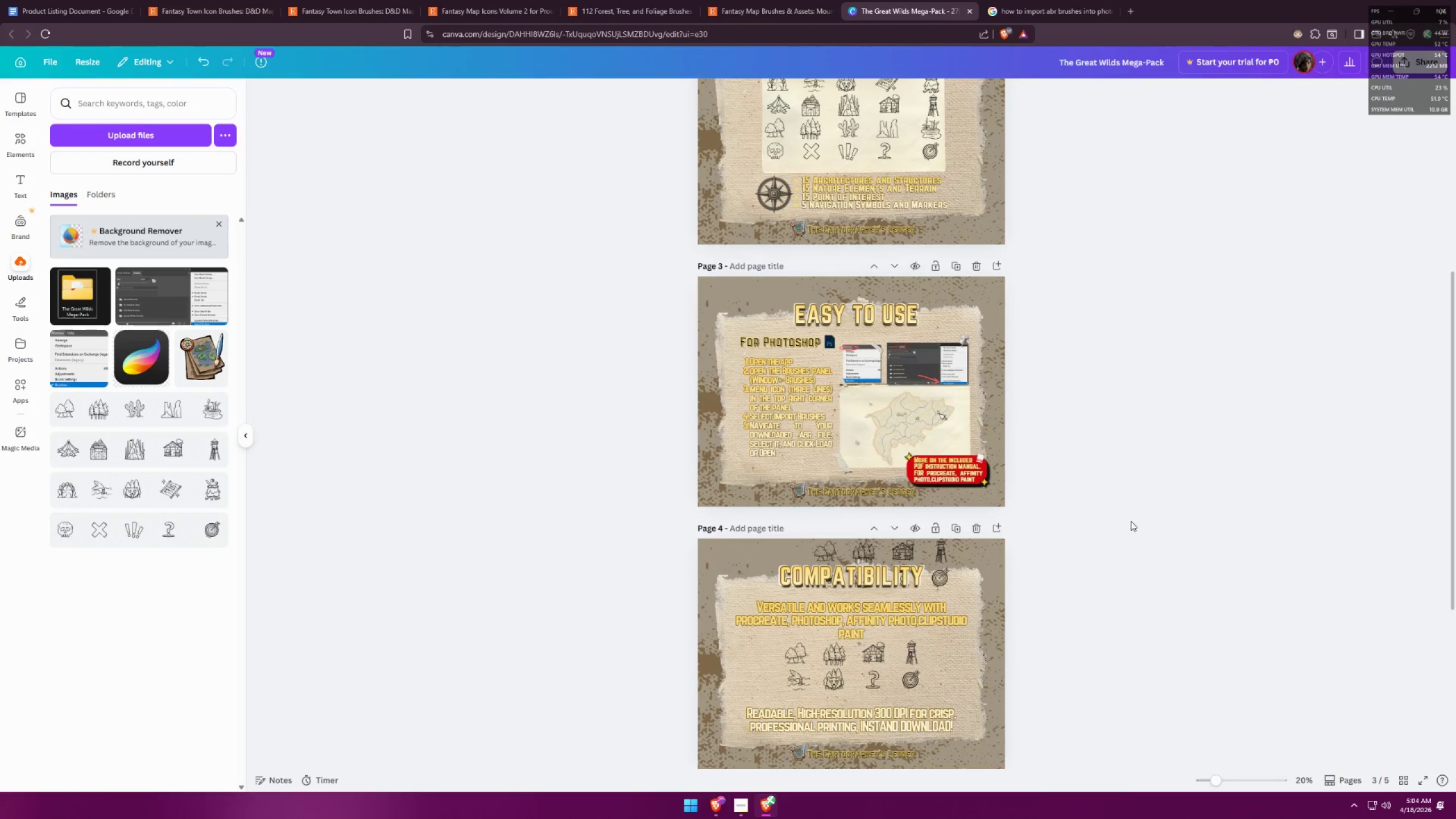 
scroll: coordinate [923, 297], scroll_direction: down, amount: 7.0
 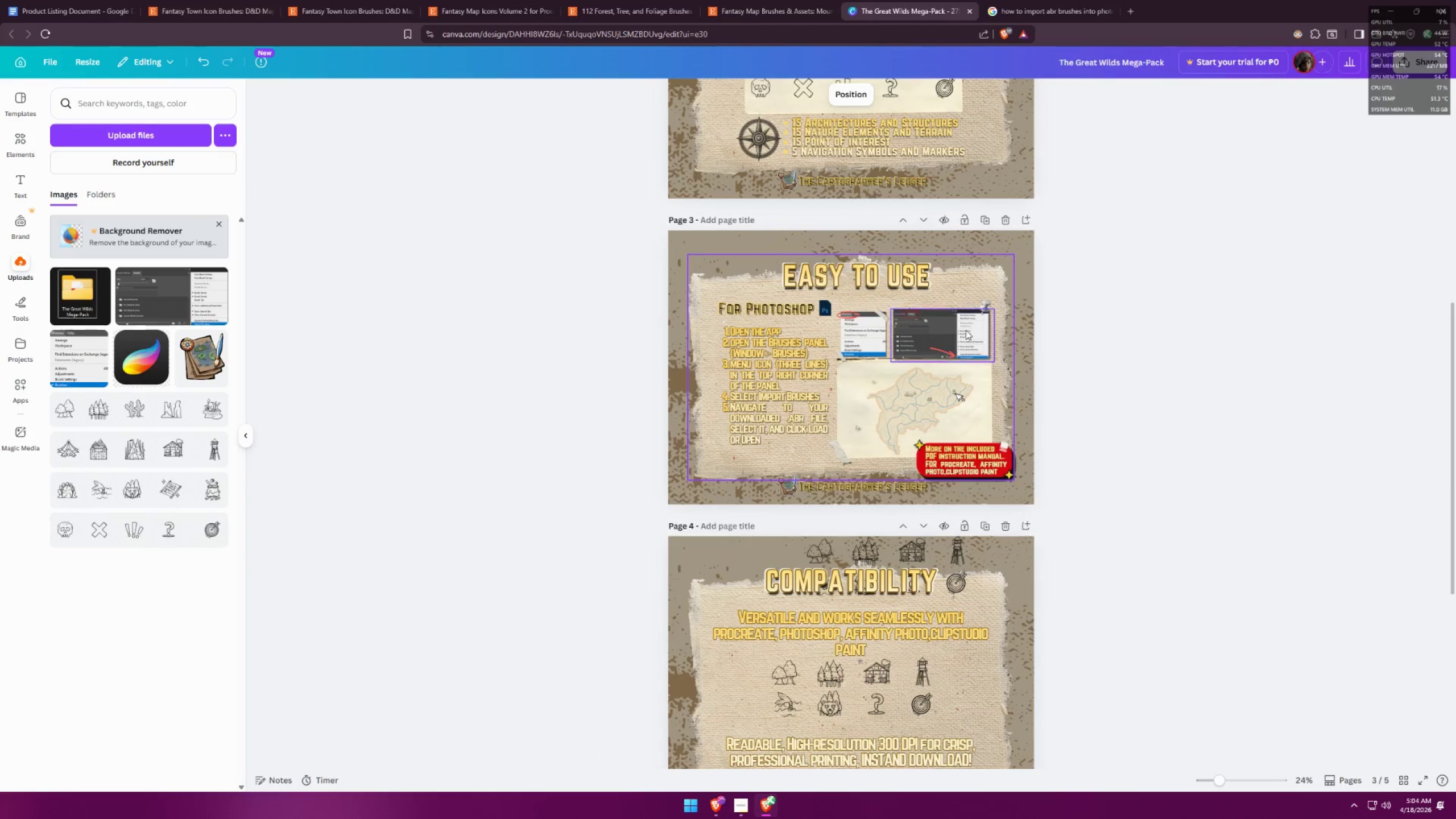 
left_click([1174, 530])
 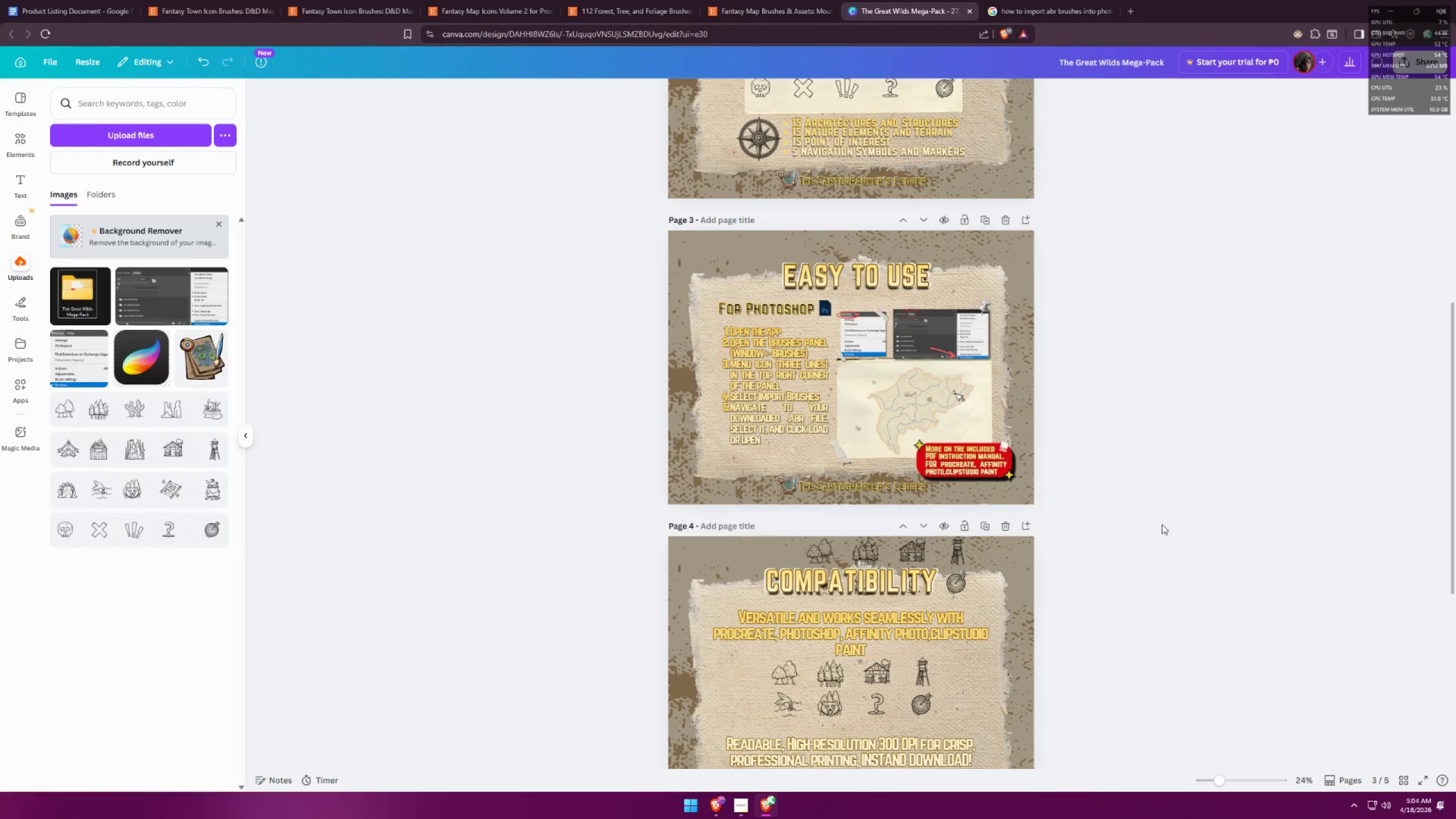 
hold_key(key=ControlLeft, duration=0.39)
scroll: coordinate [1123, 517], scroll_direction: down, amount: 8.0
 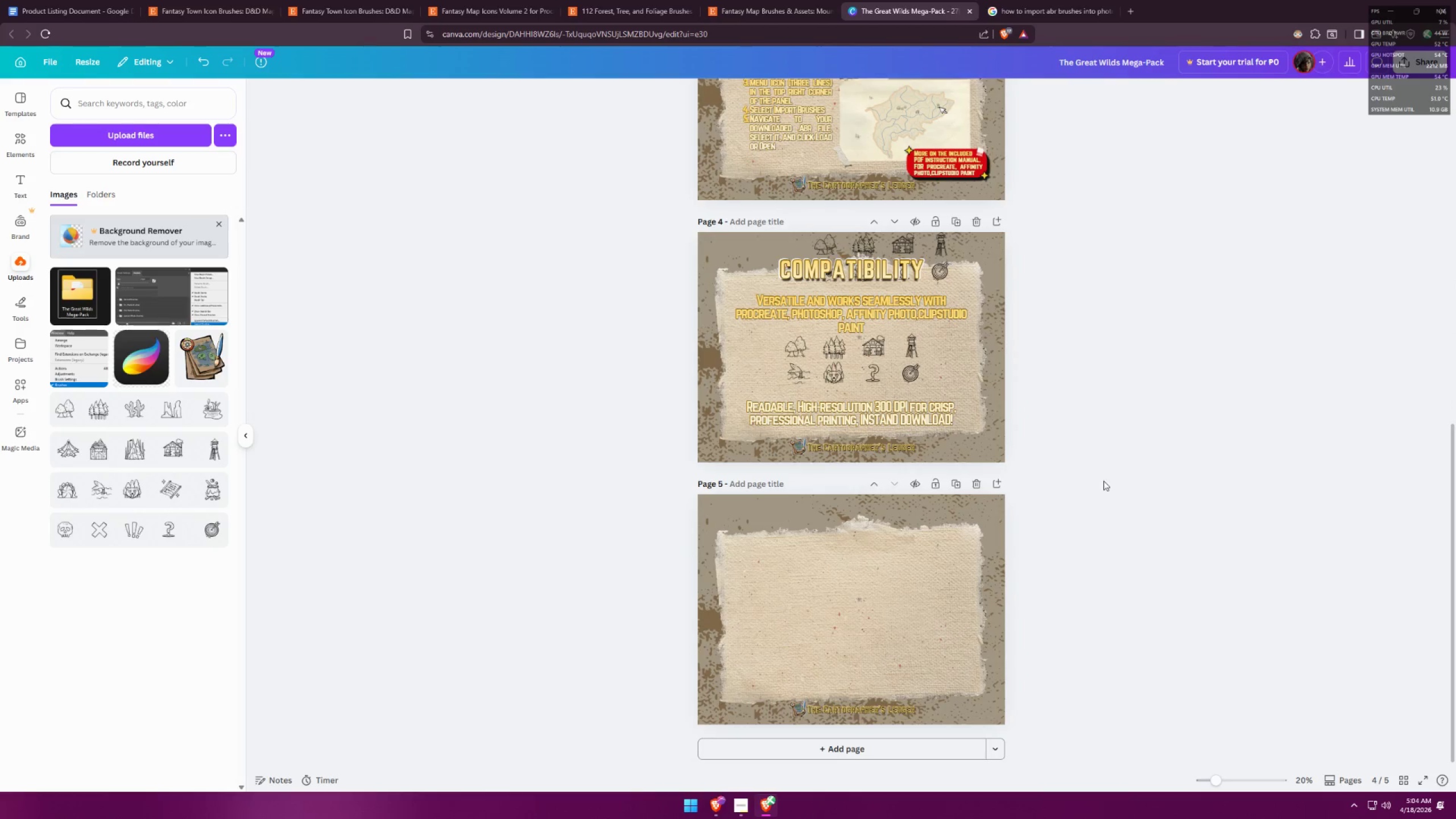 
hold_key(key=ControlLeft, duration=1.17)
scroll: coordinate [1010, 464], scroll_direction: up, amount: 2.0
 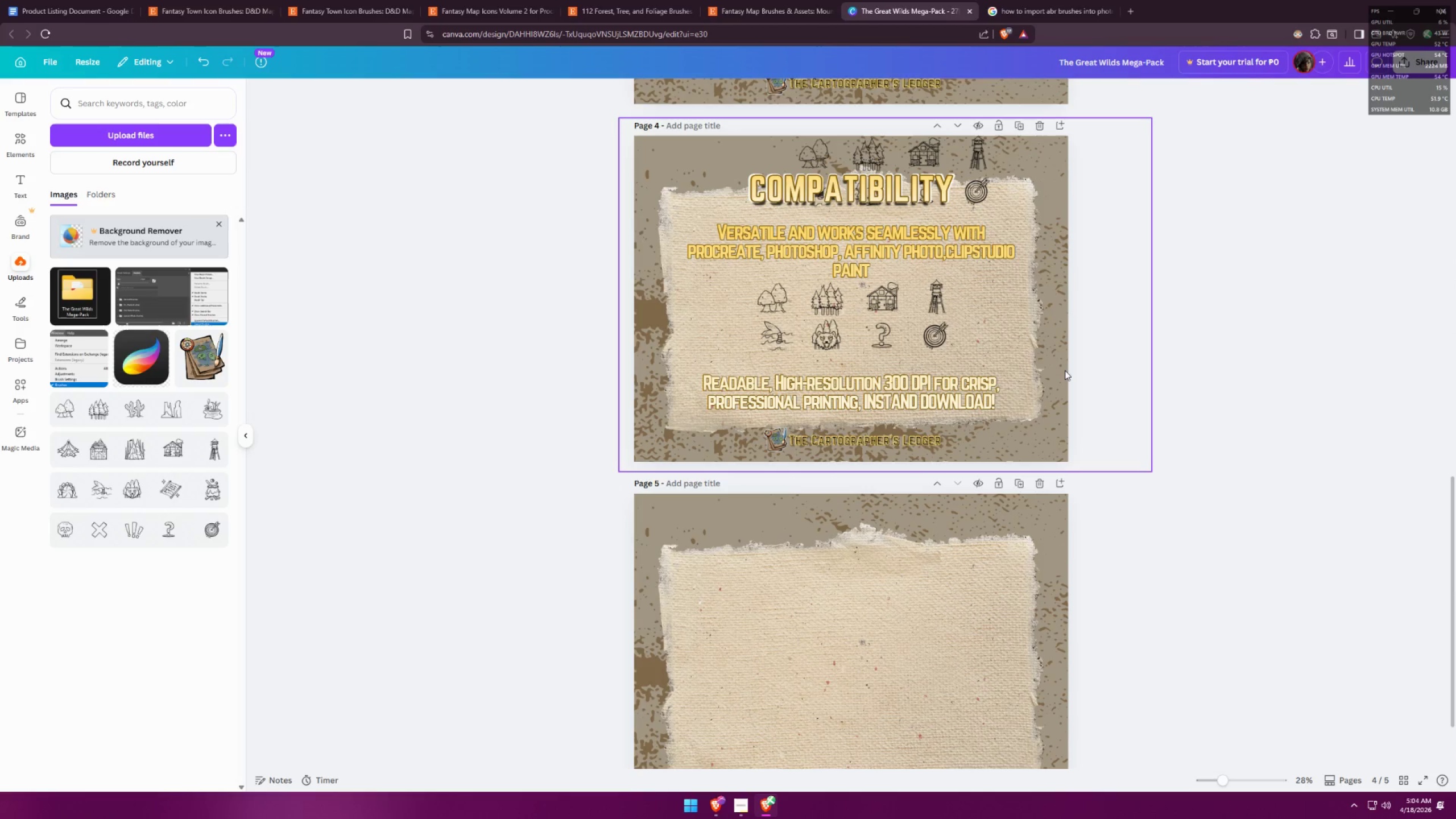 
hold_key(key=ControlLeft, duration=1.5)
hold_key(key=ControlLeft, duration=0.77)
scroll: coordinate [1184, 297], scroll_direction: up, amount: 11.0
 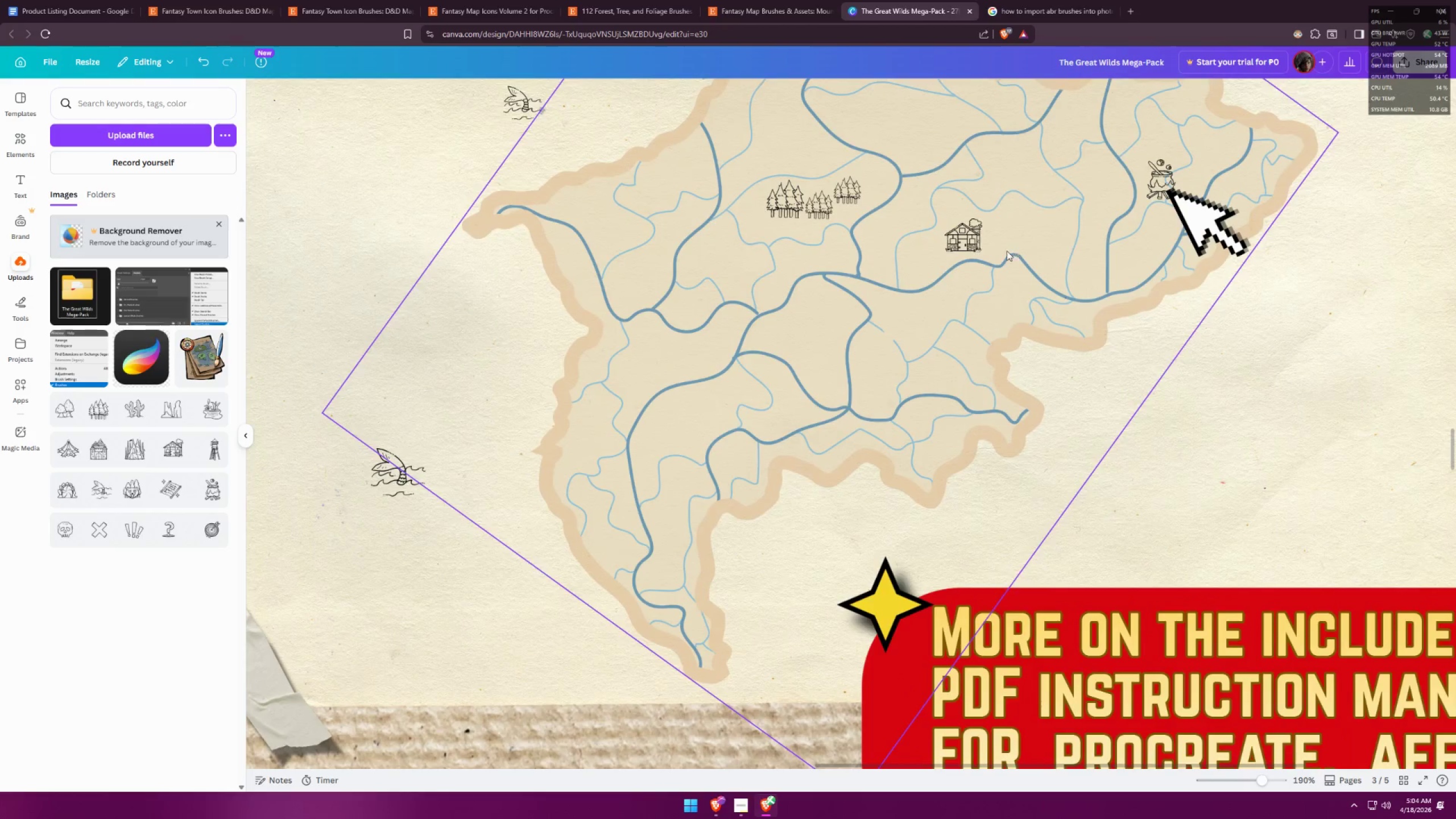 
hold_key(key=ControlLeft, duration=0.67)
left_click_drag(start_coordinate=[963, 238], to_coordinate=[908, 345])
 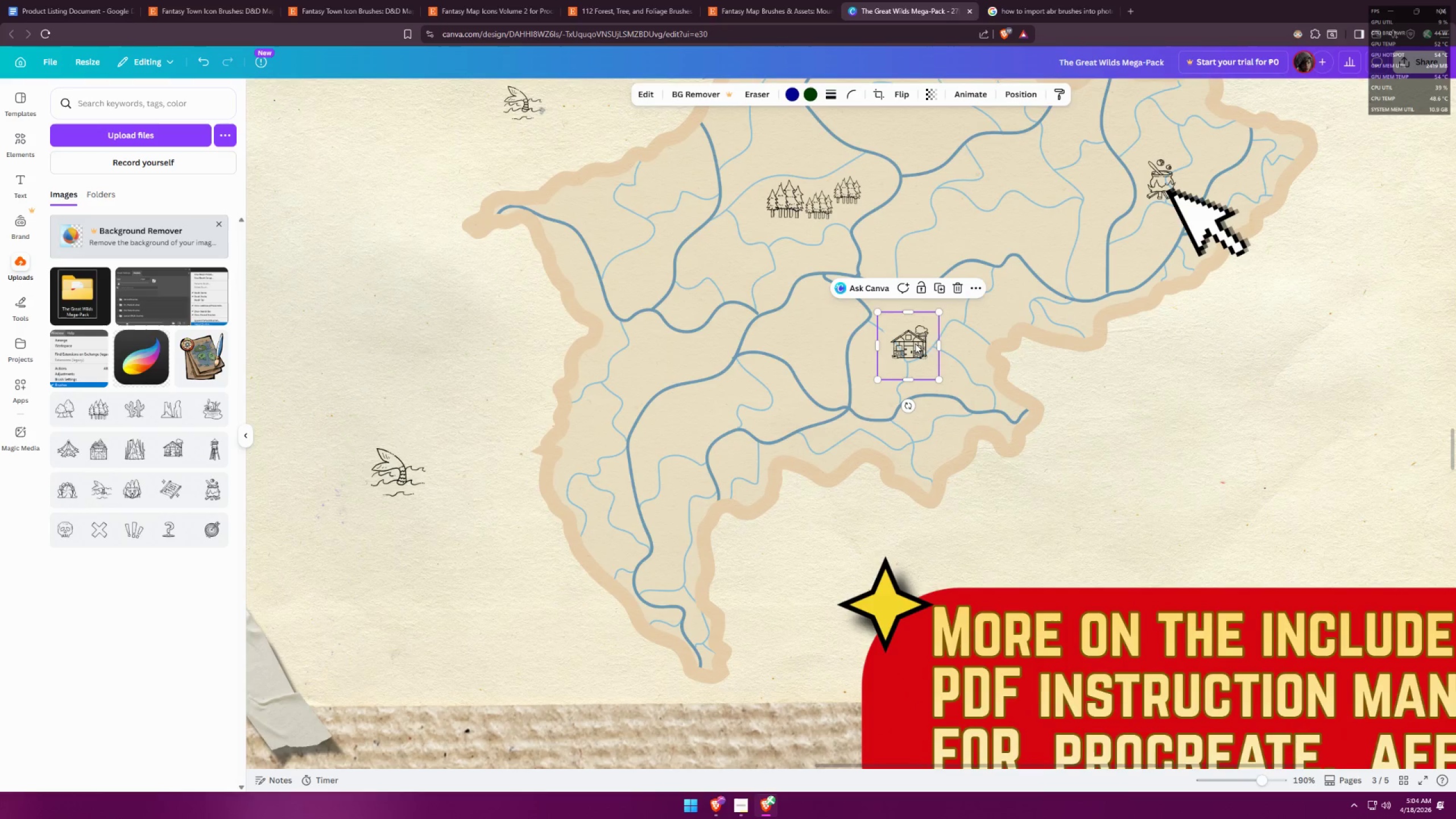 
key(Control+ControlLeft)
 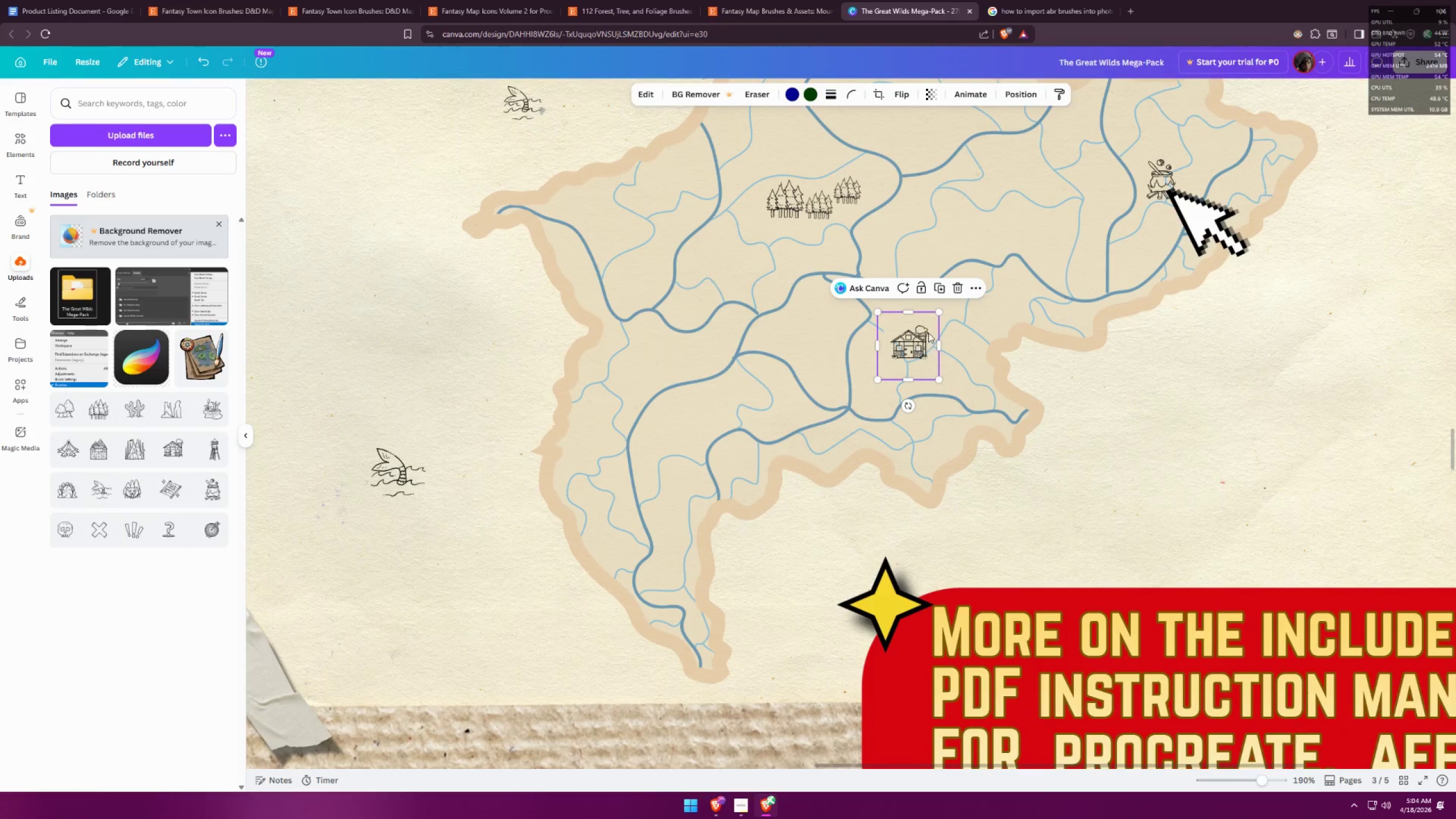 
key(Control+Z)
 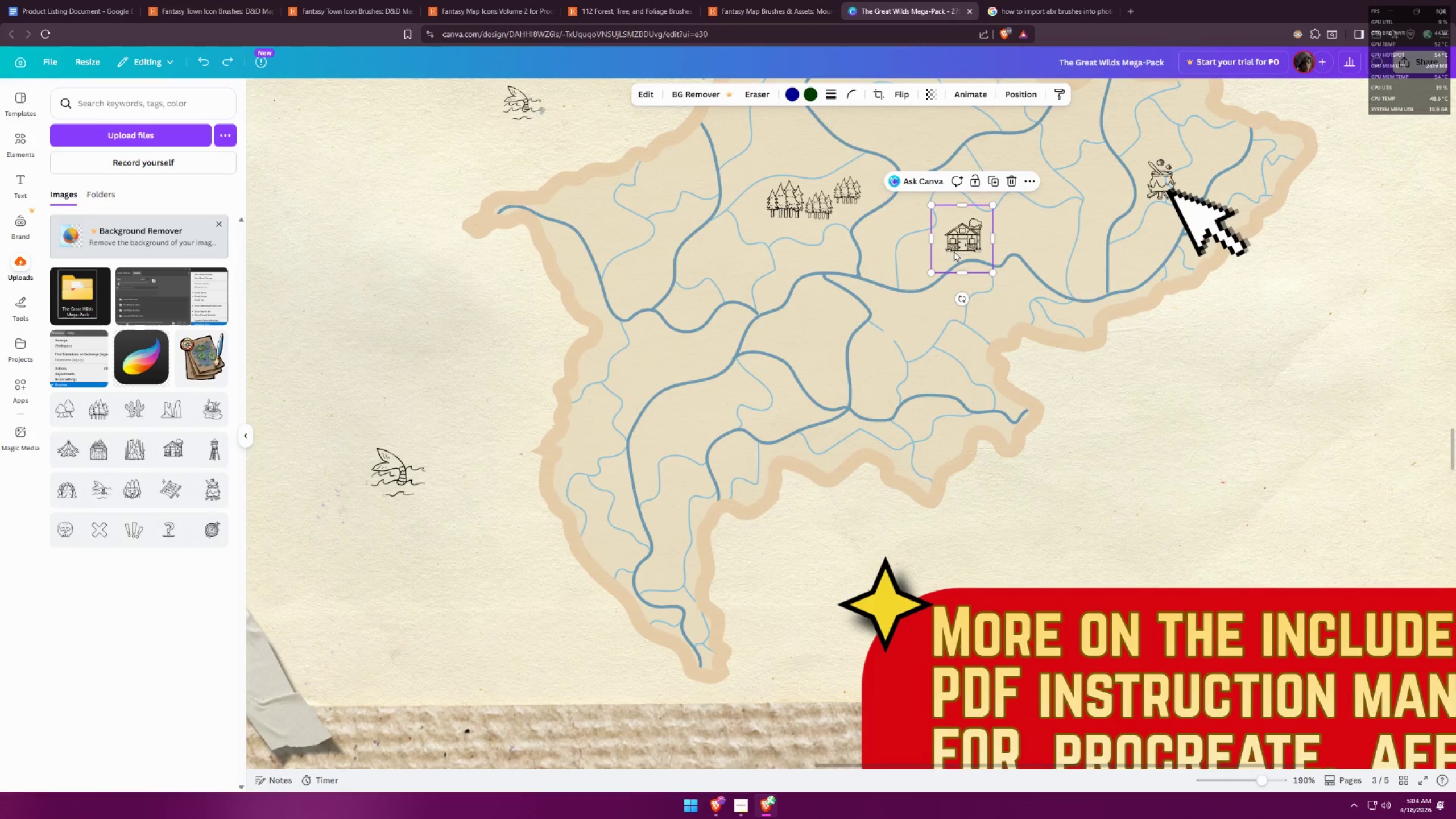 
hold_key(key=AltLeft, duration=0.52)
left_click_drag(start_coordinate=[962, 240], to_coordinate=[884, 402])
 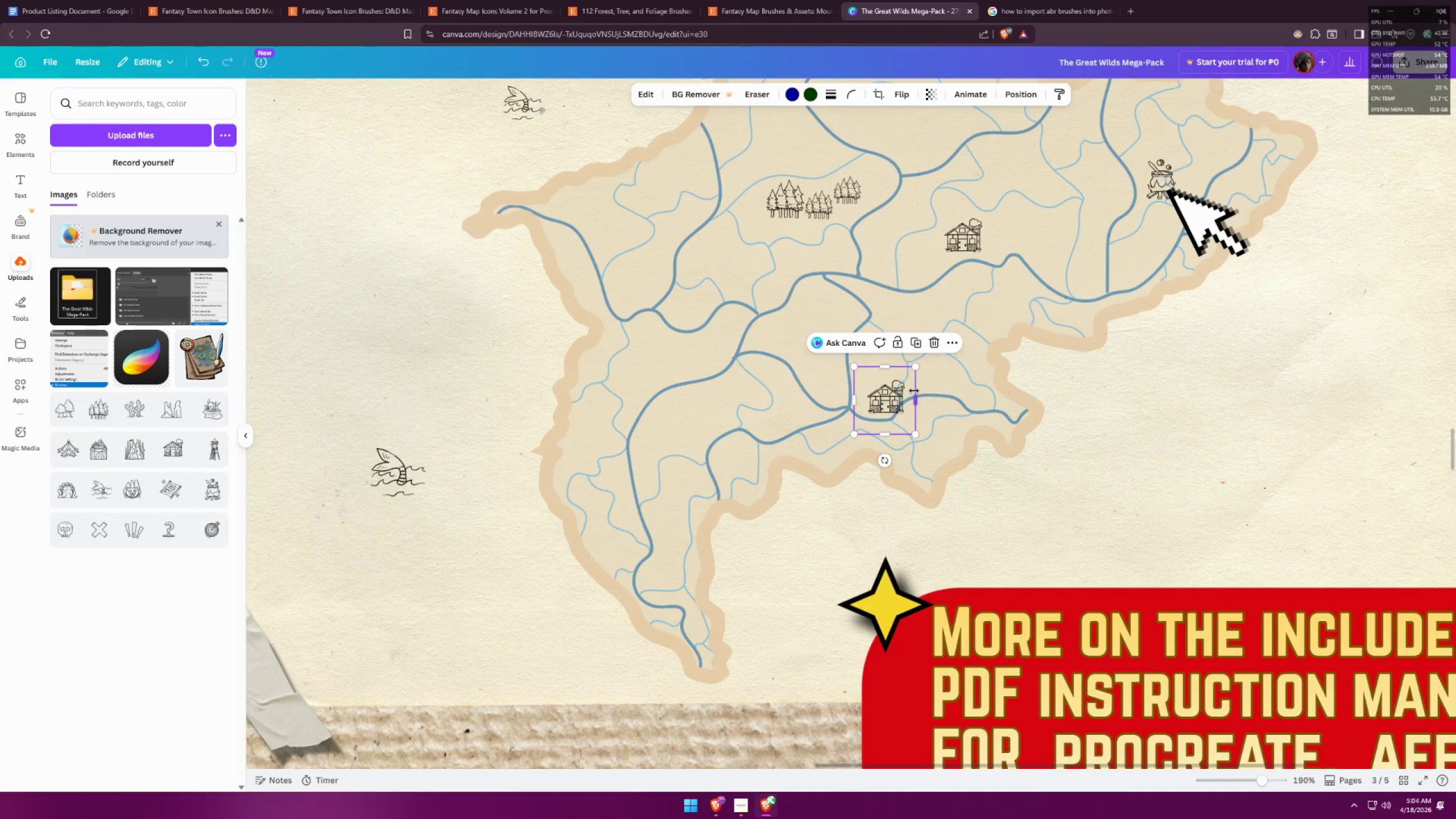 
left_click_drag(start_coordinate=[915, 392], to_coordinate=[1059, 388])
 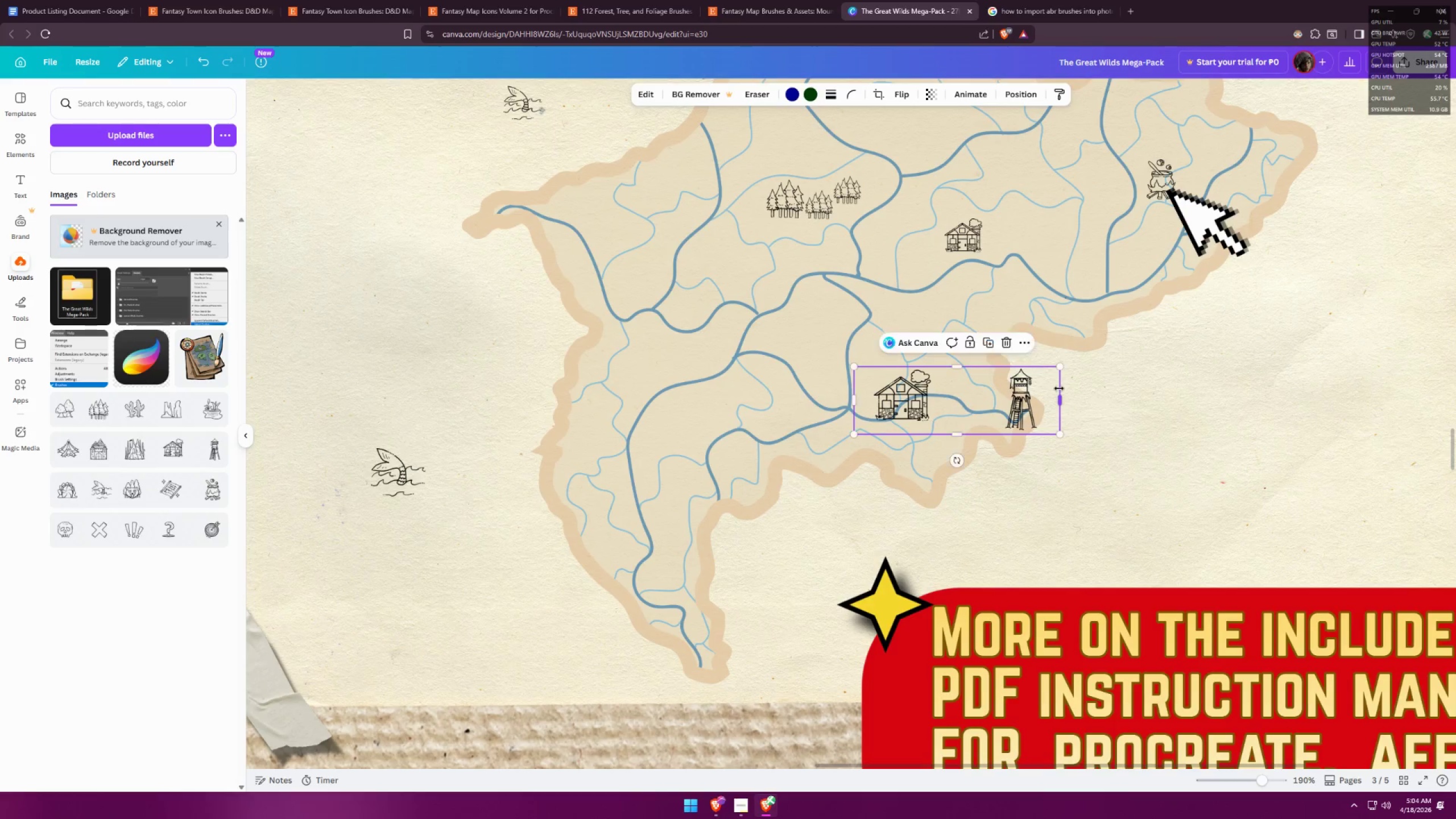 
key(Control+ControlLeft)
 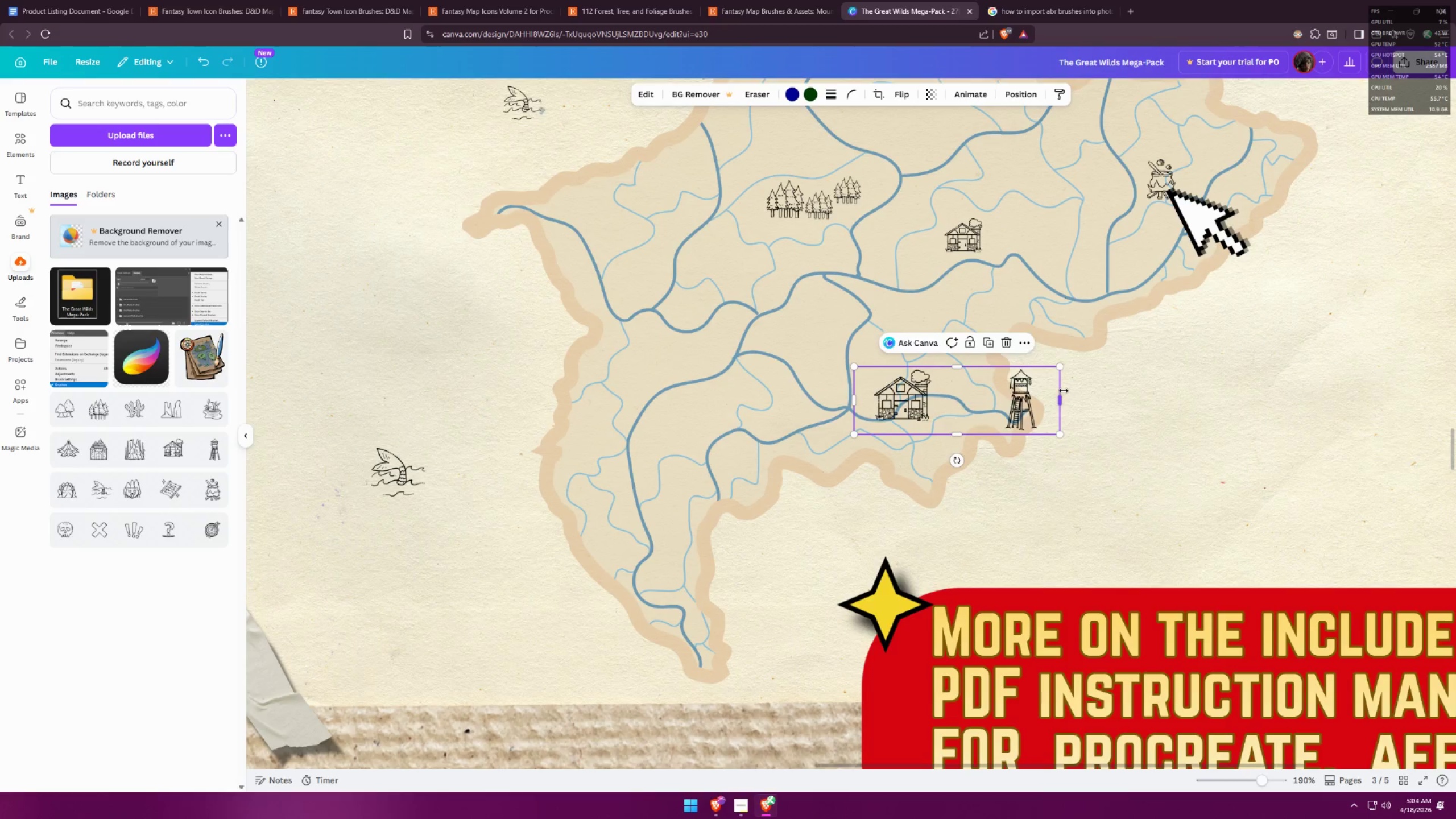 
key(Control+Z)
 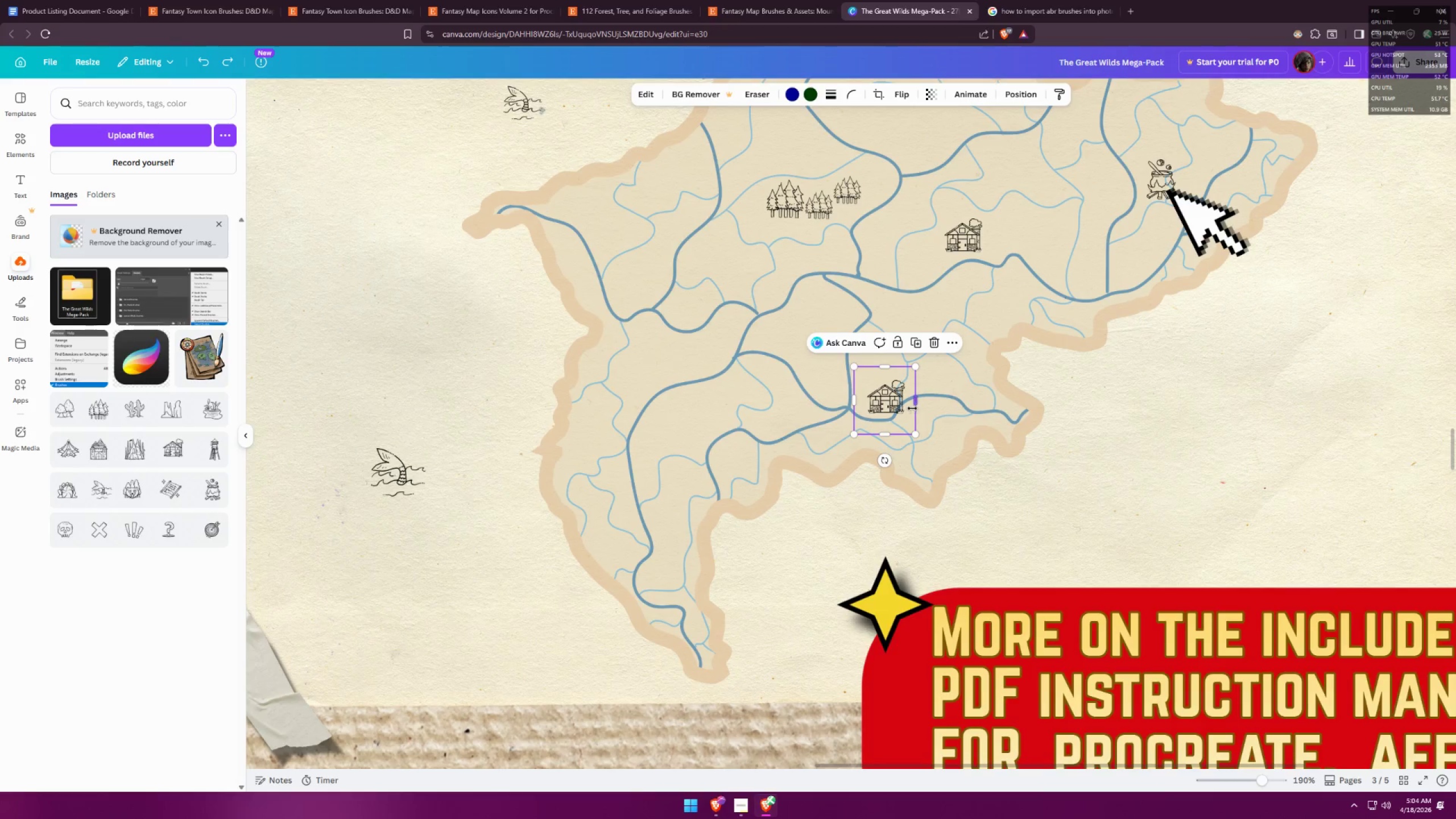 
left_click_drag(start_coordinate=[917, 406], to_coordinate=[979, 402])
 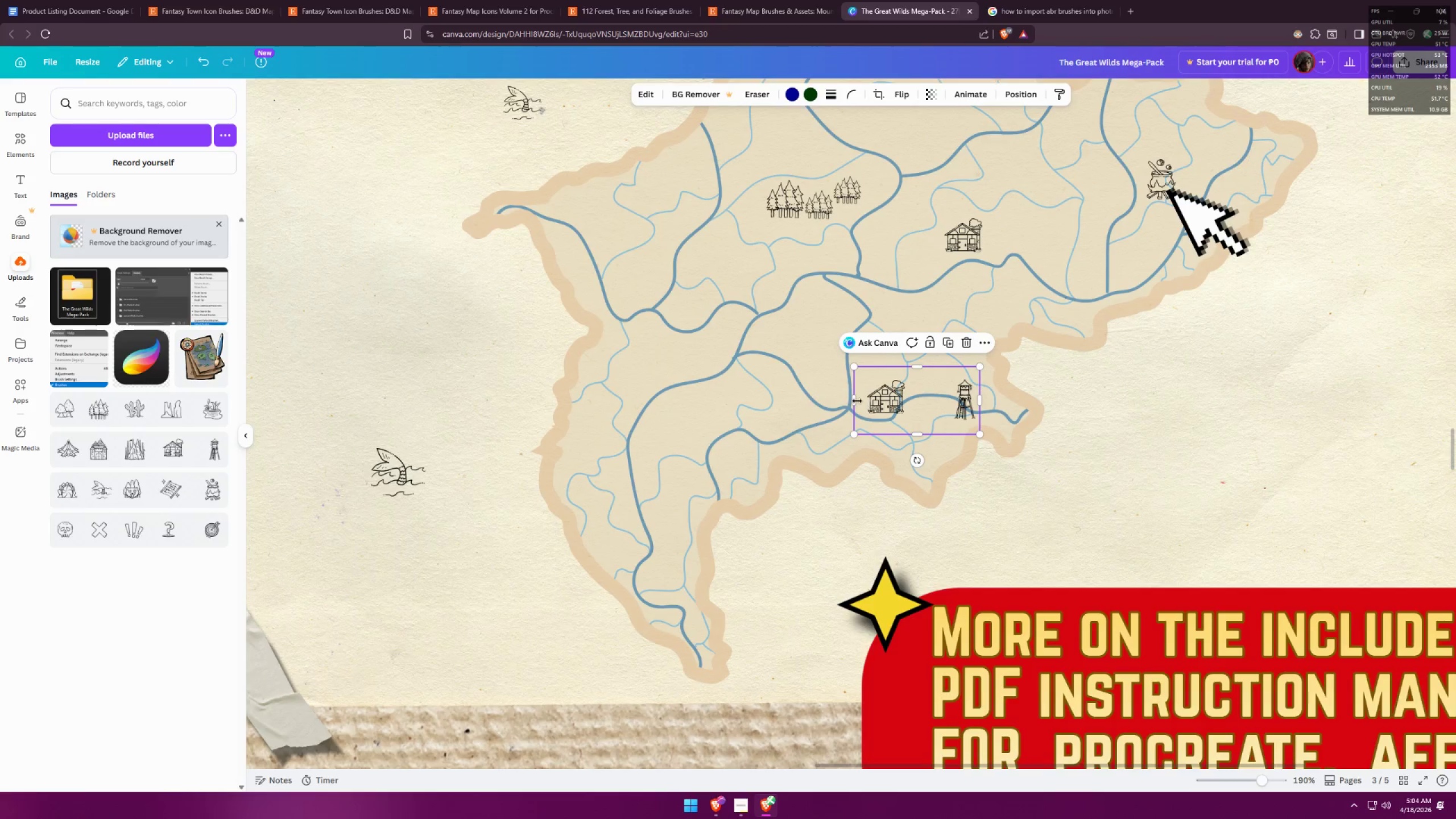 
left_click_drag(start_coordinate=[853, 399], to_coordinate=[946, 392])
 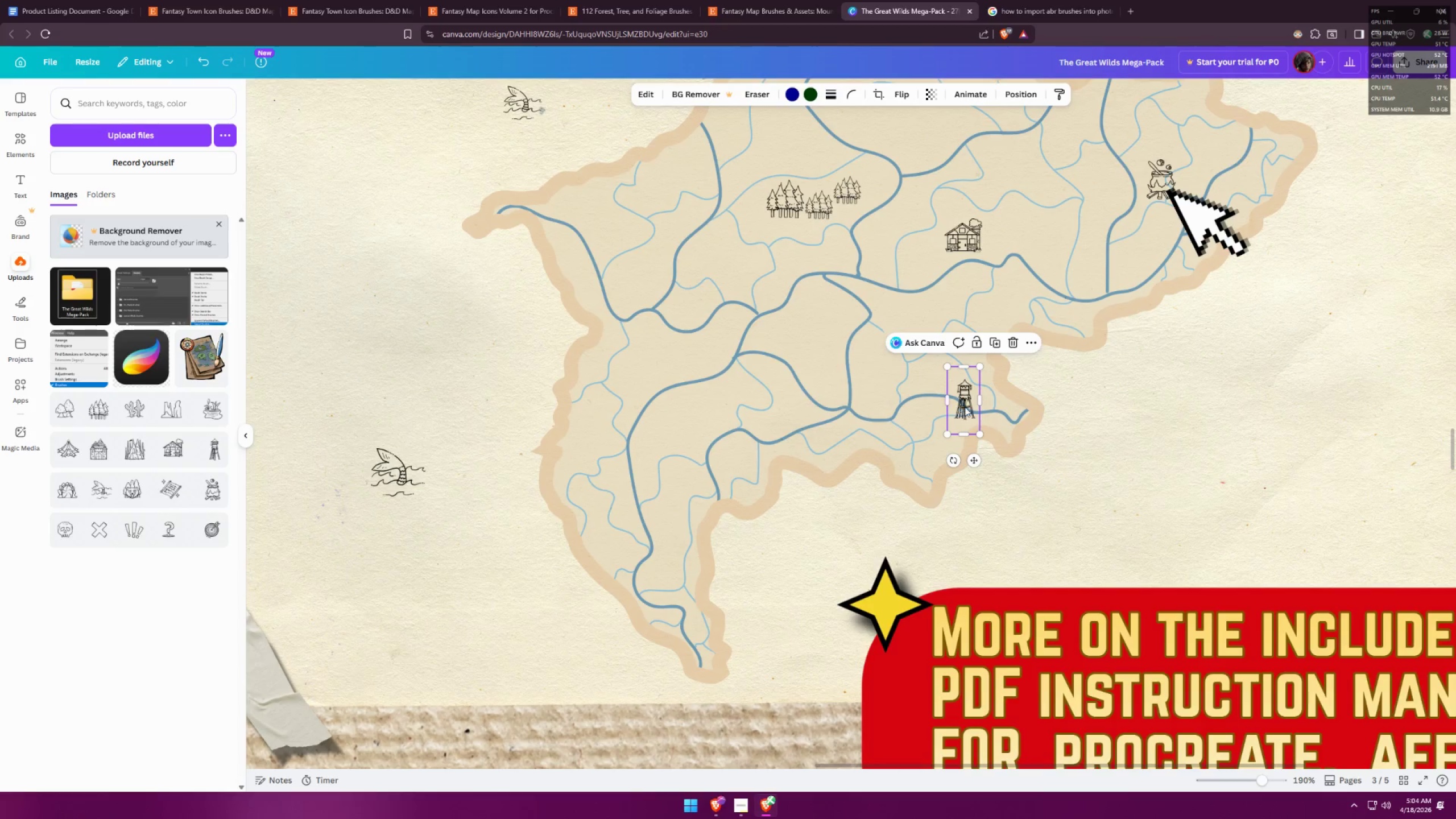 
left_click_drag(start_coordinate=[966, 404], to_coordinate=[821, 349])
 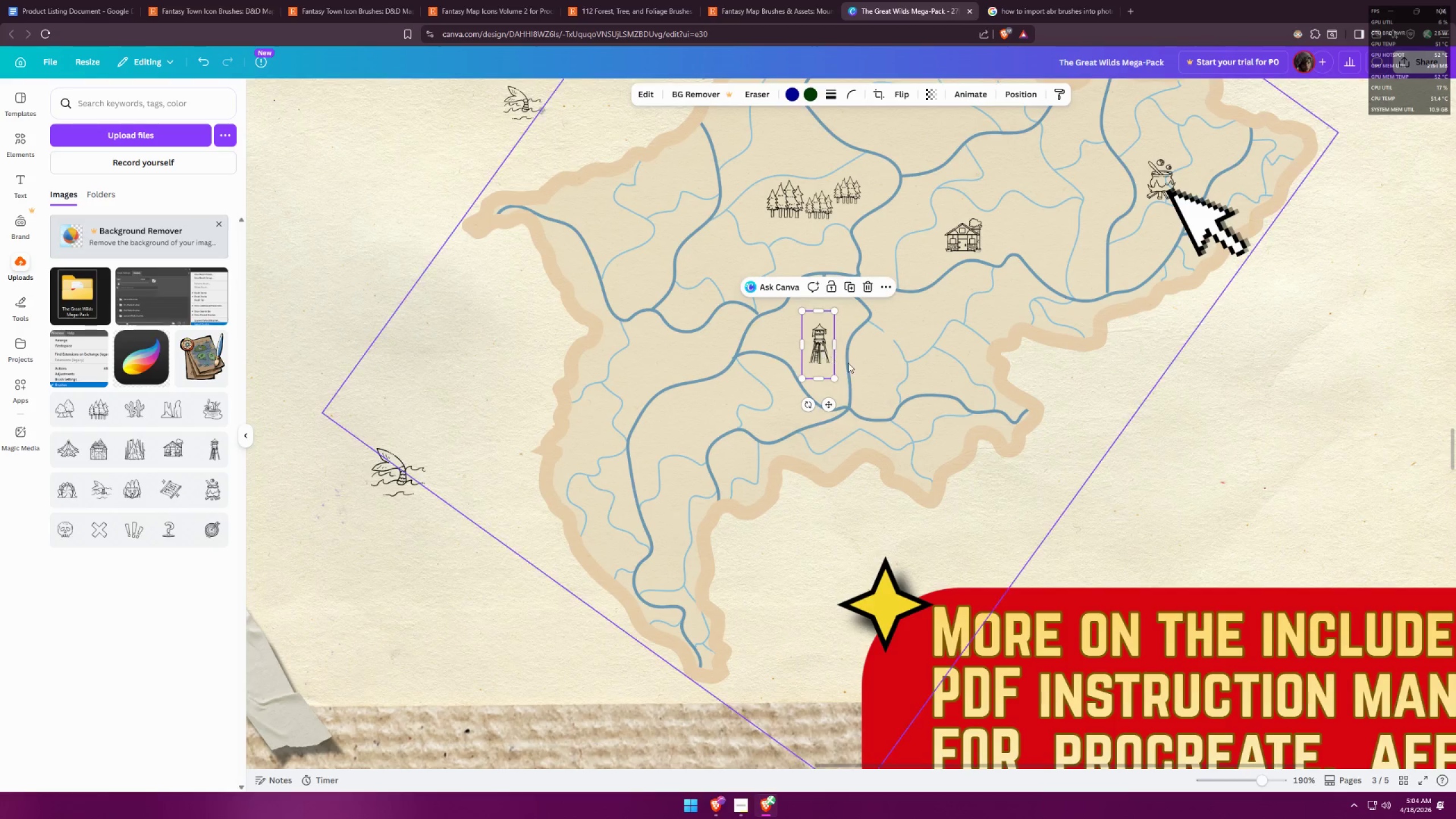 
left_click([865, 368])
 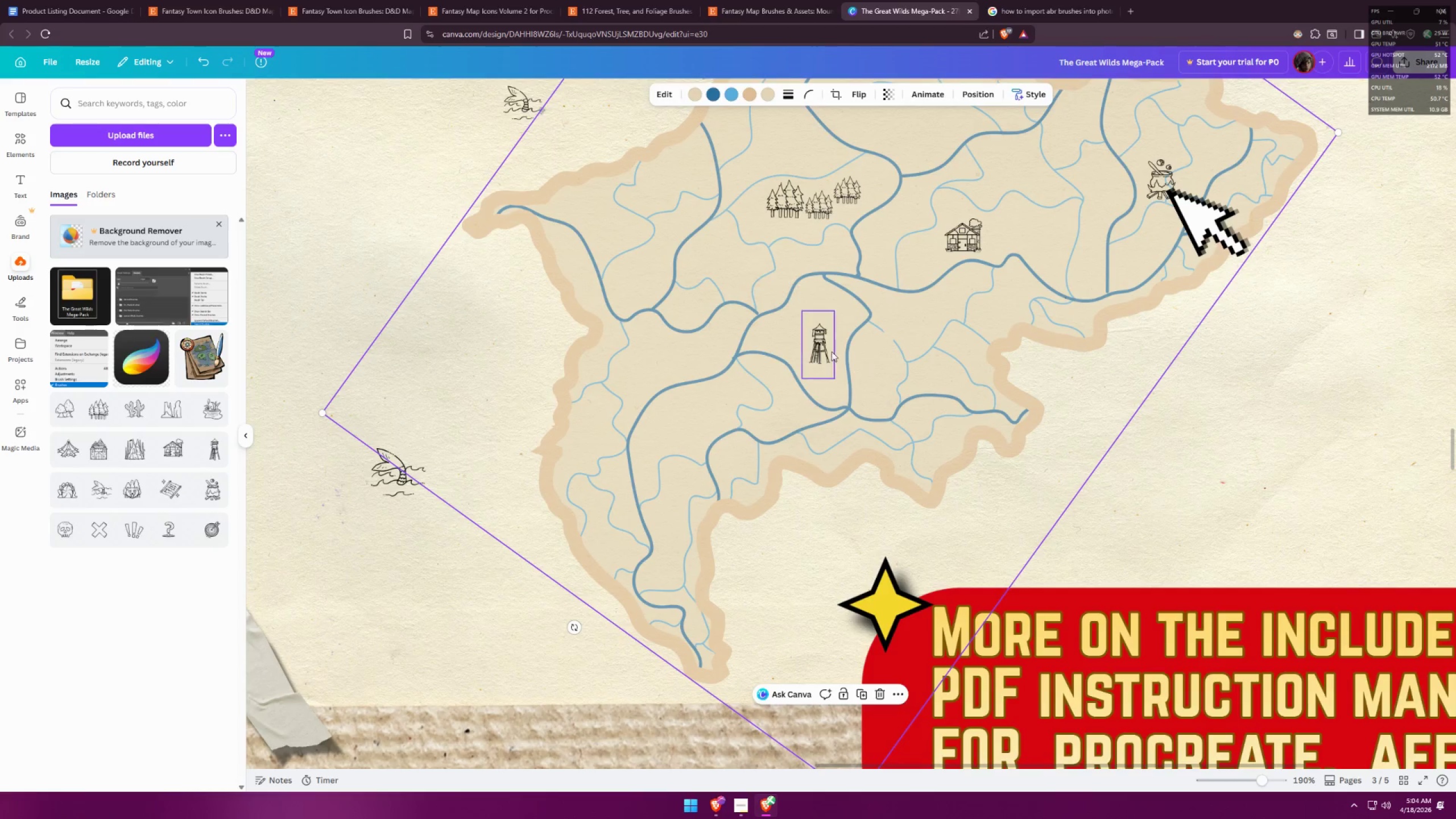 
hold_key(key=AltLeft, duration=1.5)
left_click_drag(start_coordinate=[820, 347], to_coordinate=[580, 186])
 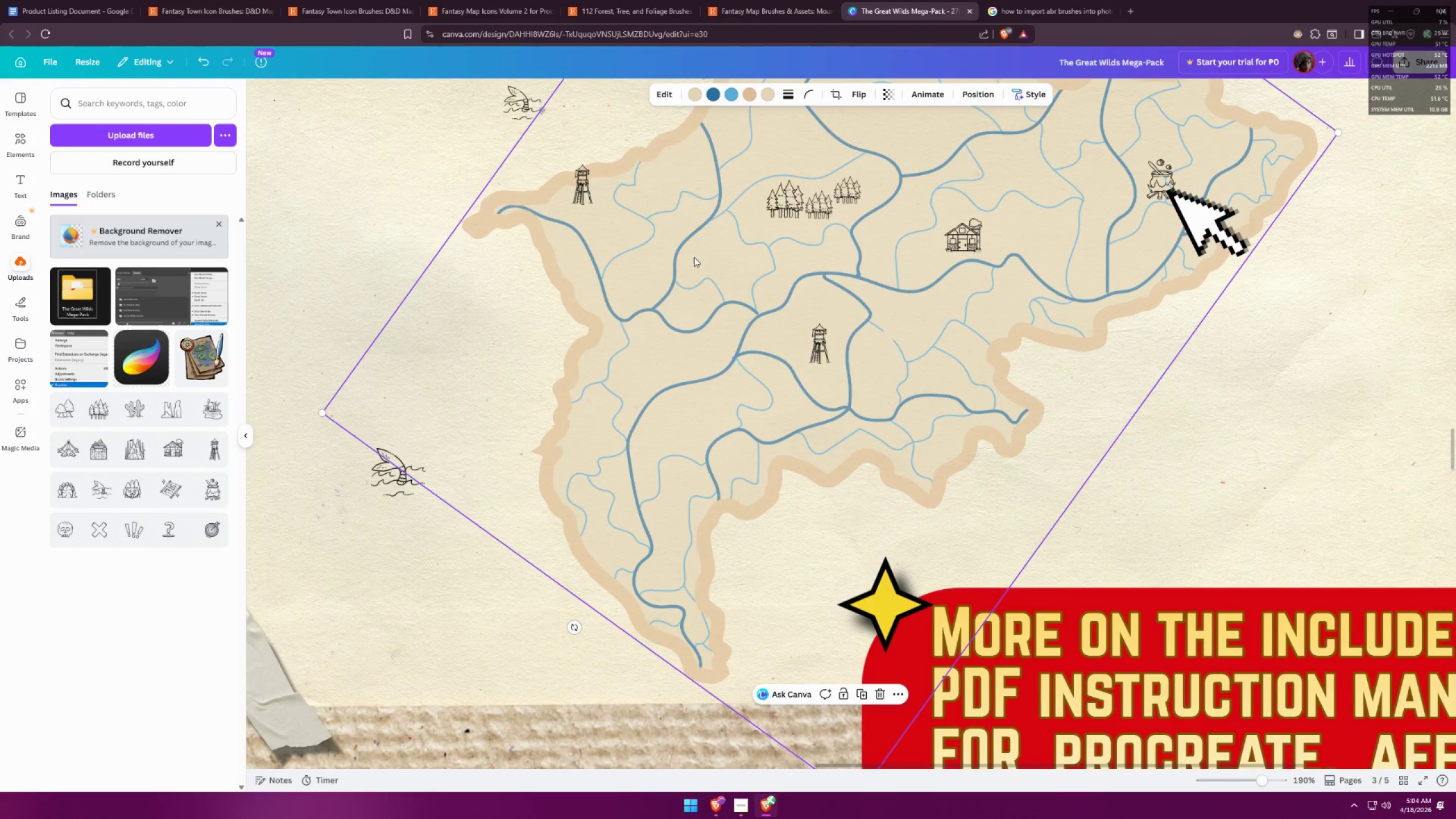 
hold_key(key=AltLeft, duration=0.75)
 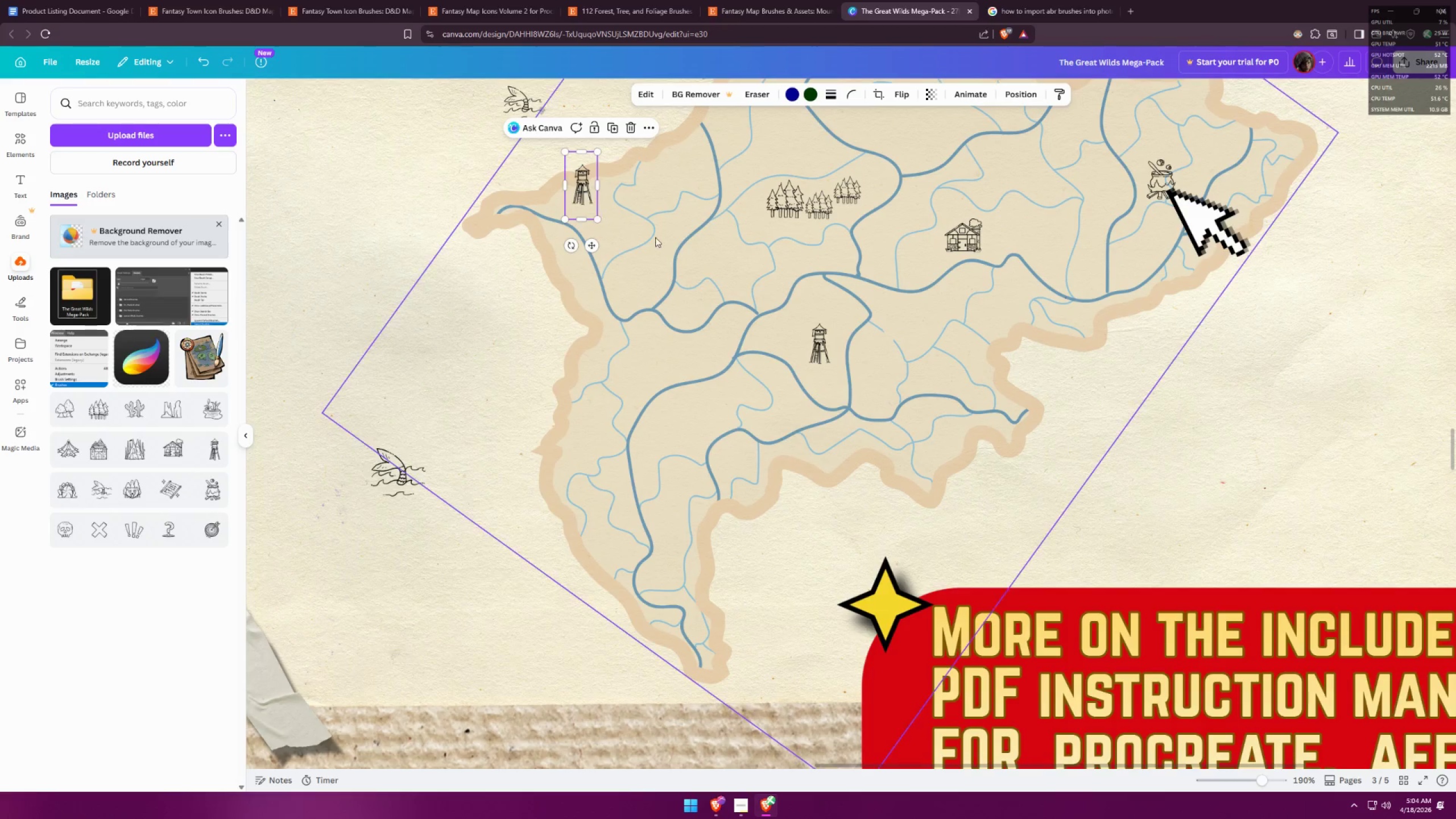 
left_click([694, 257])
 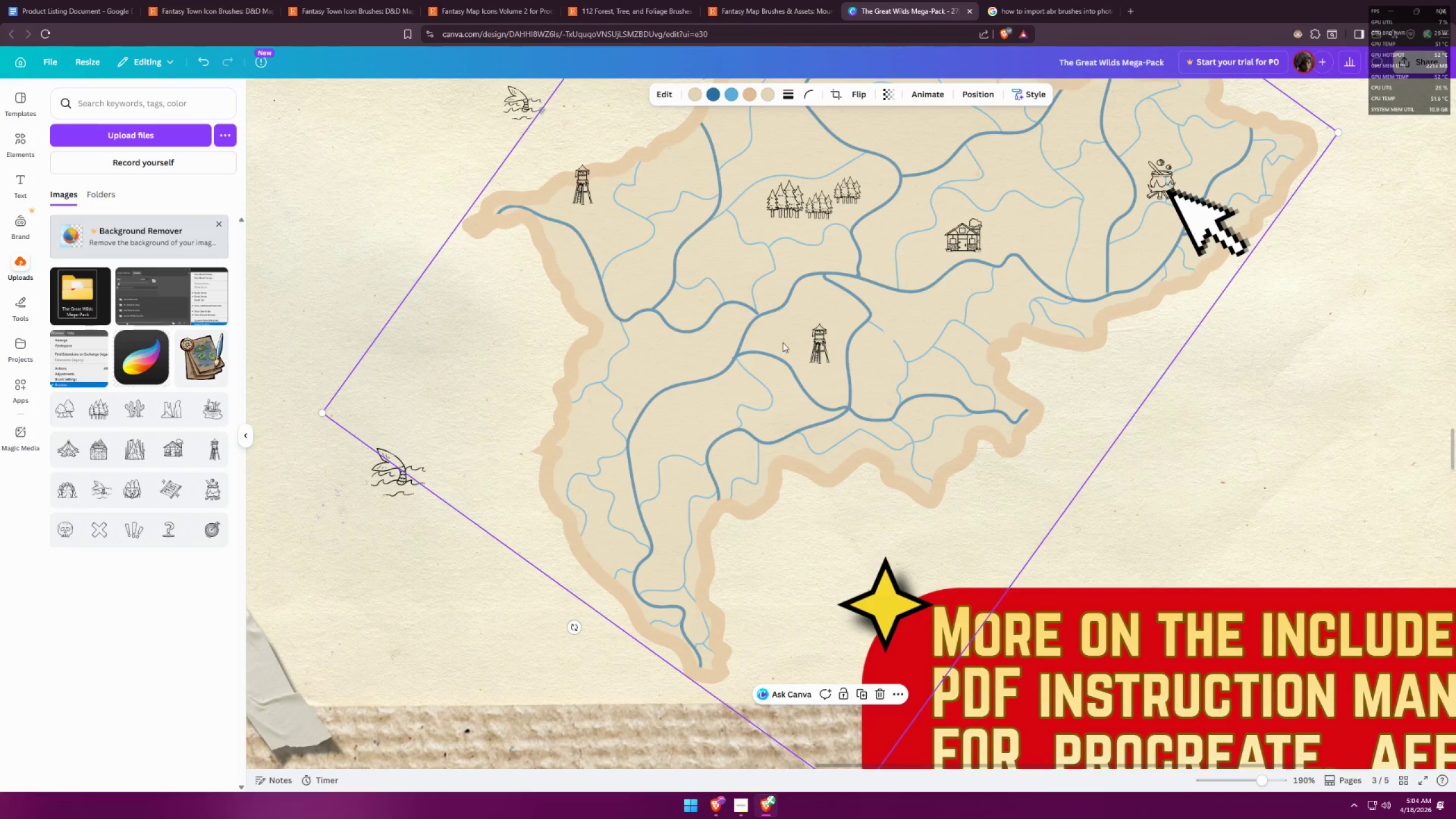 
hold_key(key=AltLeft, duration=1.52)
left_click_drag(start_coordinate=[818, 340], to_coordinate=[602, 530])
 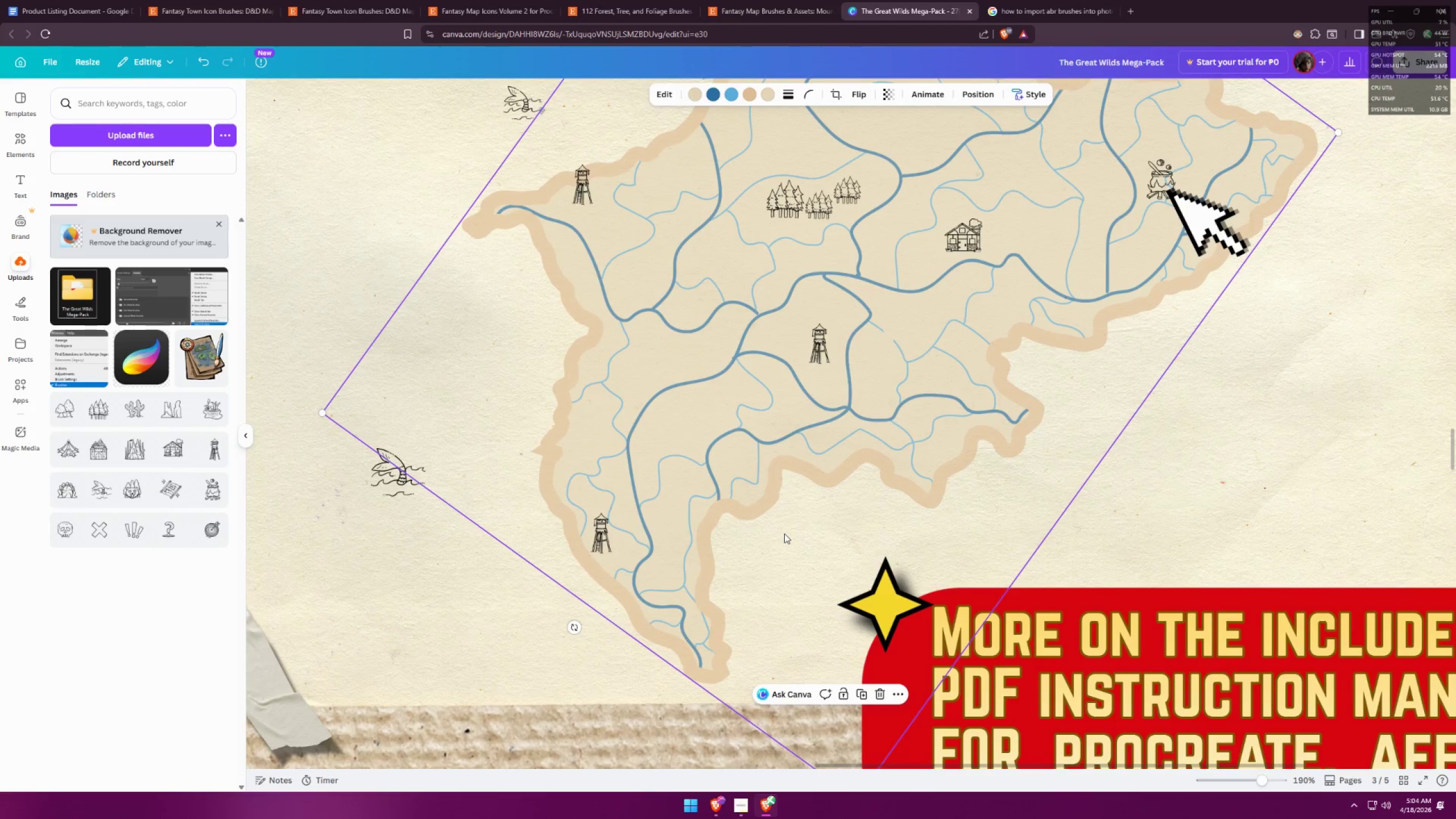 
hold_key(key=AltLeft, duration=0.53)
 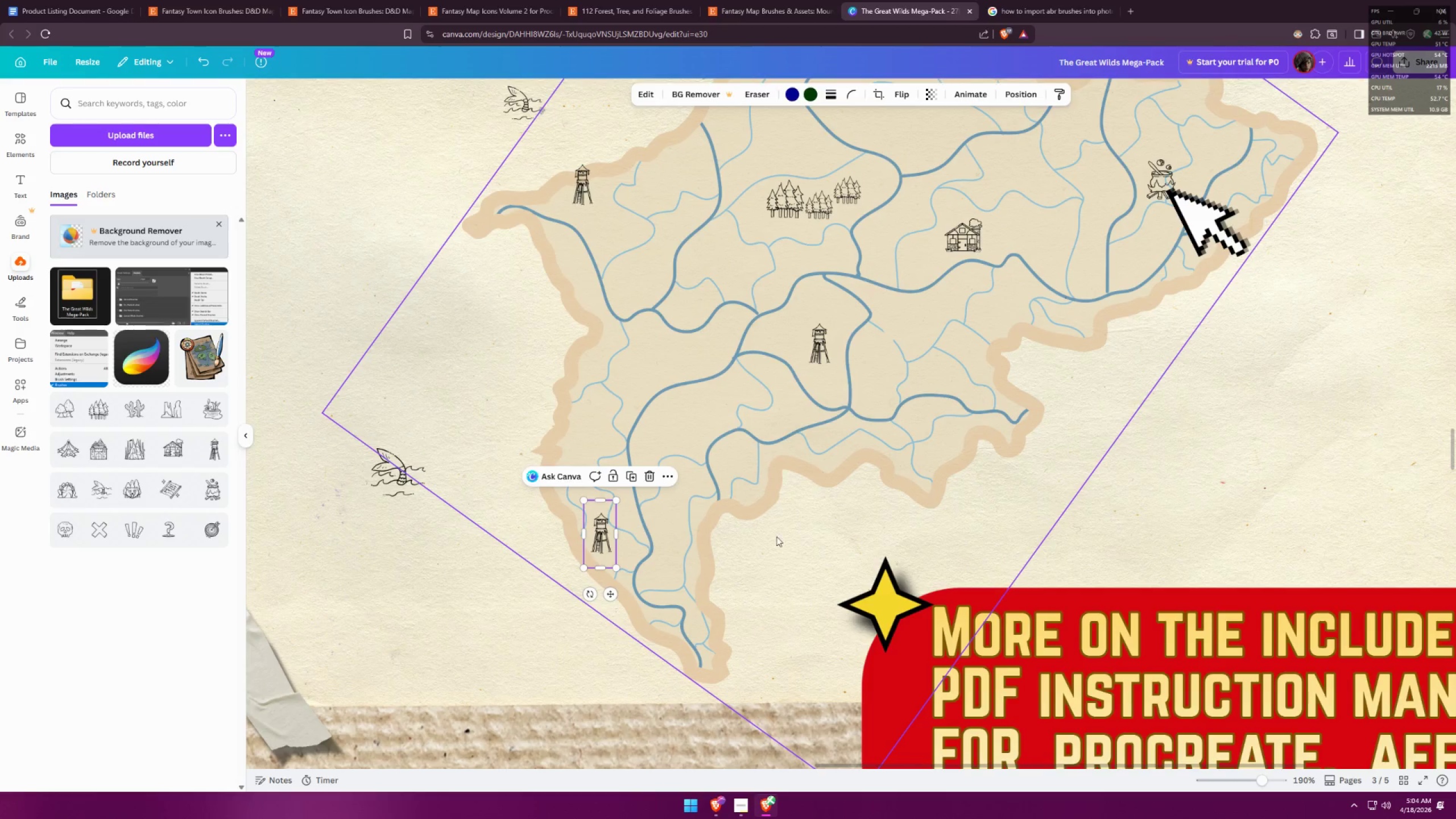 
left_click([784, 535])
 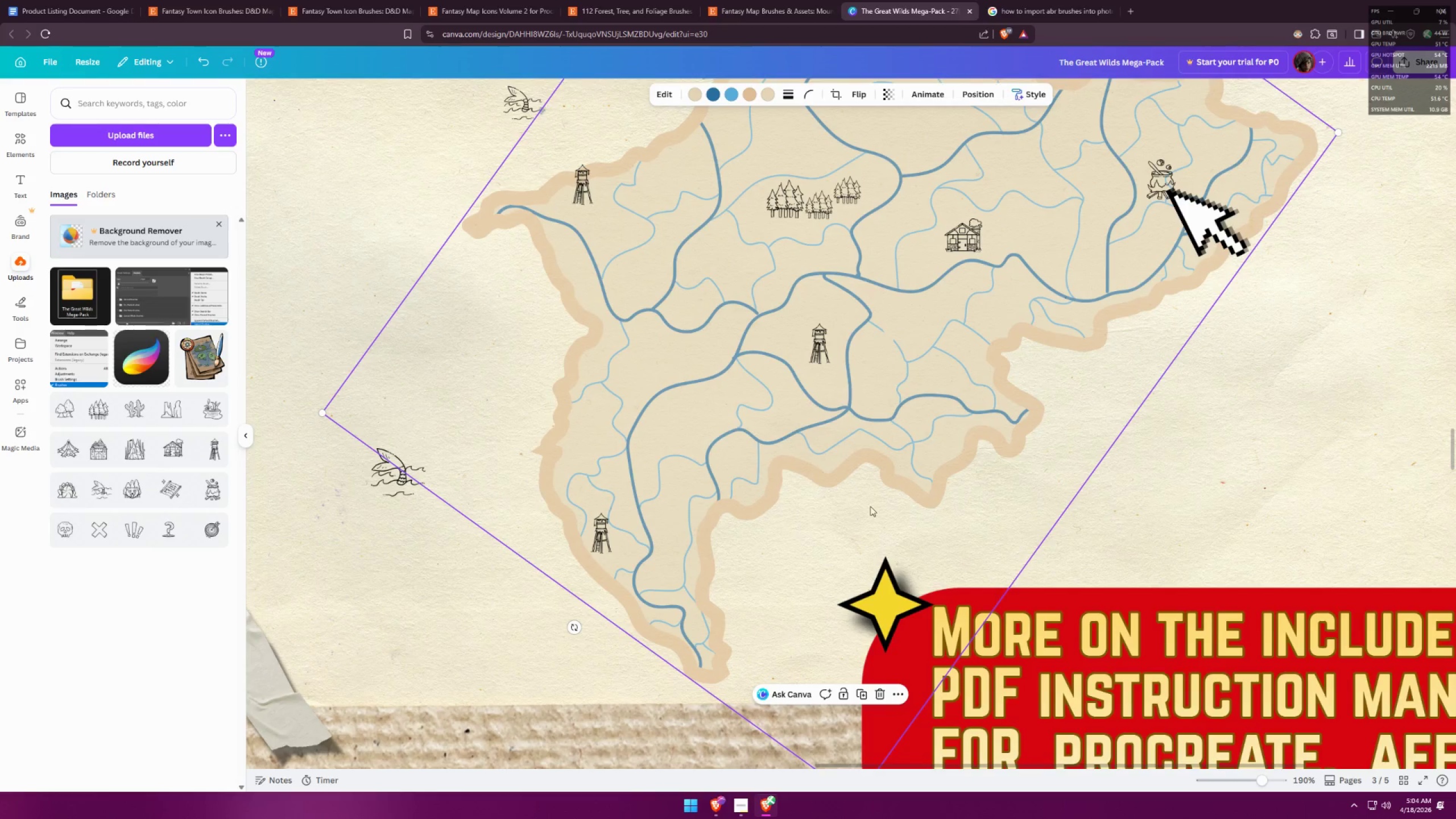 
left_click([1215, 461])
 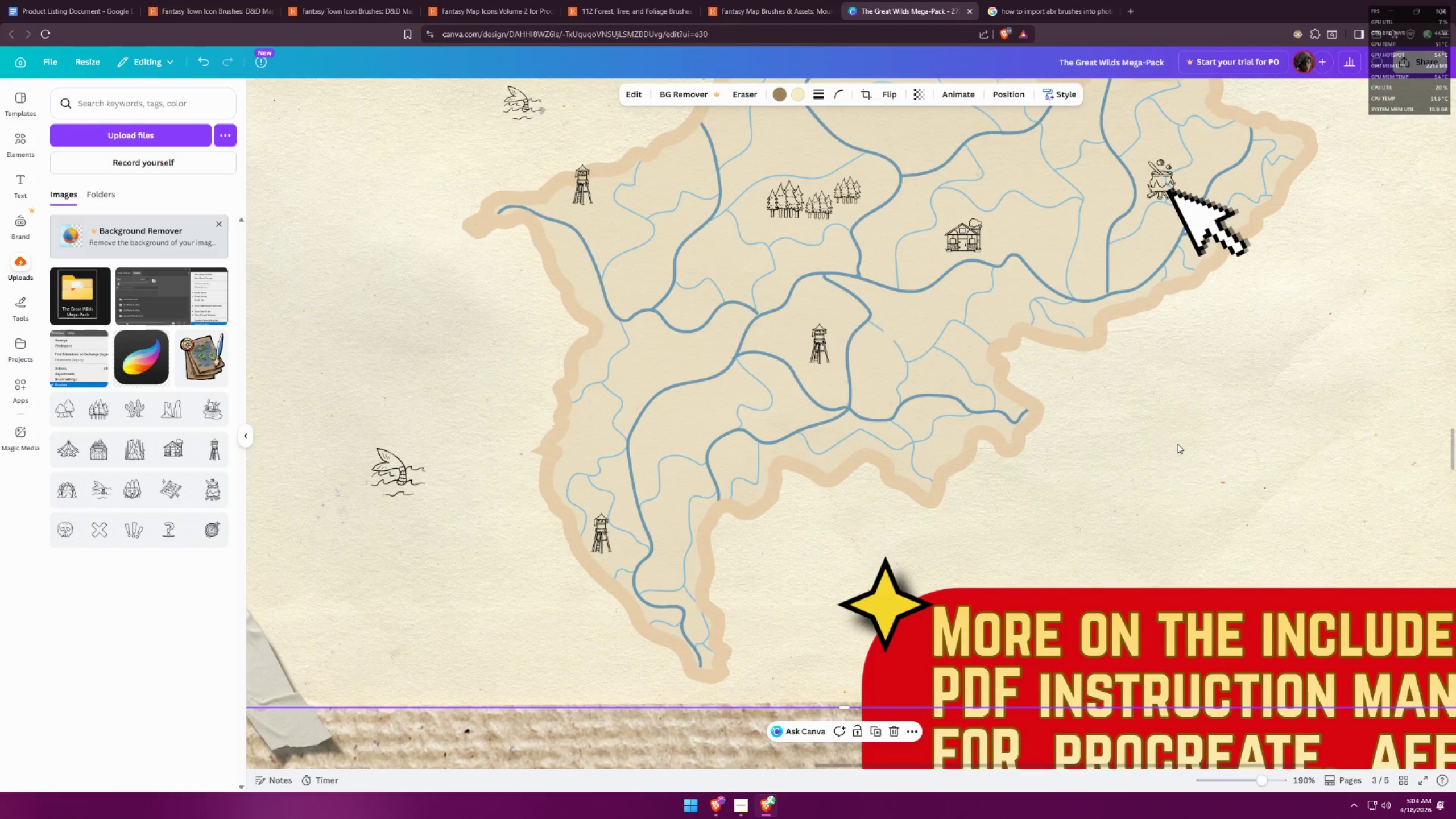 
hold_key(key=AltLeft, duration=0.38)
 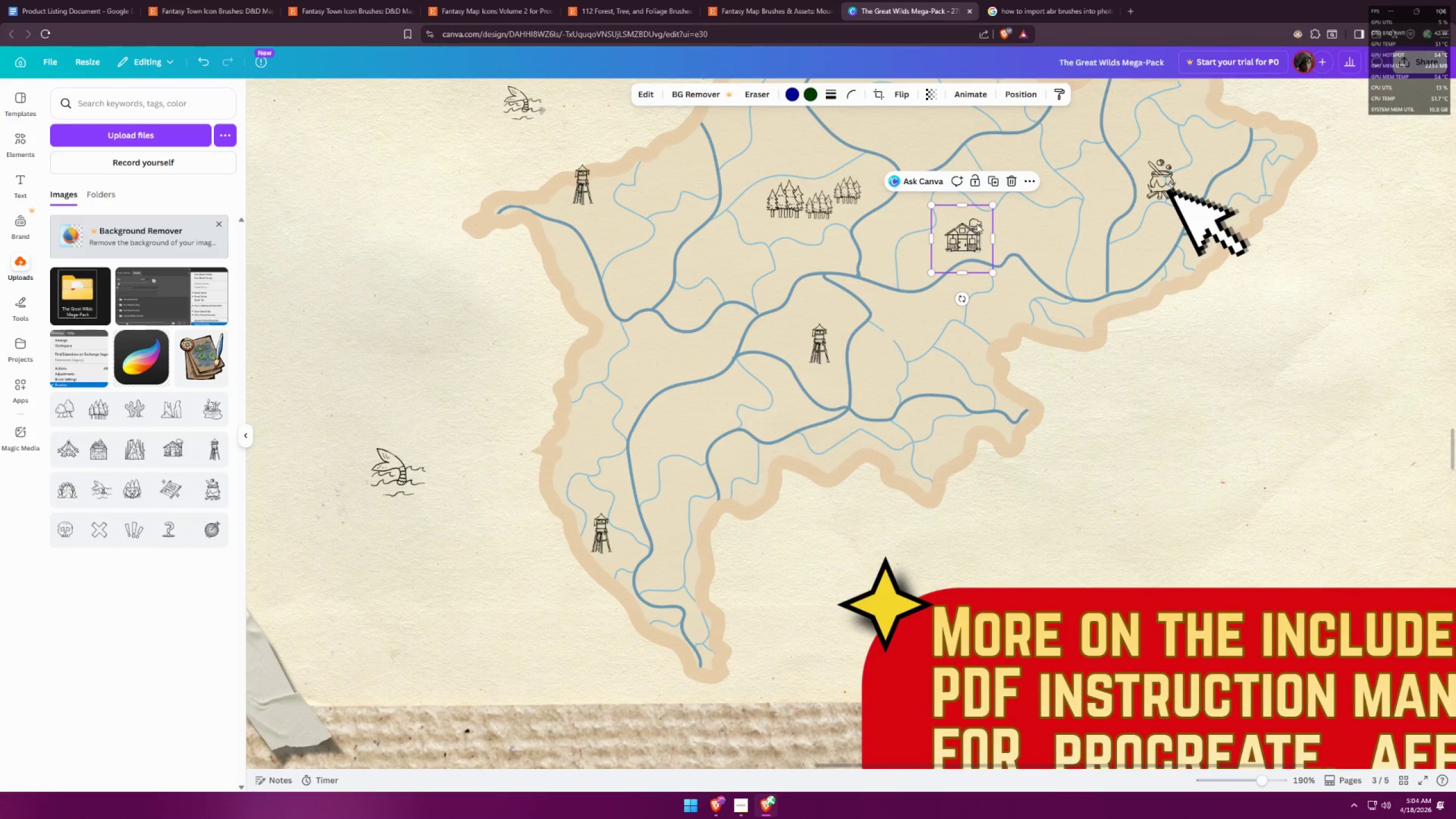 
hold_key(key=AltLeft, duration=1.17)
left_click_drag(start_coordinate=[991, 206], to_coordinate=[983, 209])
 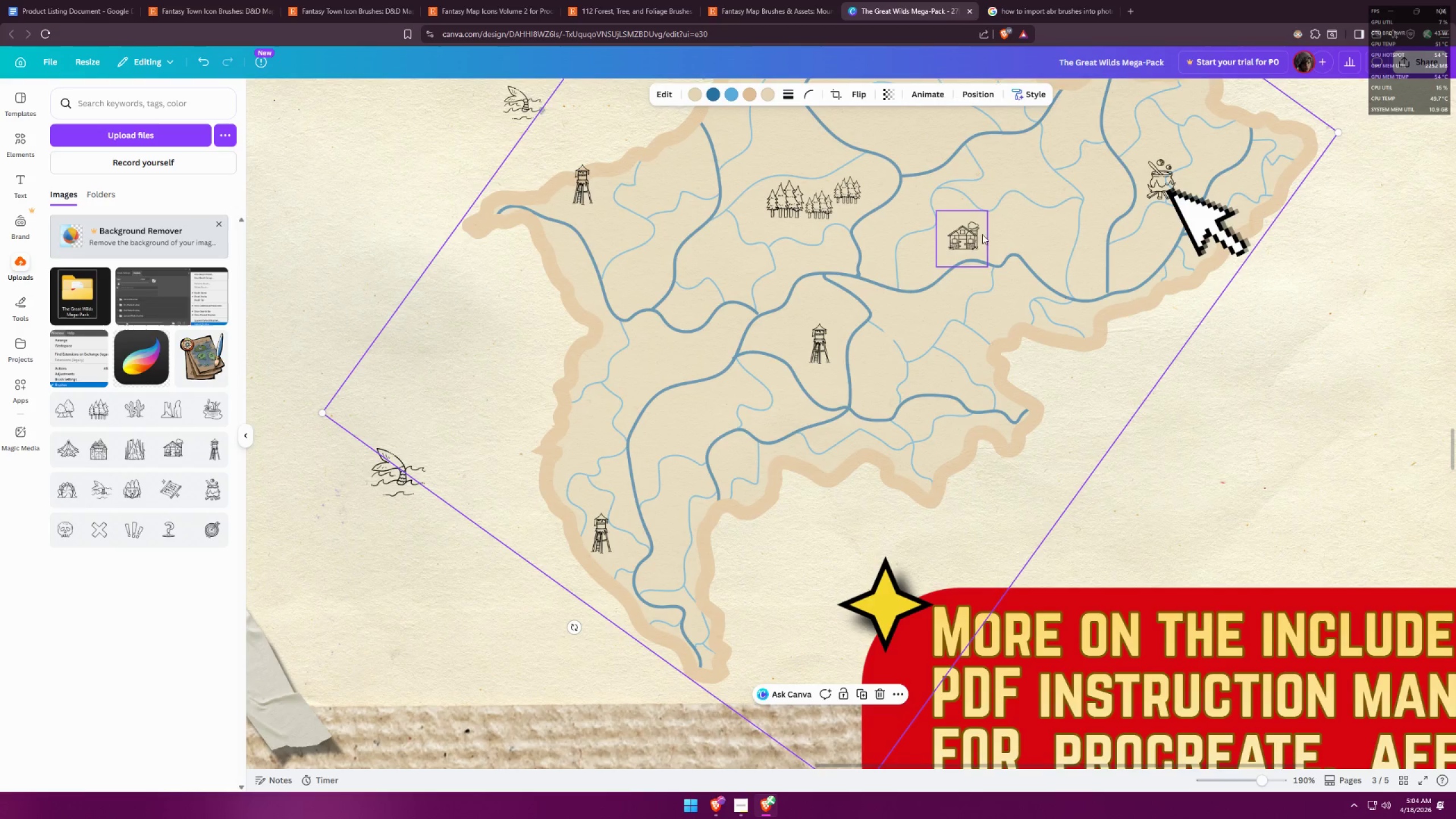 
hold_key(key=AltLeft, duration=1.14)
left_click_drag(start_coordinate=[962, 241], to_coordinate=[994, 241])
 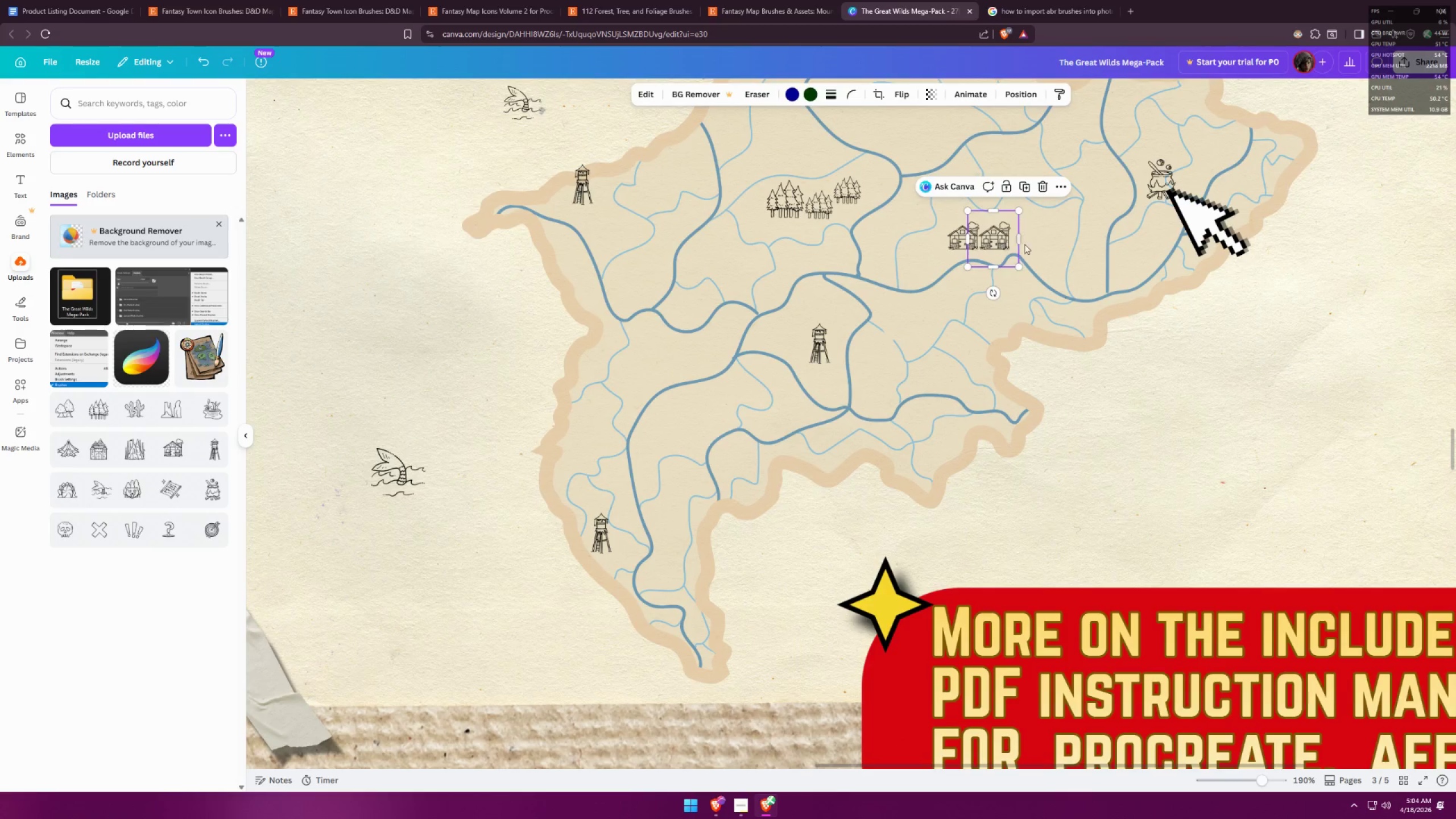 
left_click([1060, 245])
 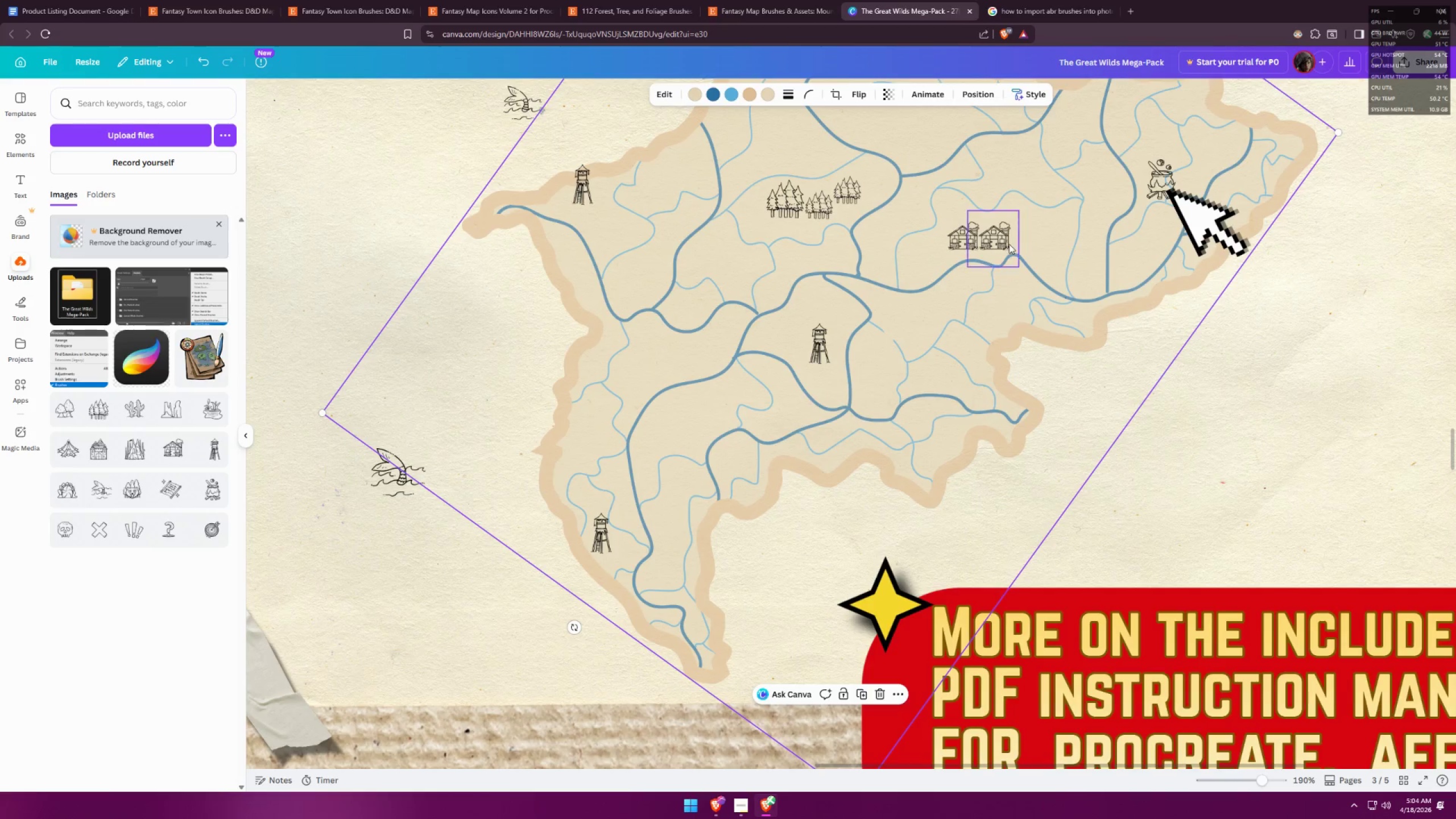 
hold_key(key=AltLeft, duration=1.11)
left_click_drag(start_coordinate=[997, 242], to_coordinate=[922, 129])
 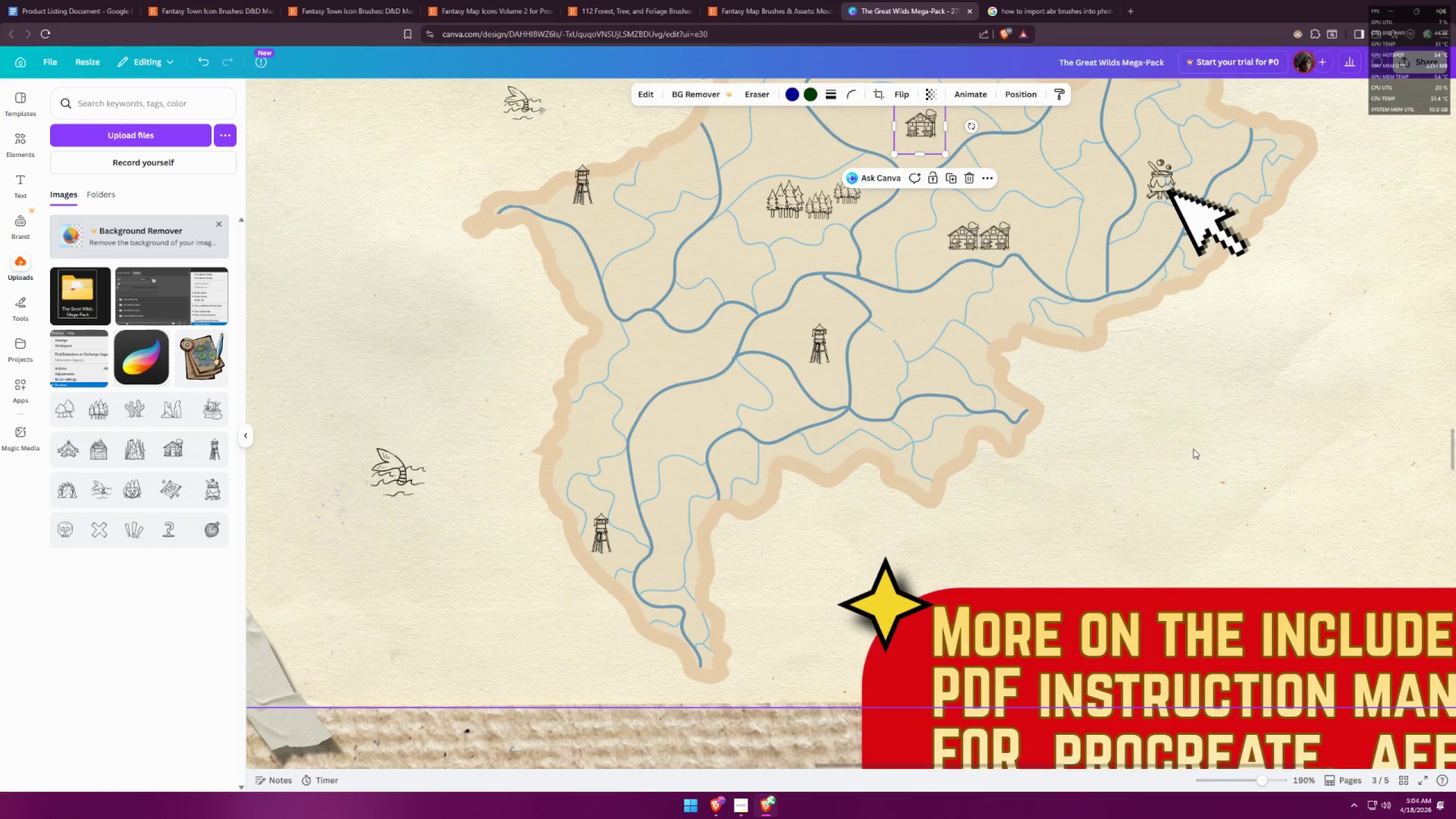 
left_click([1243, 416])
 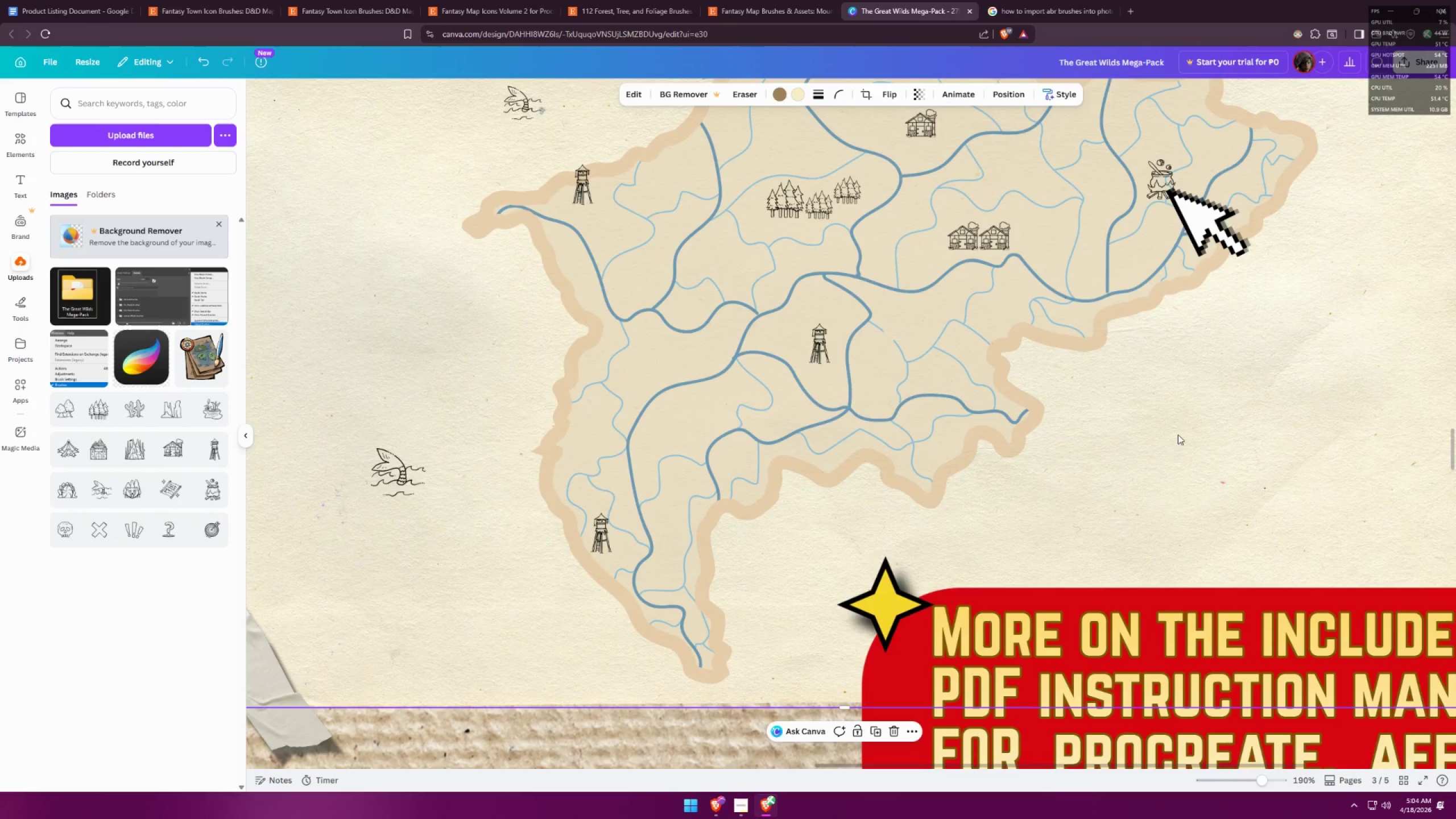 
hold_key(key=Space, duration=0.98)
 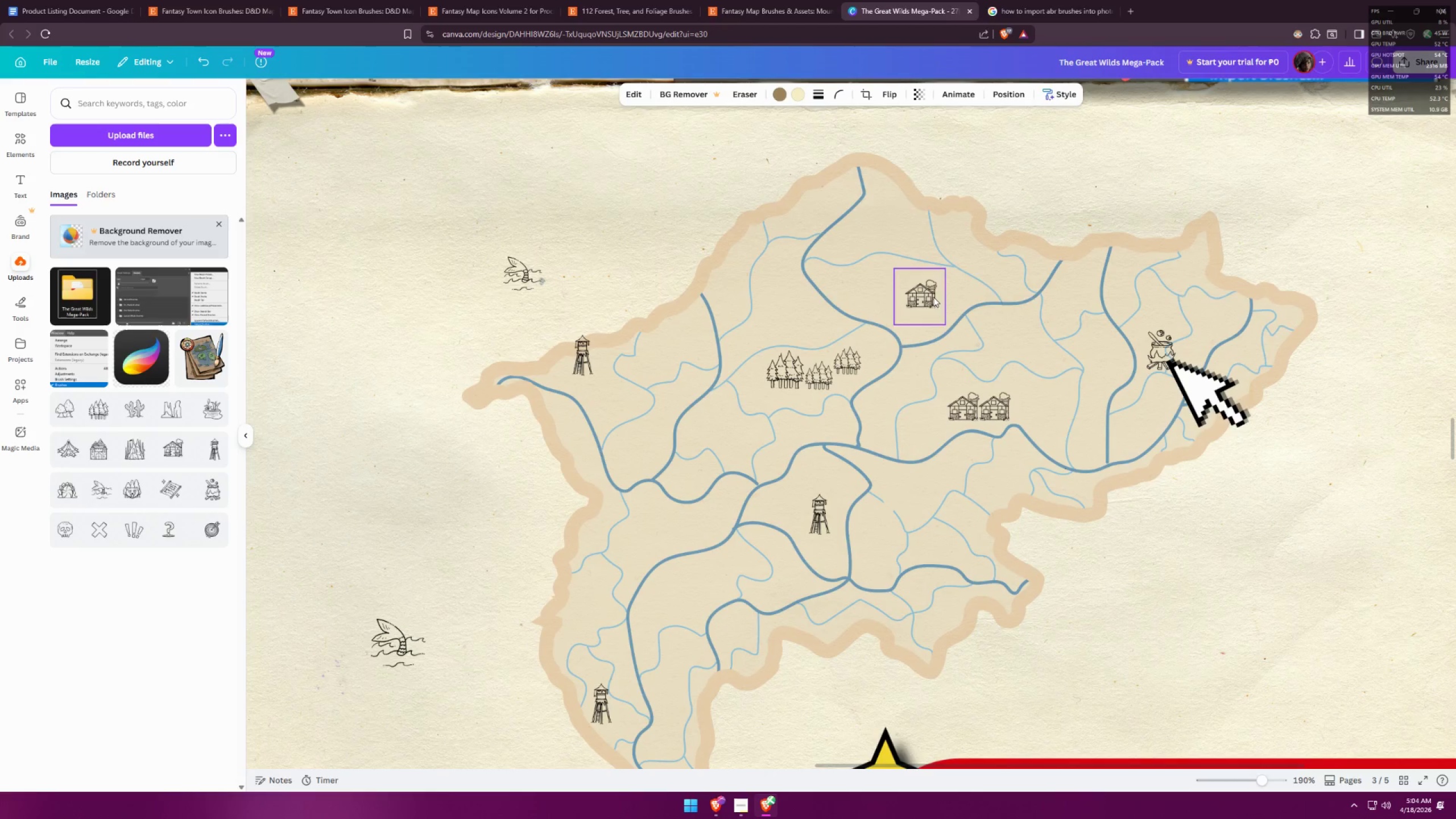 
scroll: coordinate [1107, 462], scroll_direction: up, amount: 3.0
 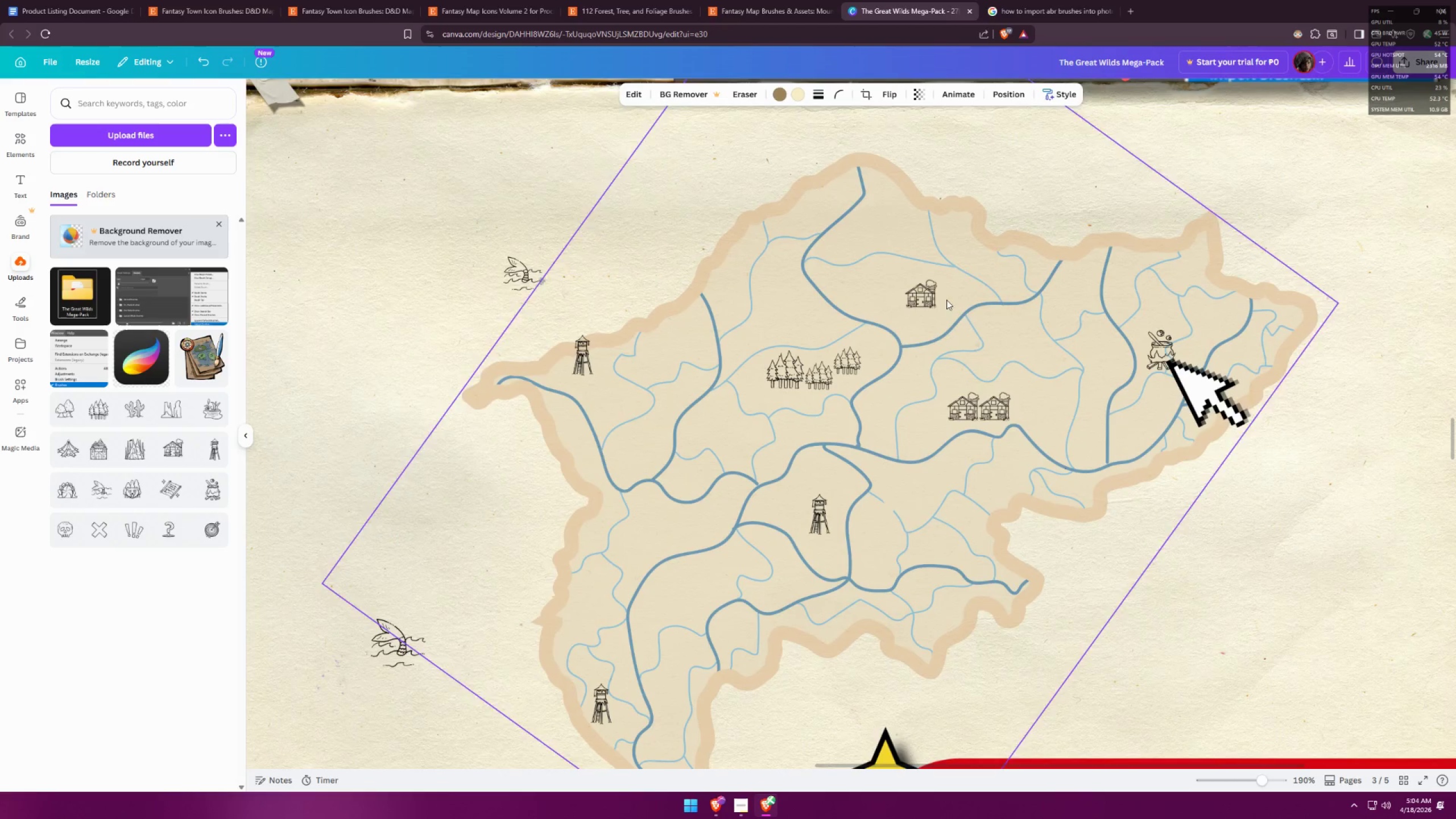 
hold_key(key=AltLeft, duration=1.53)
left_click_drag(start_coordinate=[930, 297], to_coordinate=[897, 295])
 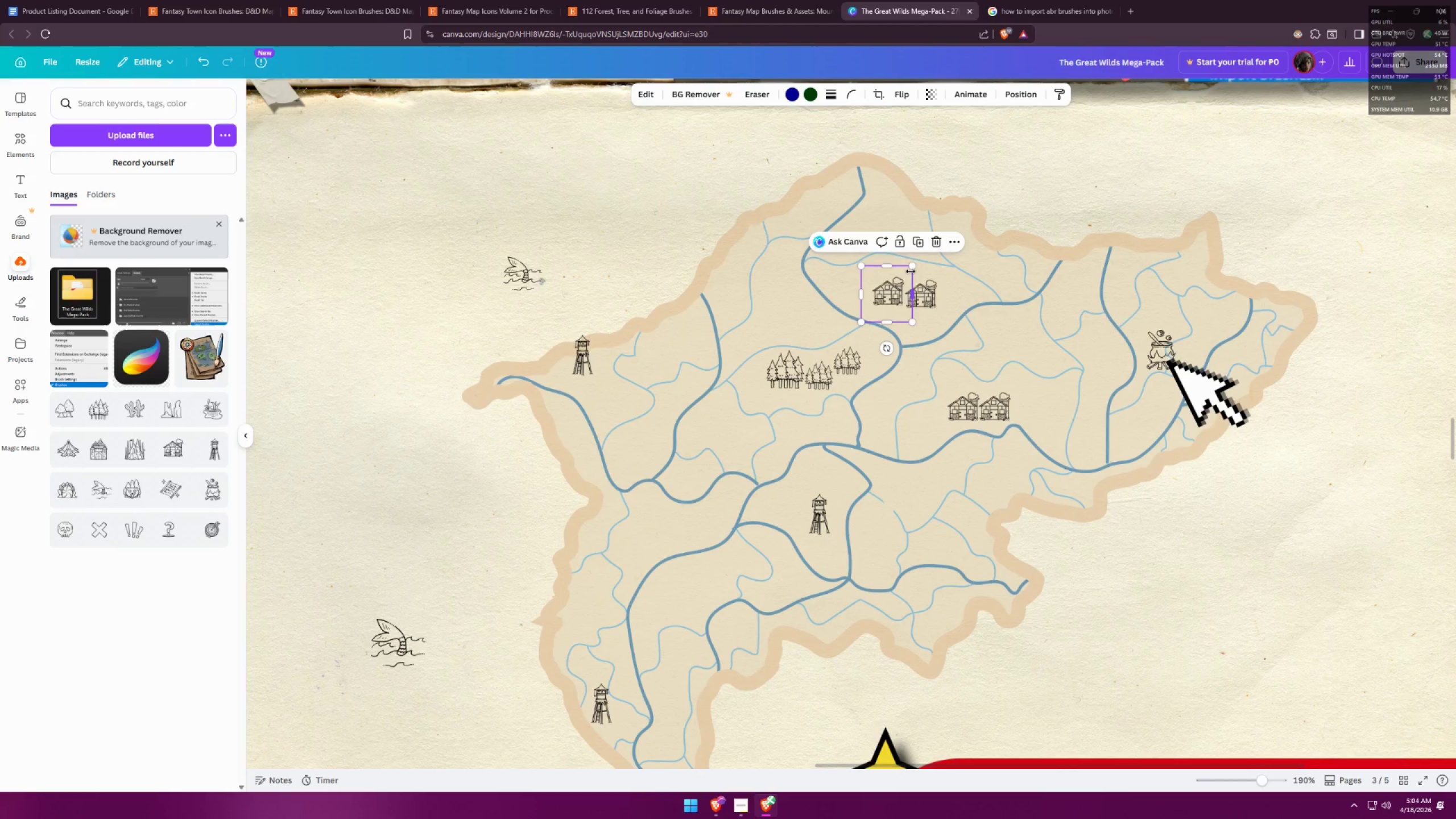 
hold_key(key=AltLeft, duration=0.66)
 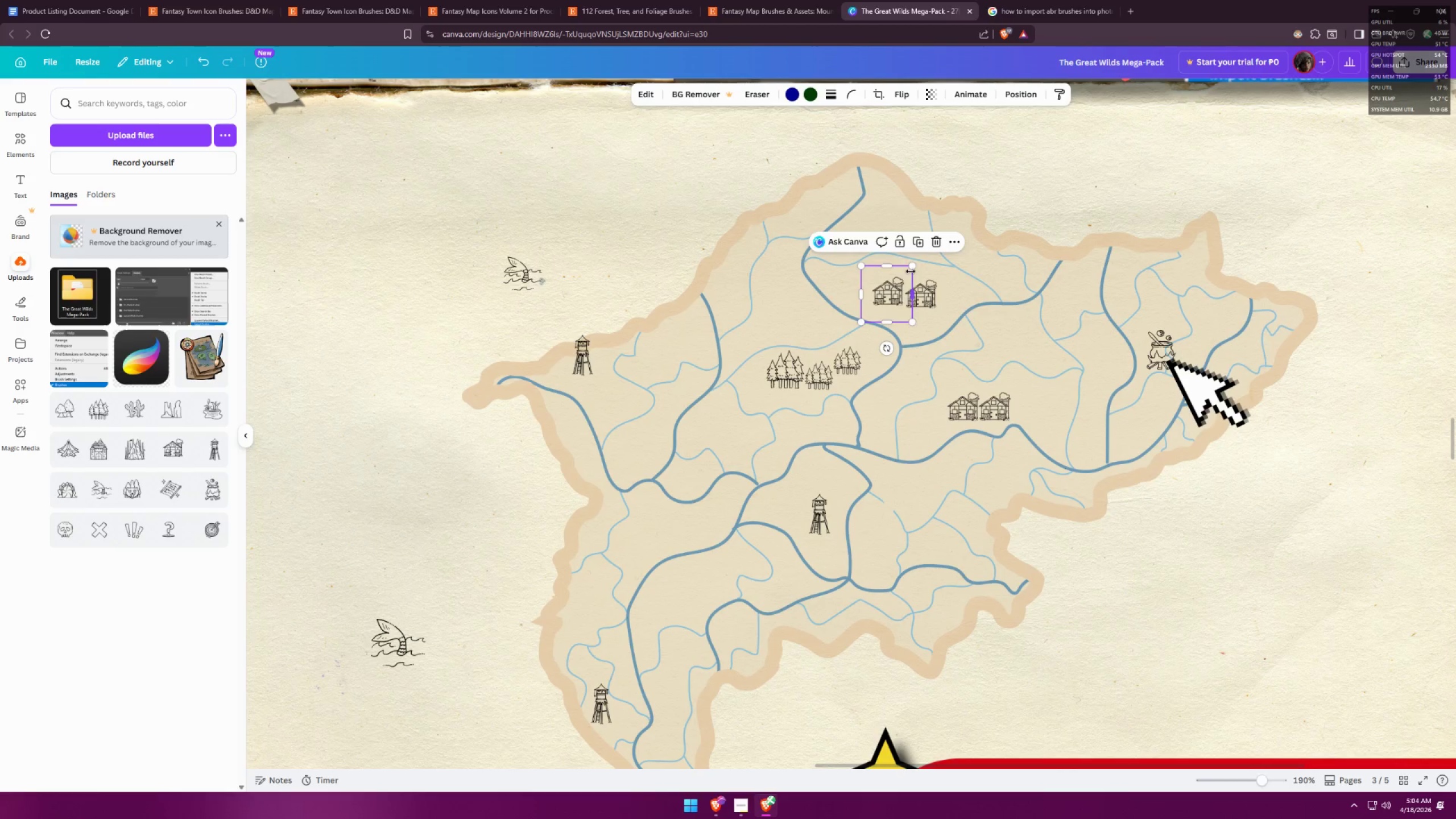 
hold_key(key=AltLeft, duration=1.5)
left_click_drag(start_coordinate=[897, 292], to_coordinate=[923, 266])
 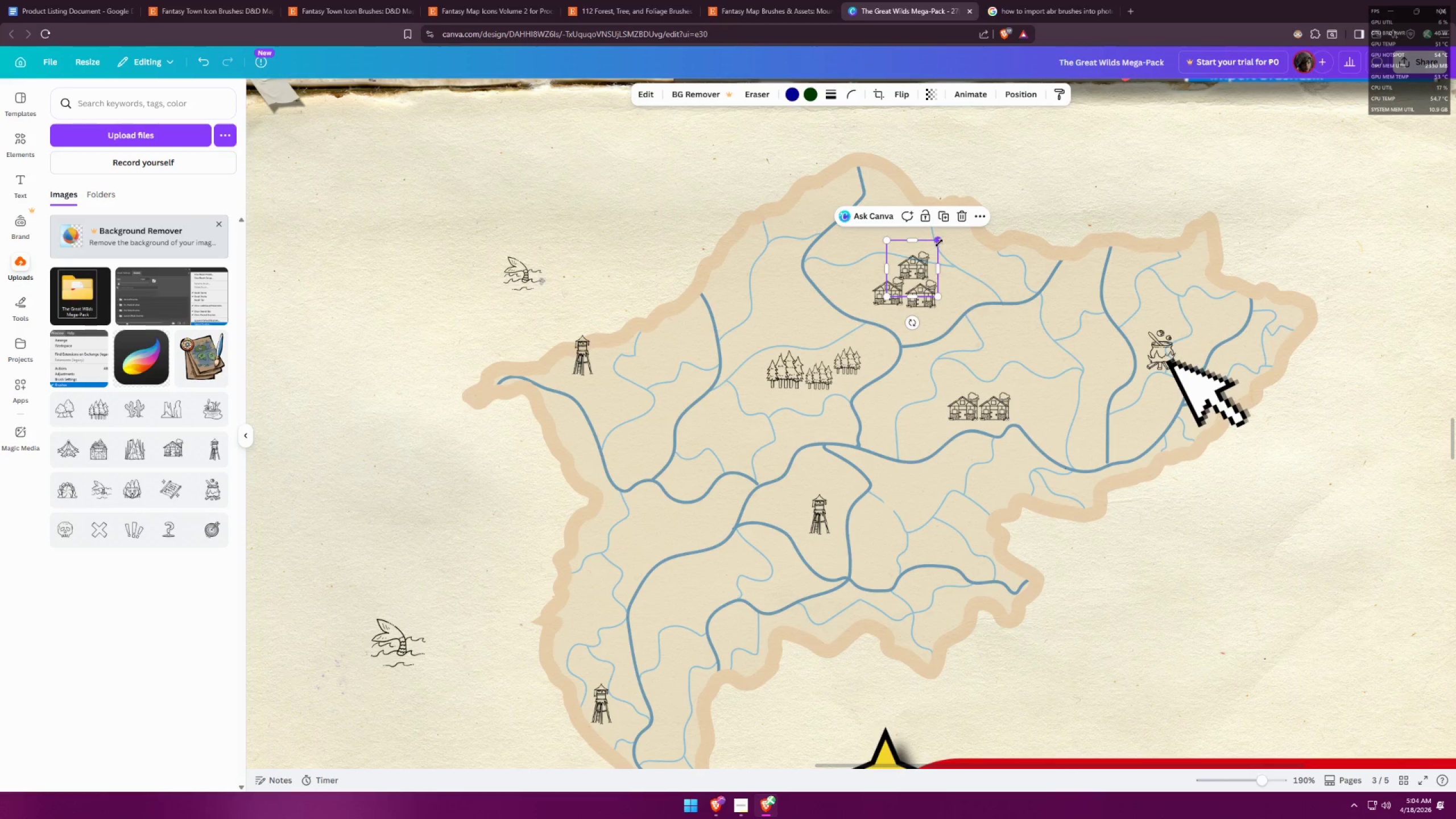 
left_click_drag(start_coordinate=[939, 242], to_coordinate=[933, 246])
 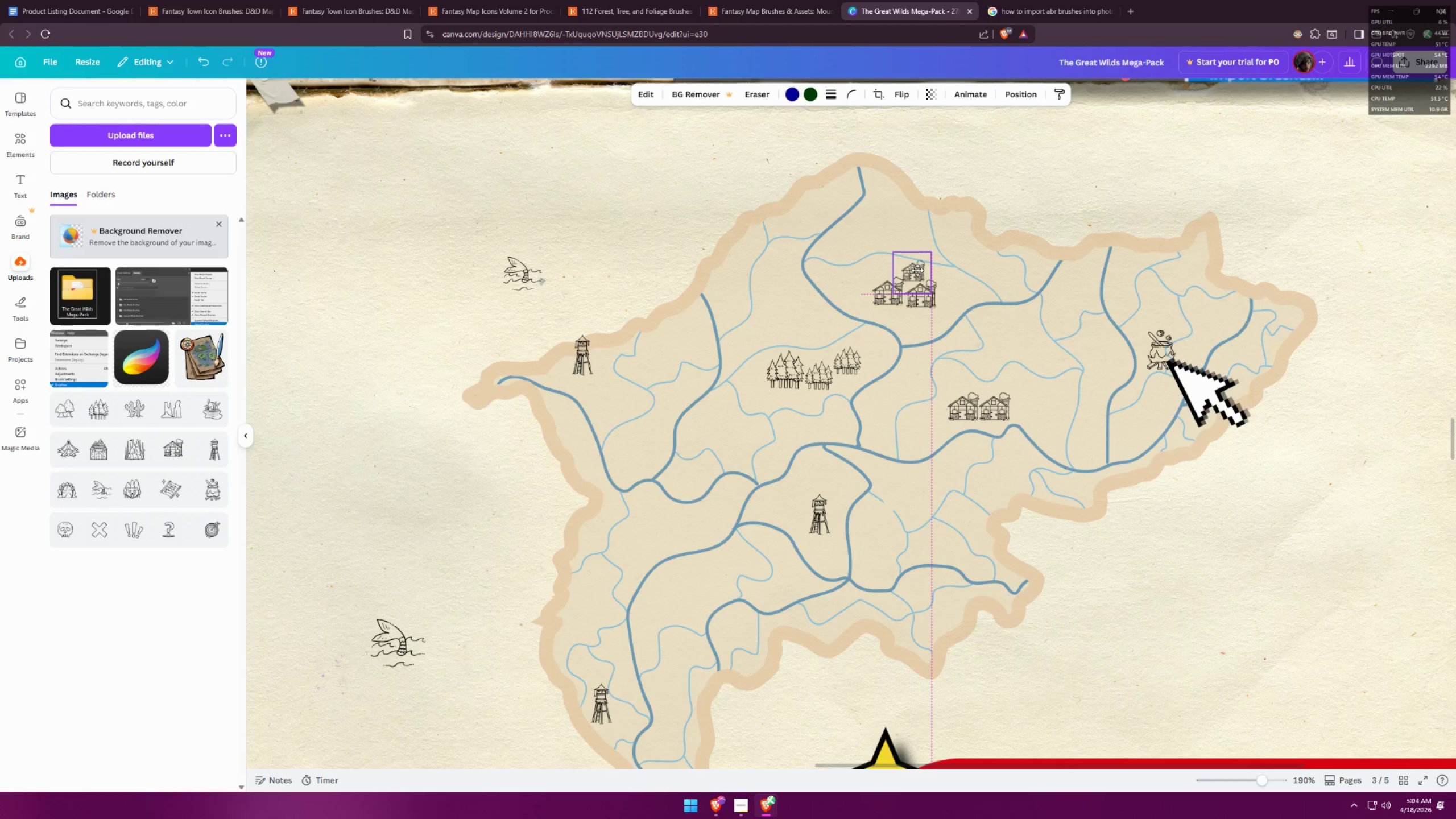 
key(Alt+AltLeft)
 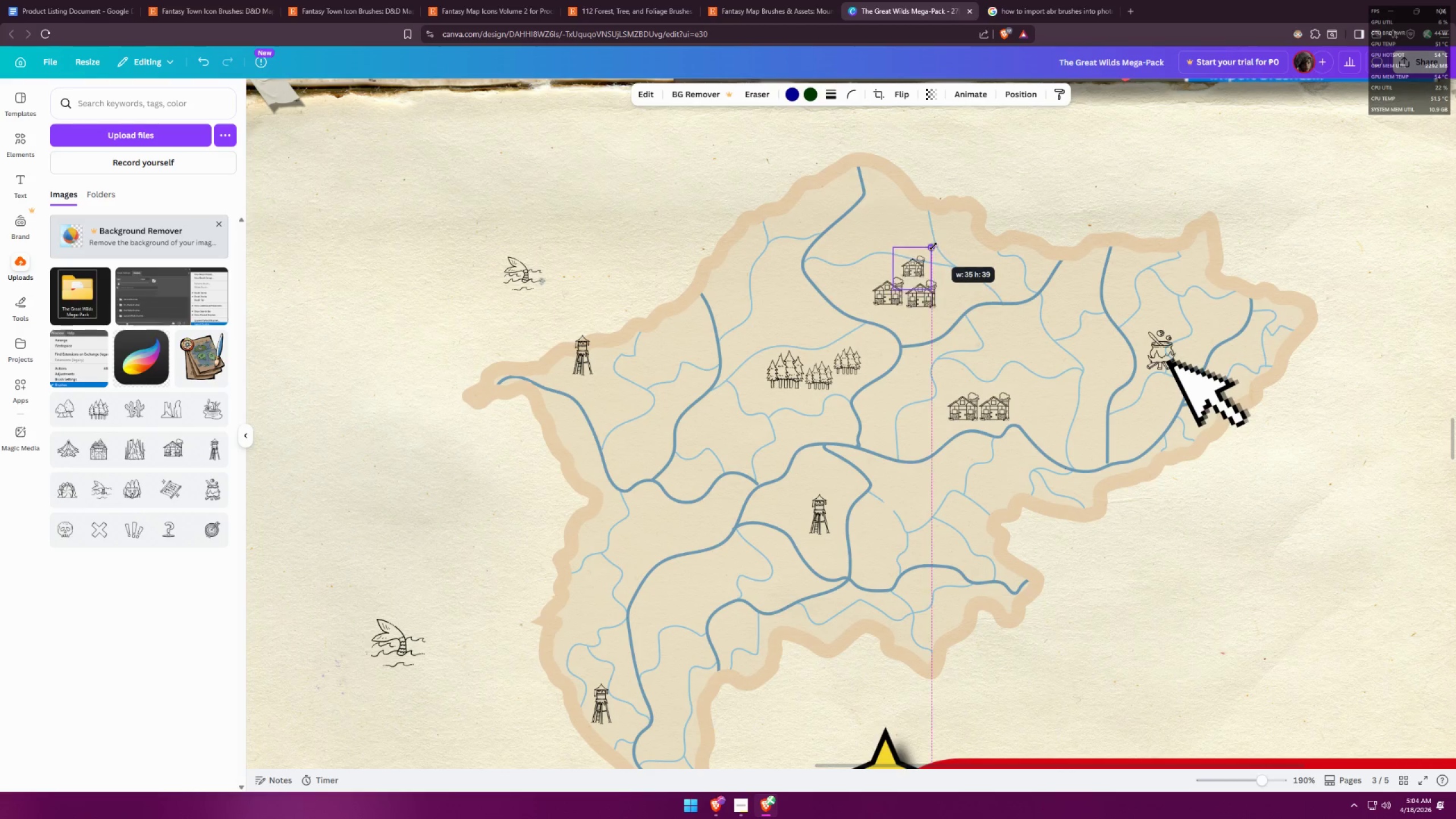 
key(Alt+AltLeft)
 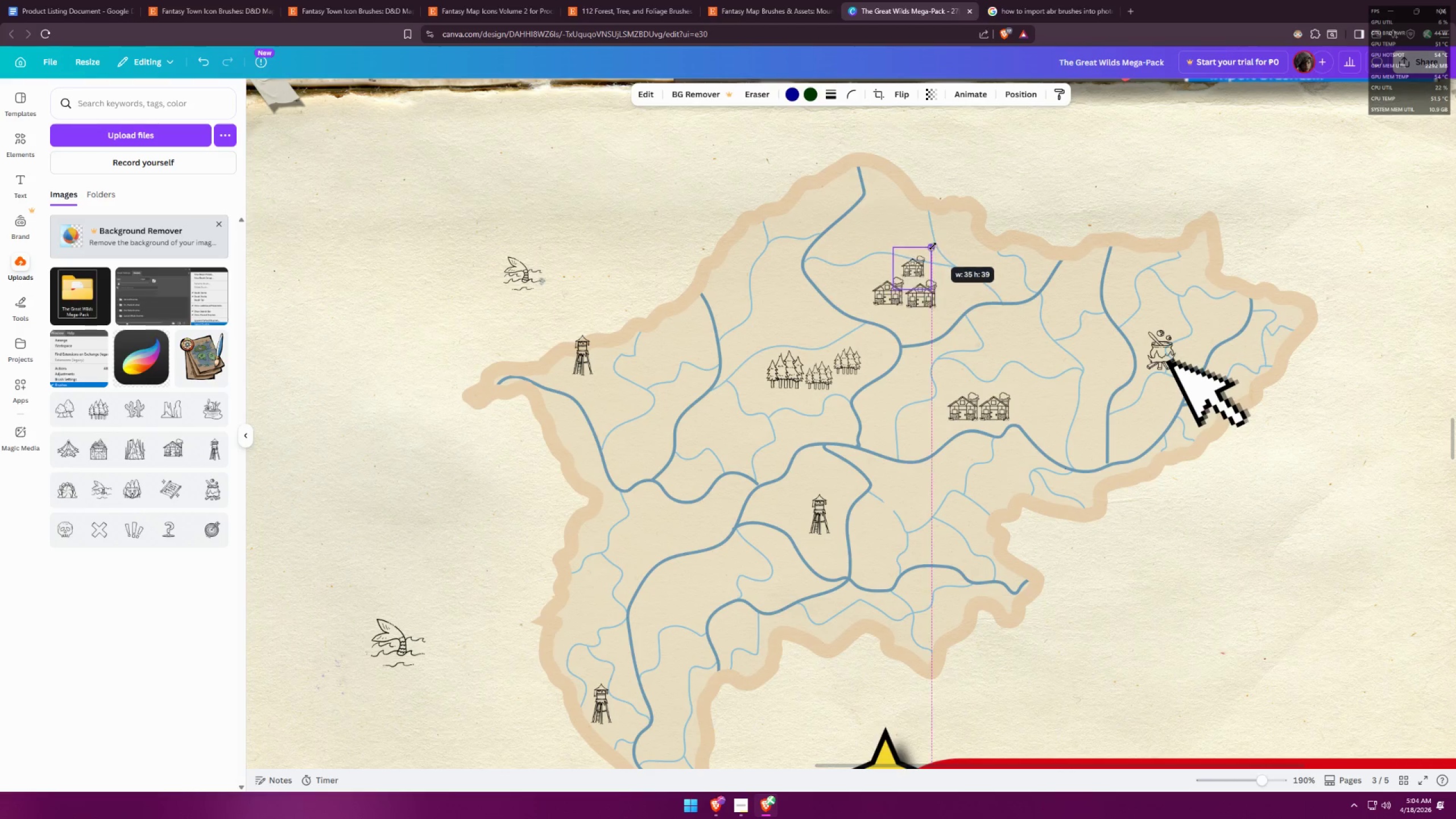 
key(Alt+AltLeft)
 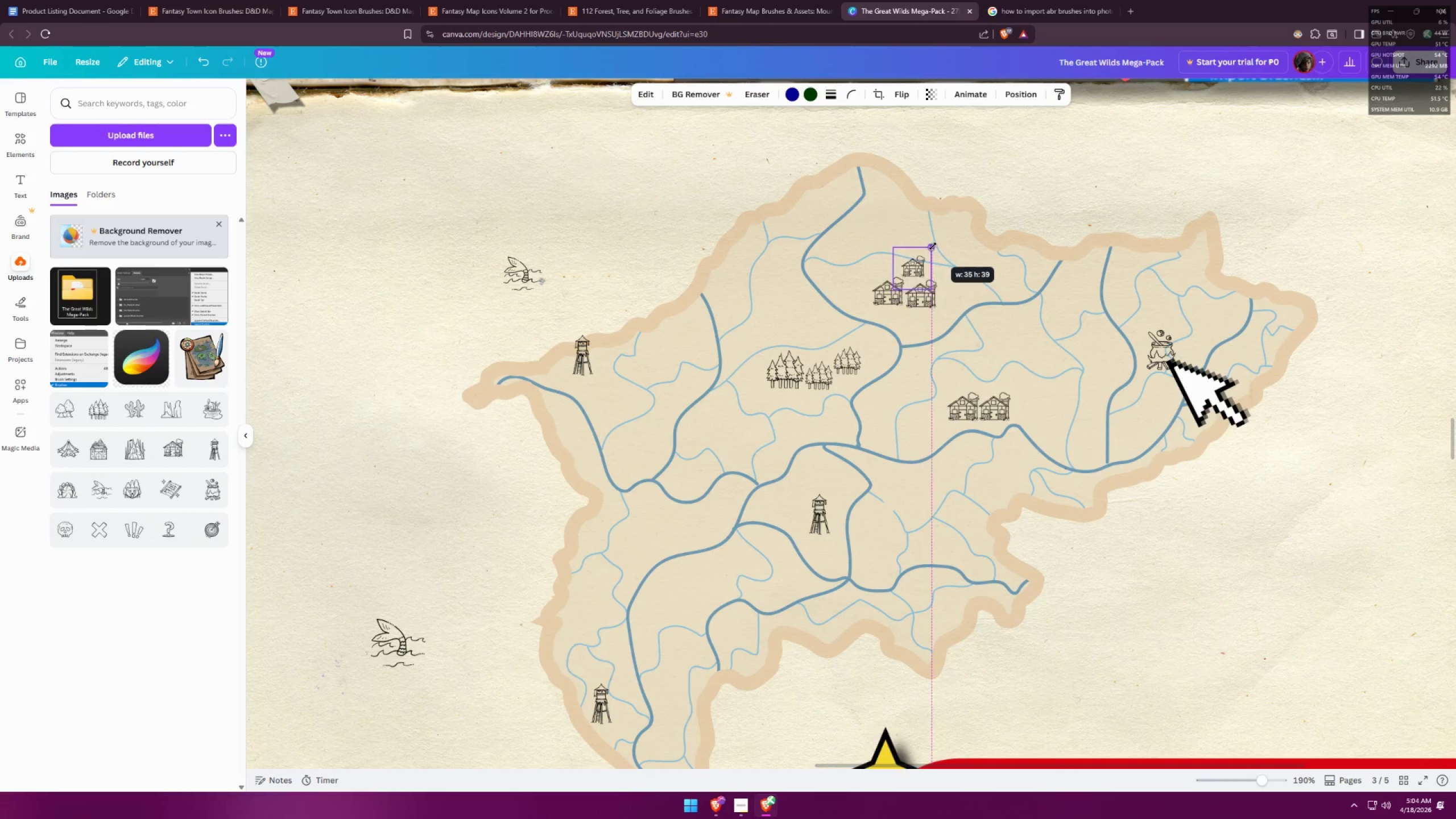 
key(Alt+AltLeft)
 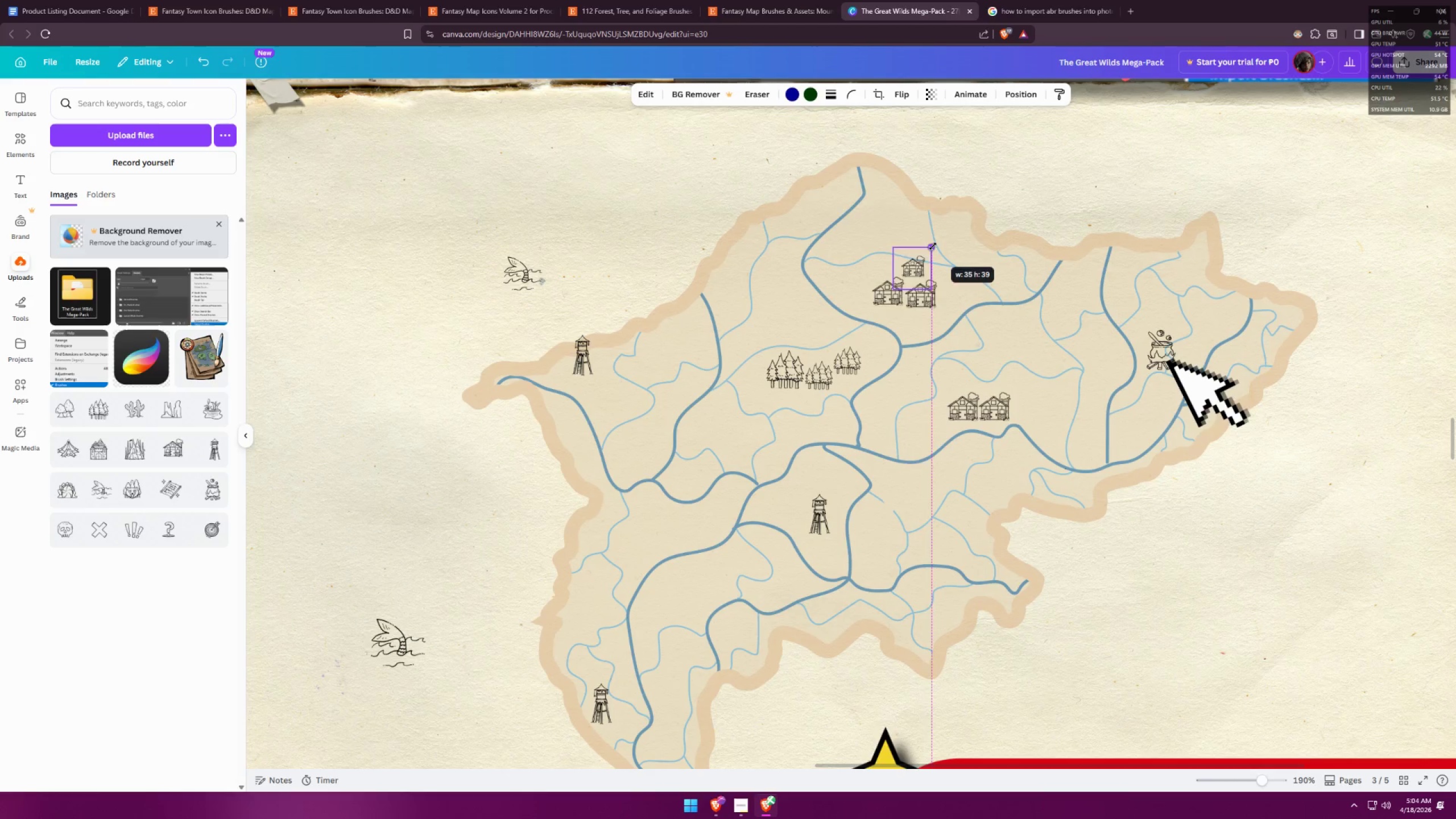 
key(Alt+AltLeft)
 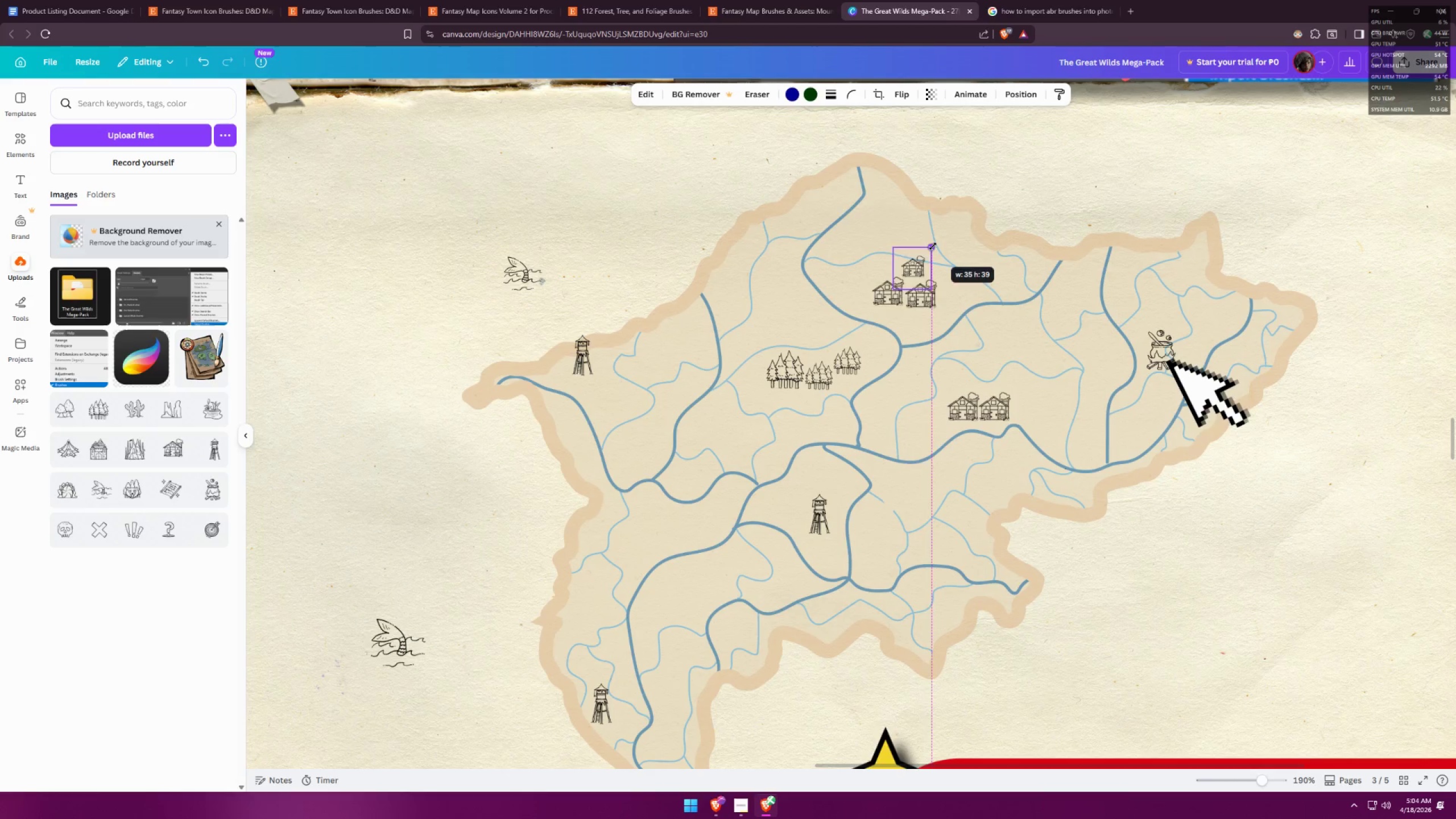 
key(Alt+AltLeft)
 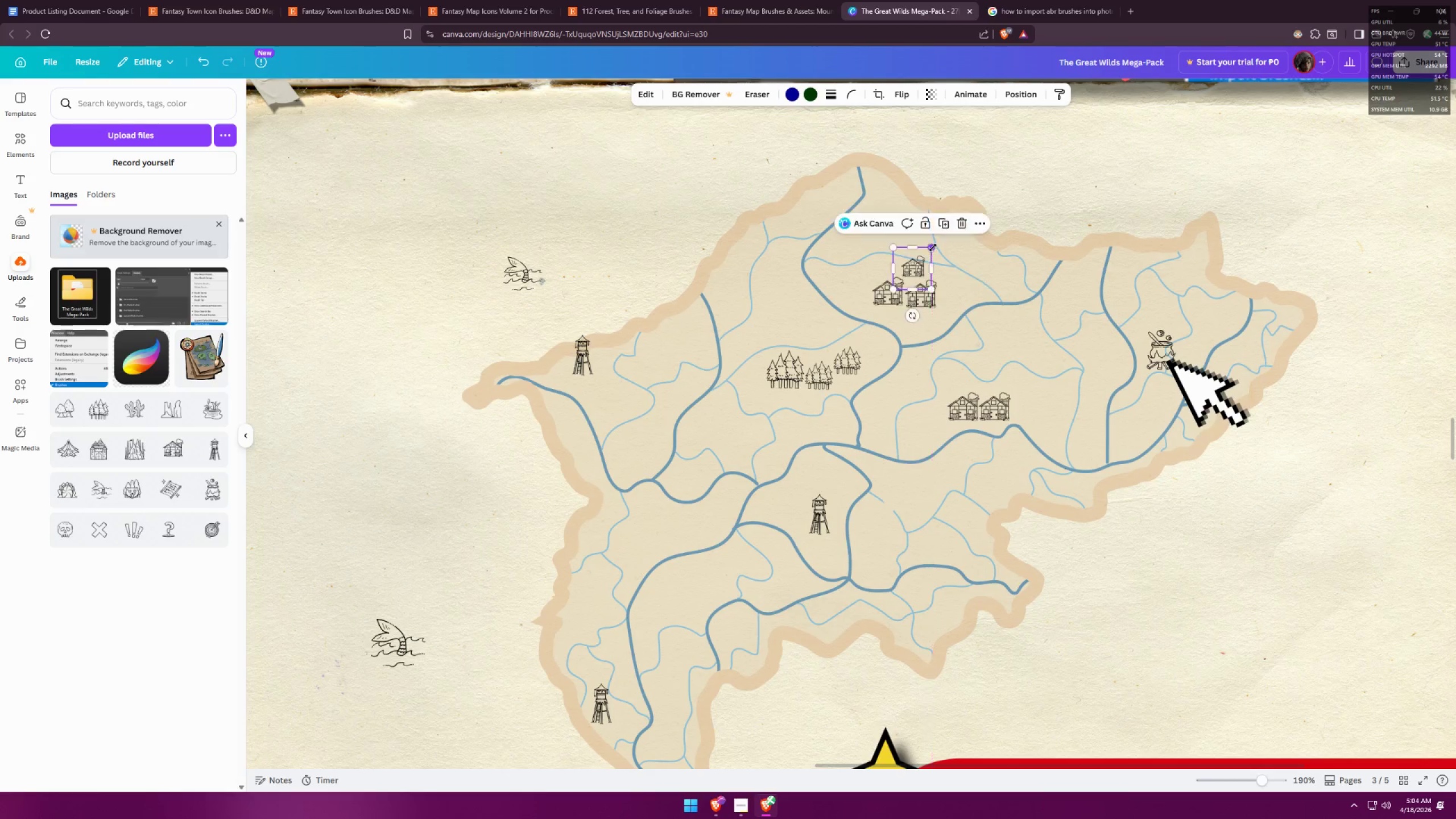 
key(Alt+AltLeft)
 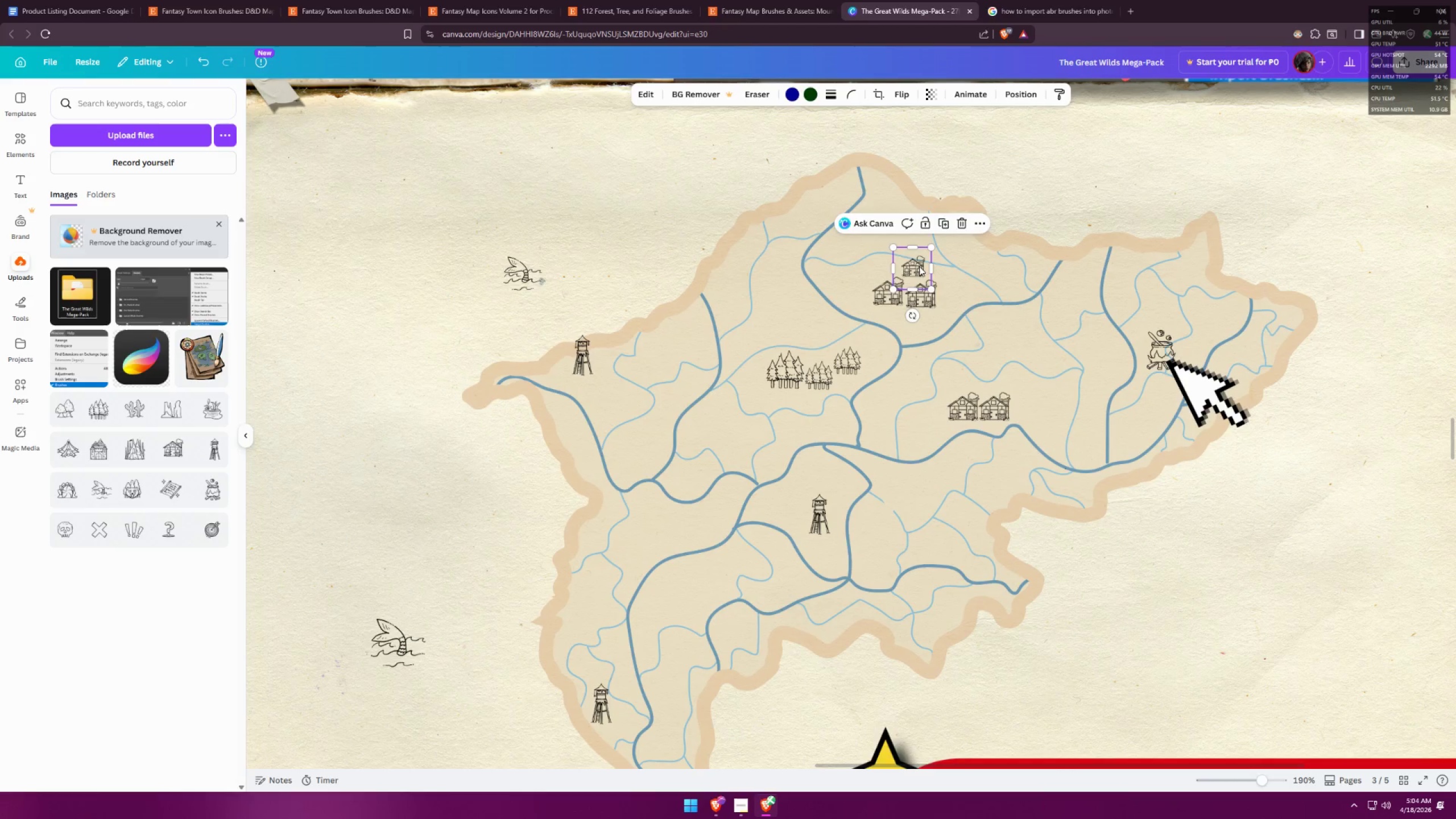 
left_click_drag(start_coordinate=[917, 266], to_coordinate=[917, 271])
 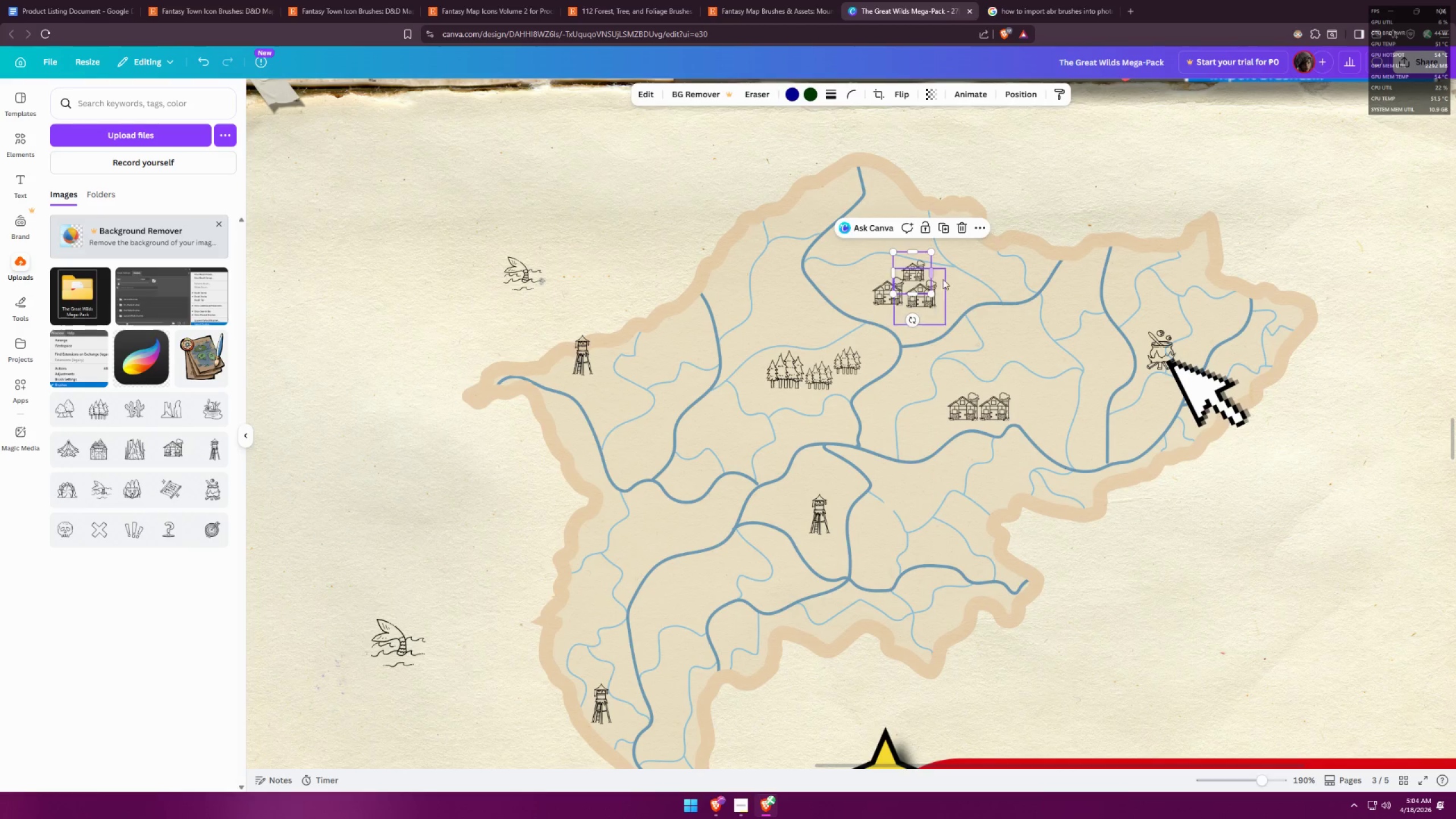 
left_click([953, 283])
 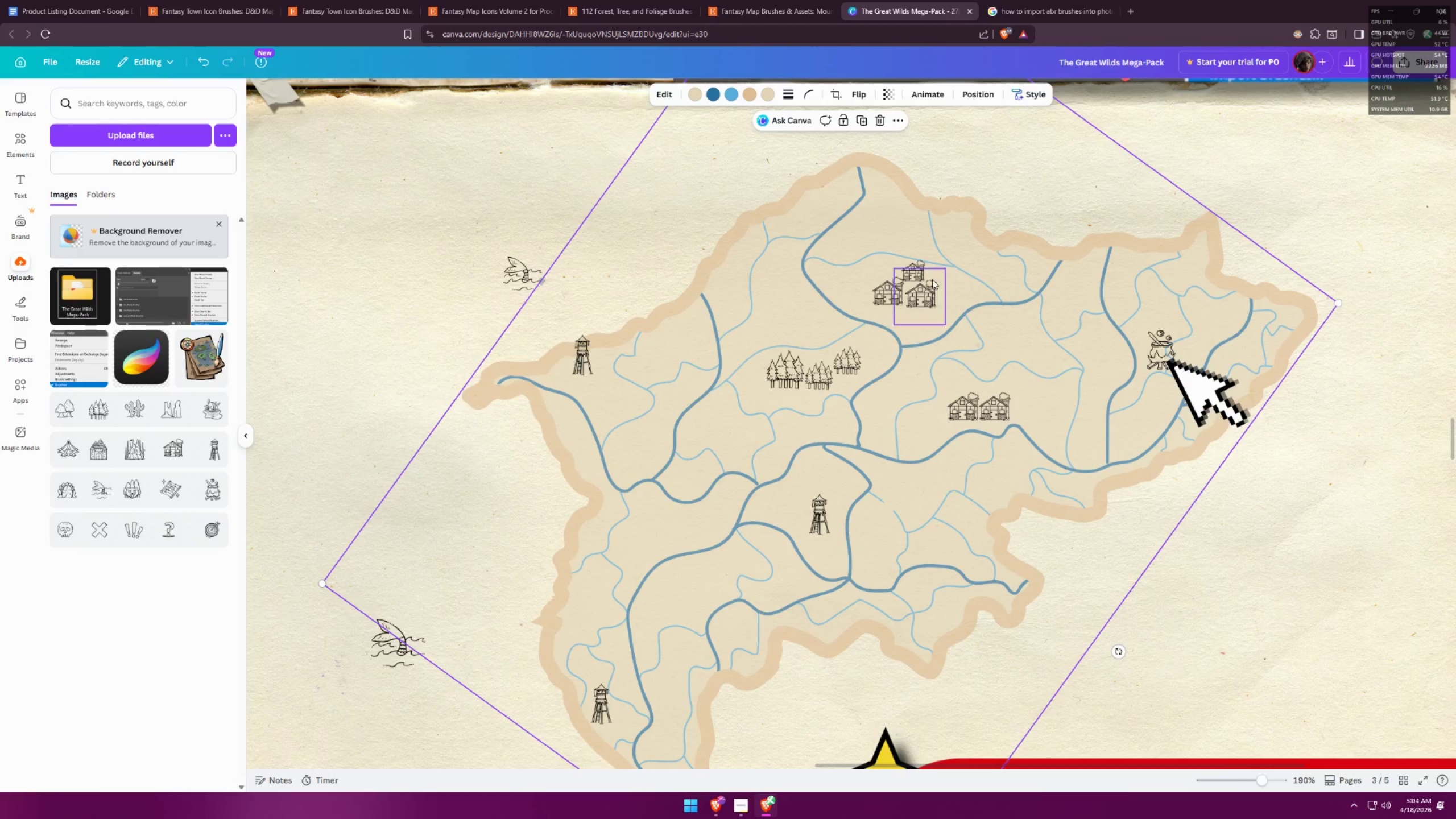 
hold_key(key=ControlLeft, duration=0.45)
scroll: coordinate [808, 258], scroll_direction: down, amount: 4.0
 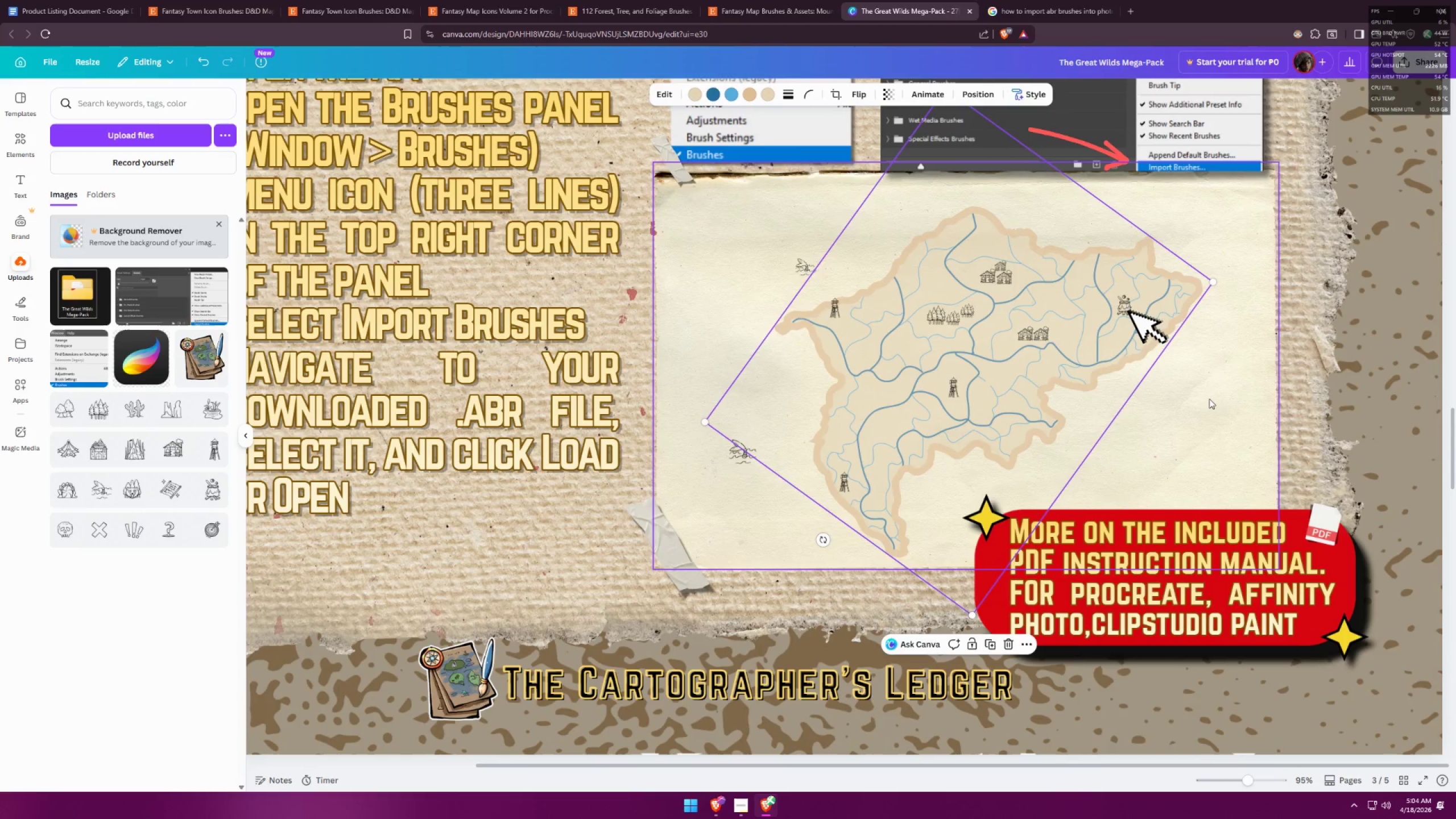 
hold_key(key=ControlLeft, duration=0.8)
 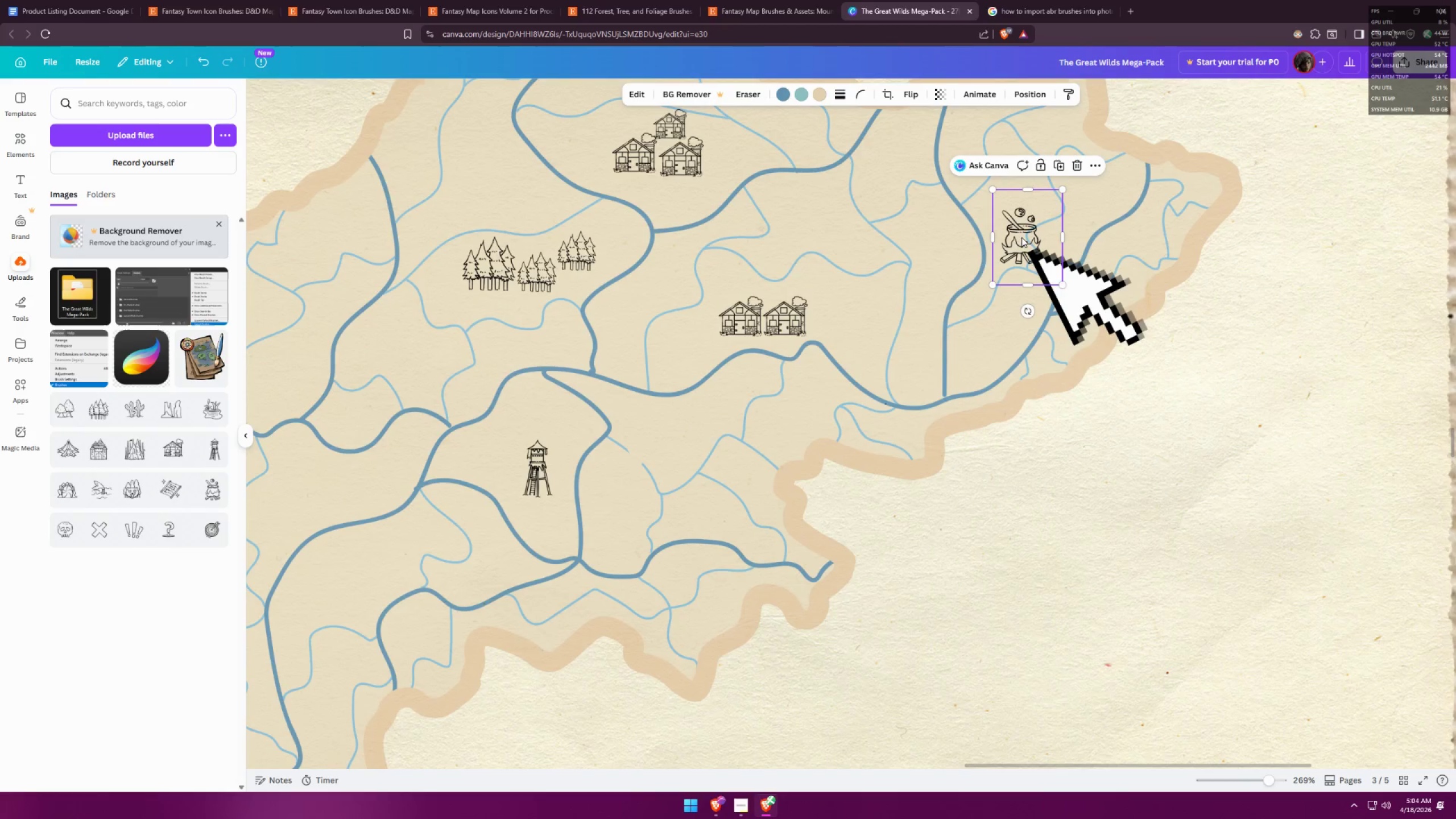 
left_click([1021, 237])
 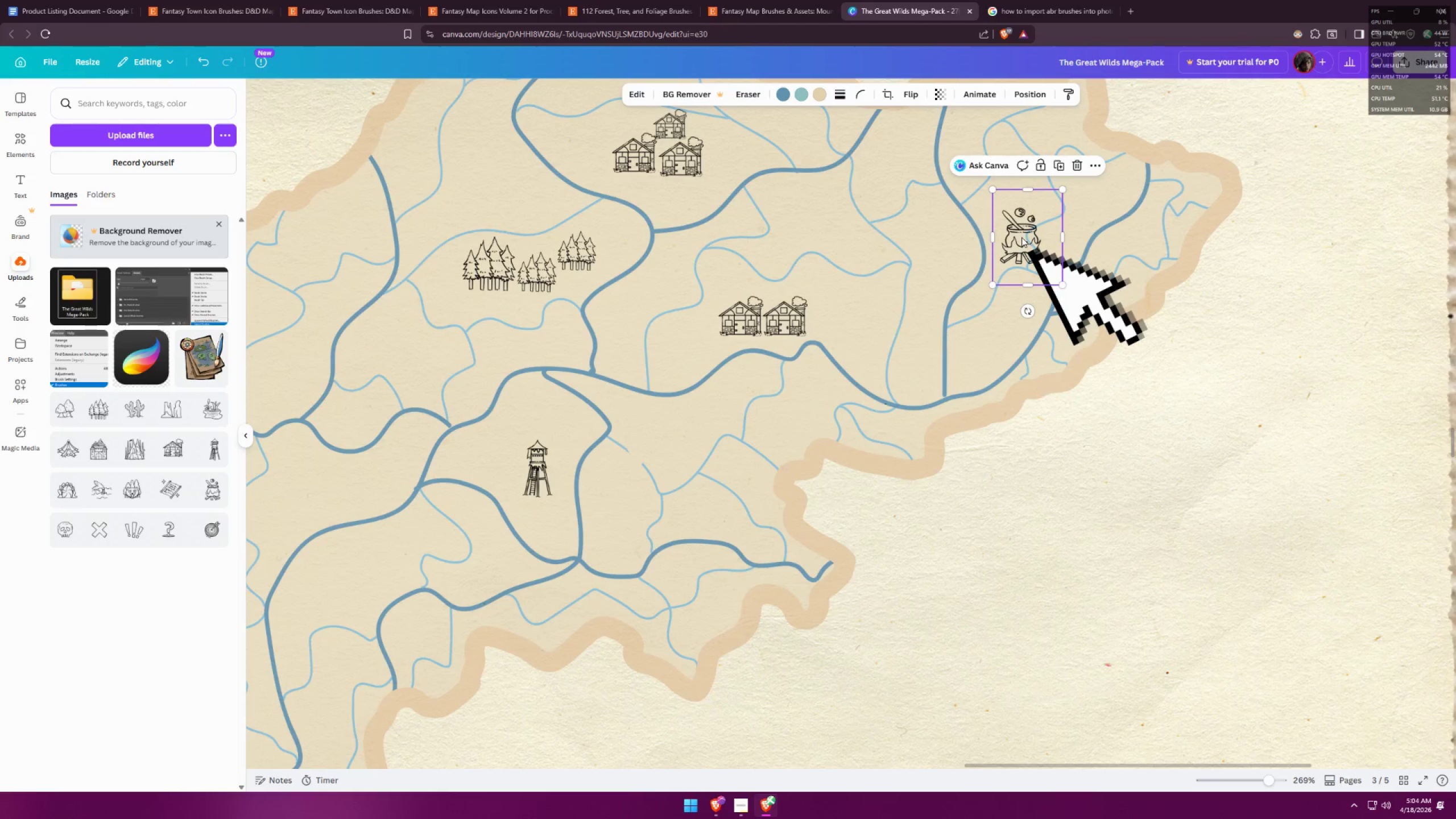 
scroll: coordinate [1005, 241], scroll_direction: up, amount: 6.0
 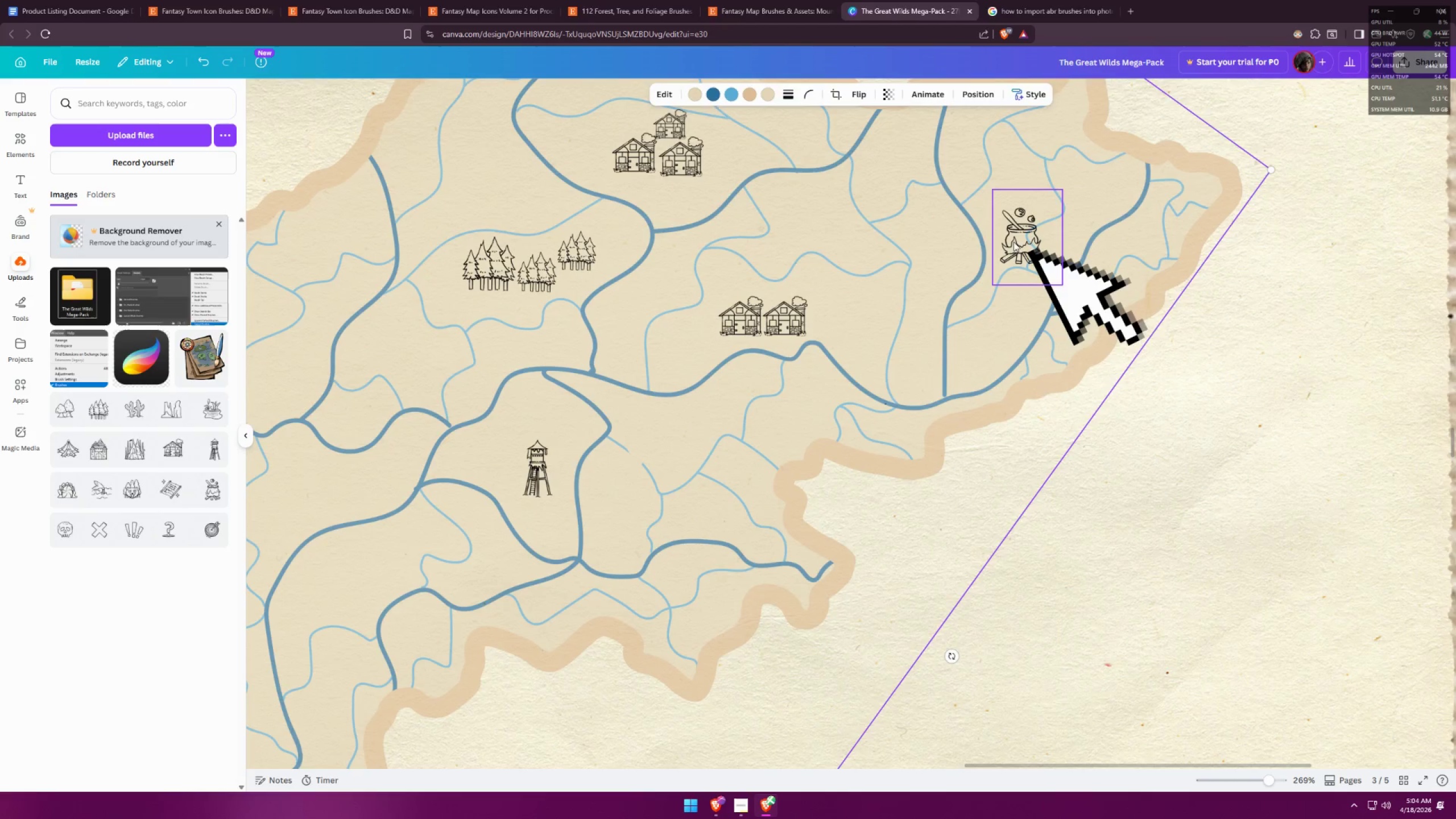 
hold_key(key=AltLeft, duration=0.98)
left_click_drag(start_coordinate=[1019, 237], to_coordinate=[421, 346])
 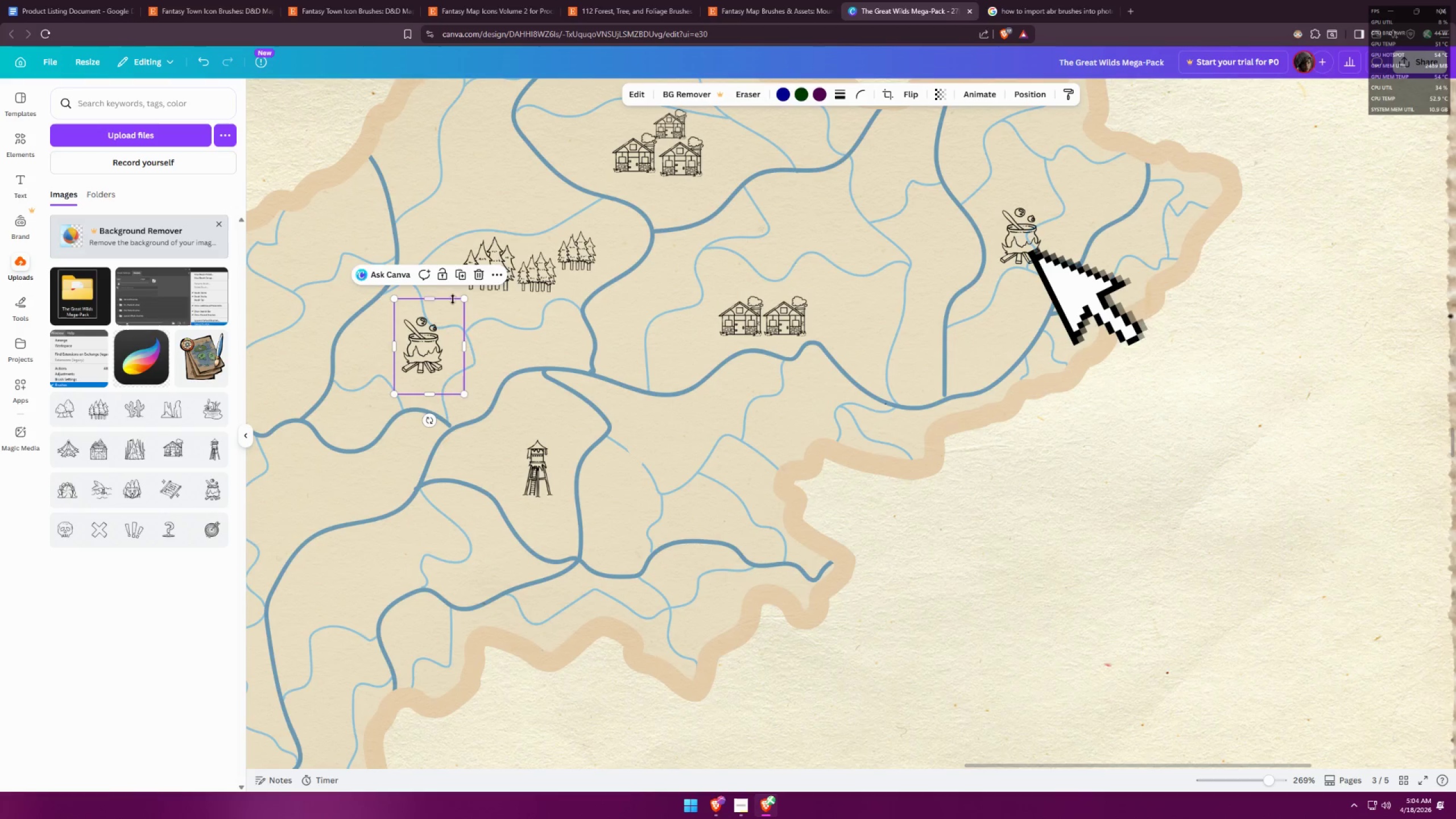 
hold_key(key=AltLeft, duration=1.5)
left_click_drag(start_coordinate=[465, 300], to_coordinate=[452, 319])
 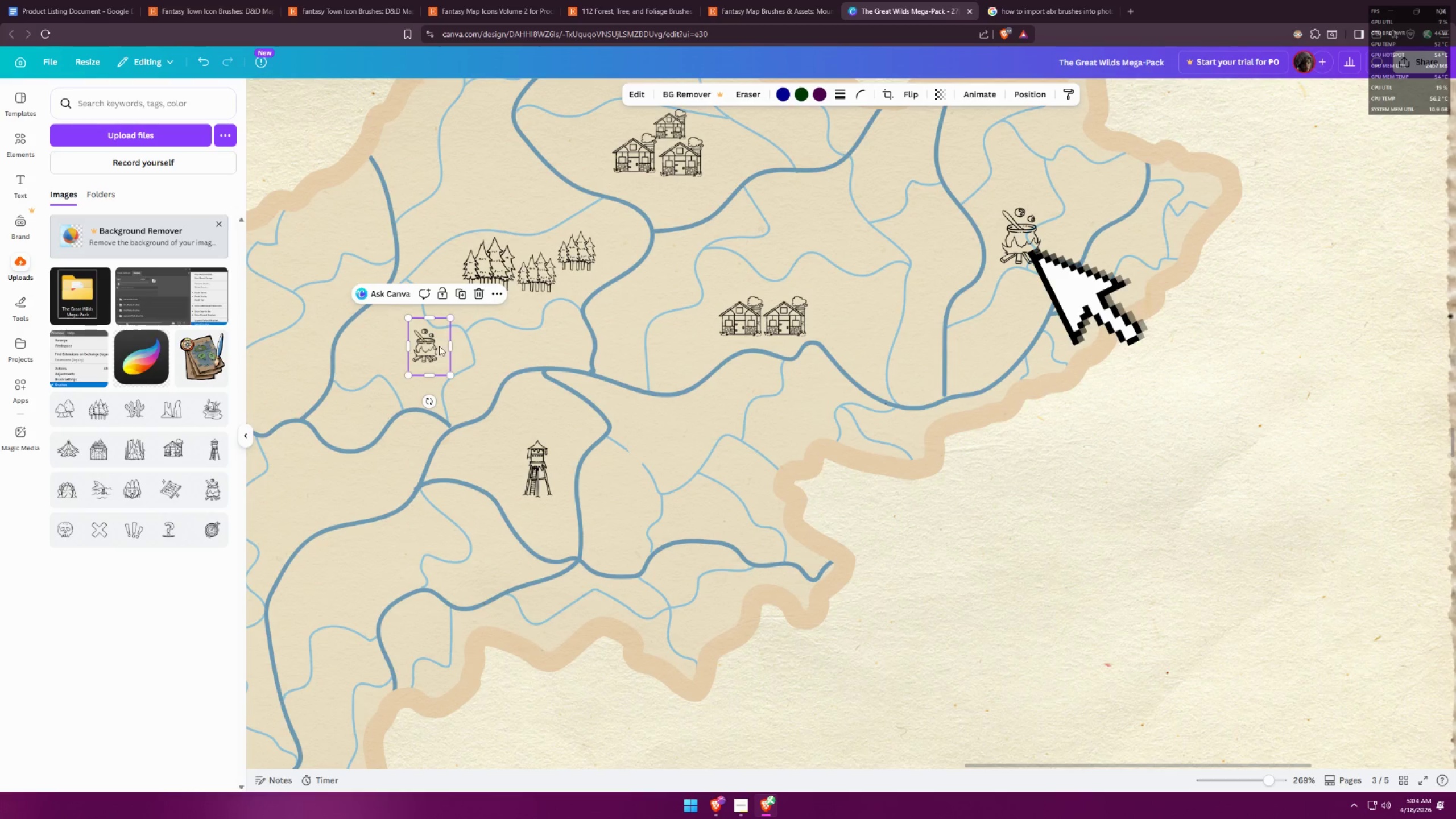 
left_click_drag(start_coordinate=[431, 349], to_coordinate=[416, 357])
 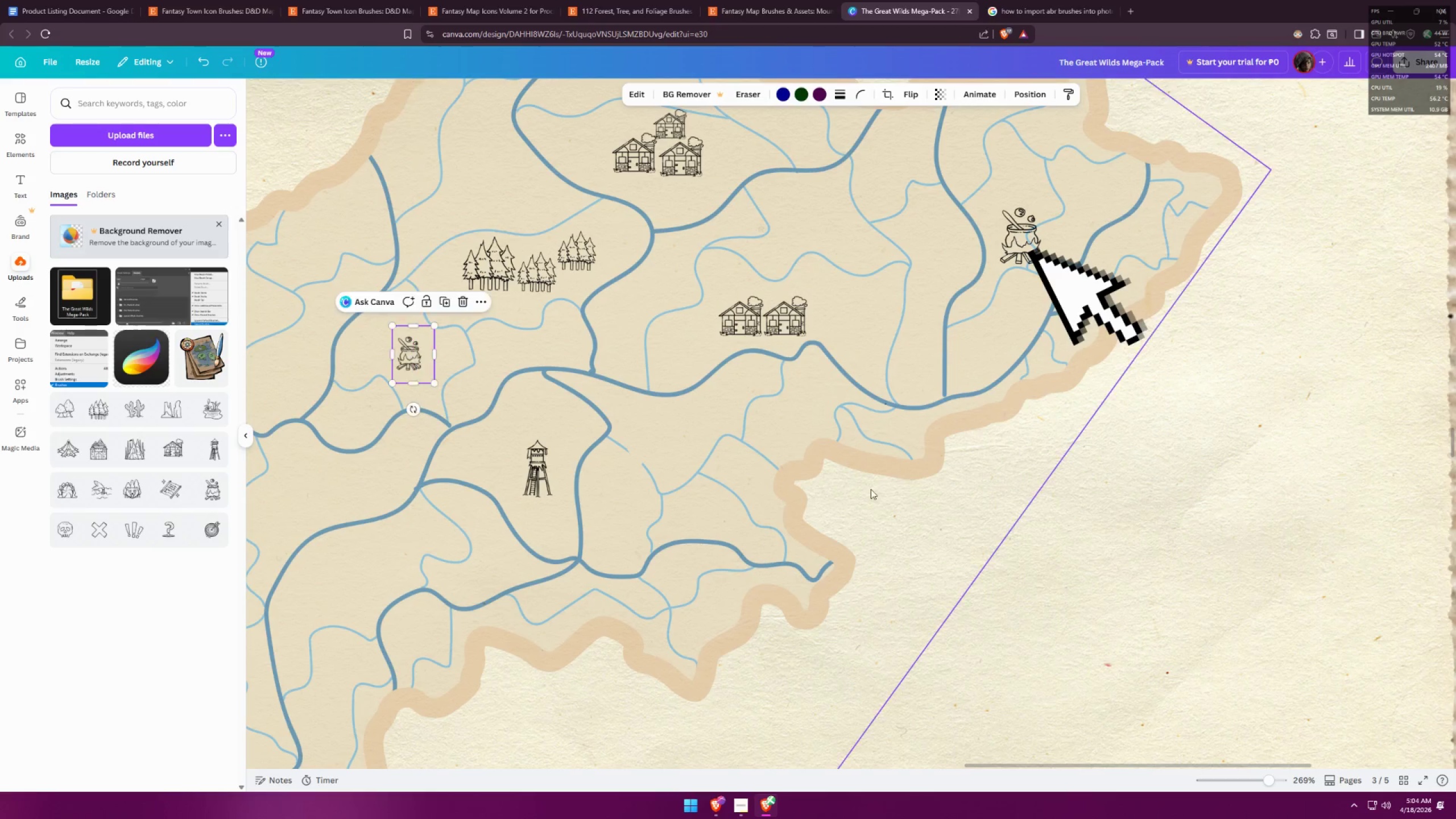 
left_click([1006, 516])
 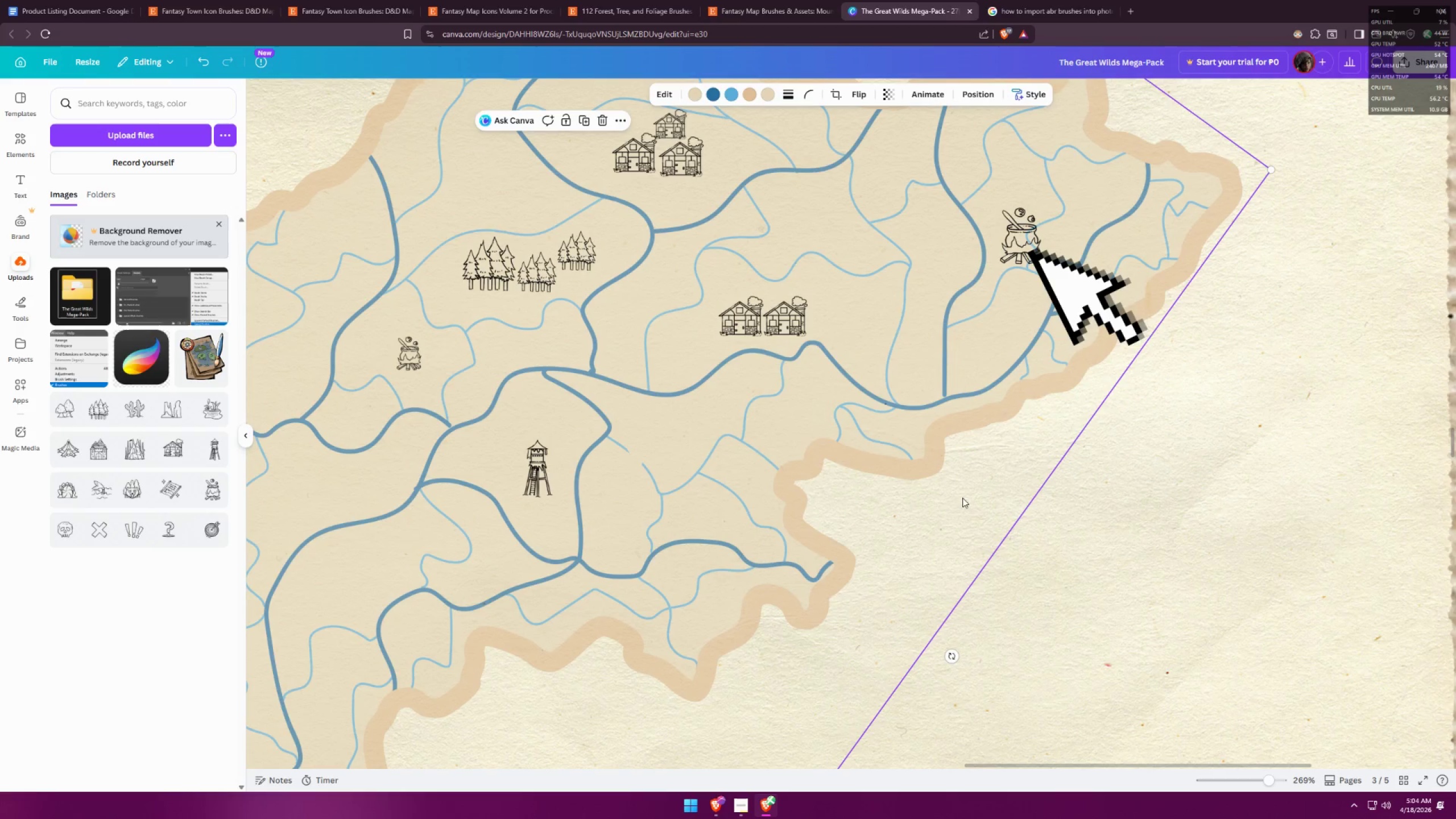 
hold_key(key=ControlLeft, duration=0.78)
 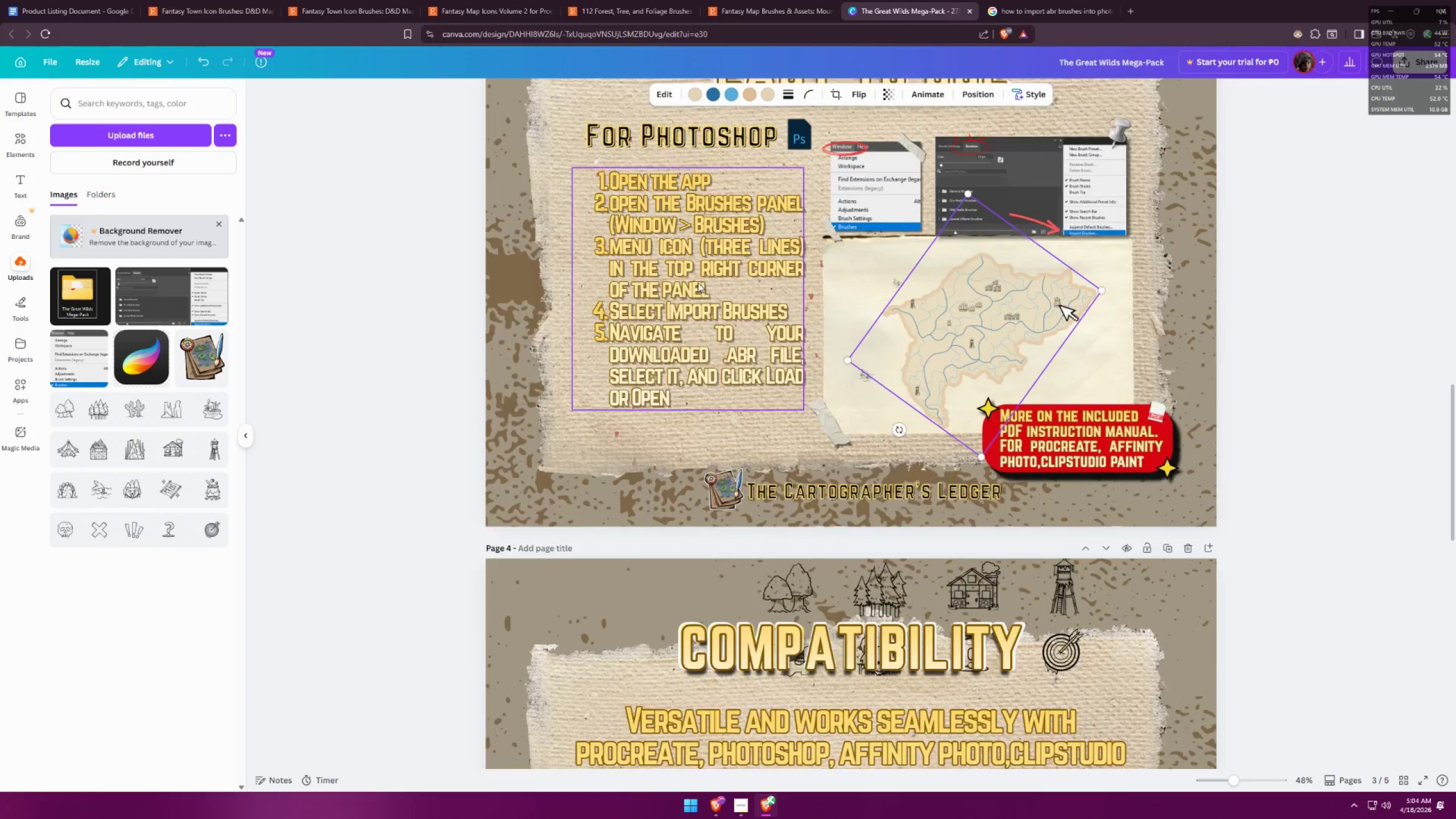 
hold_key(key=ControlLeft, duration=0.53)
 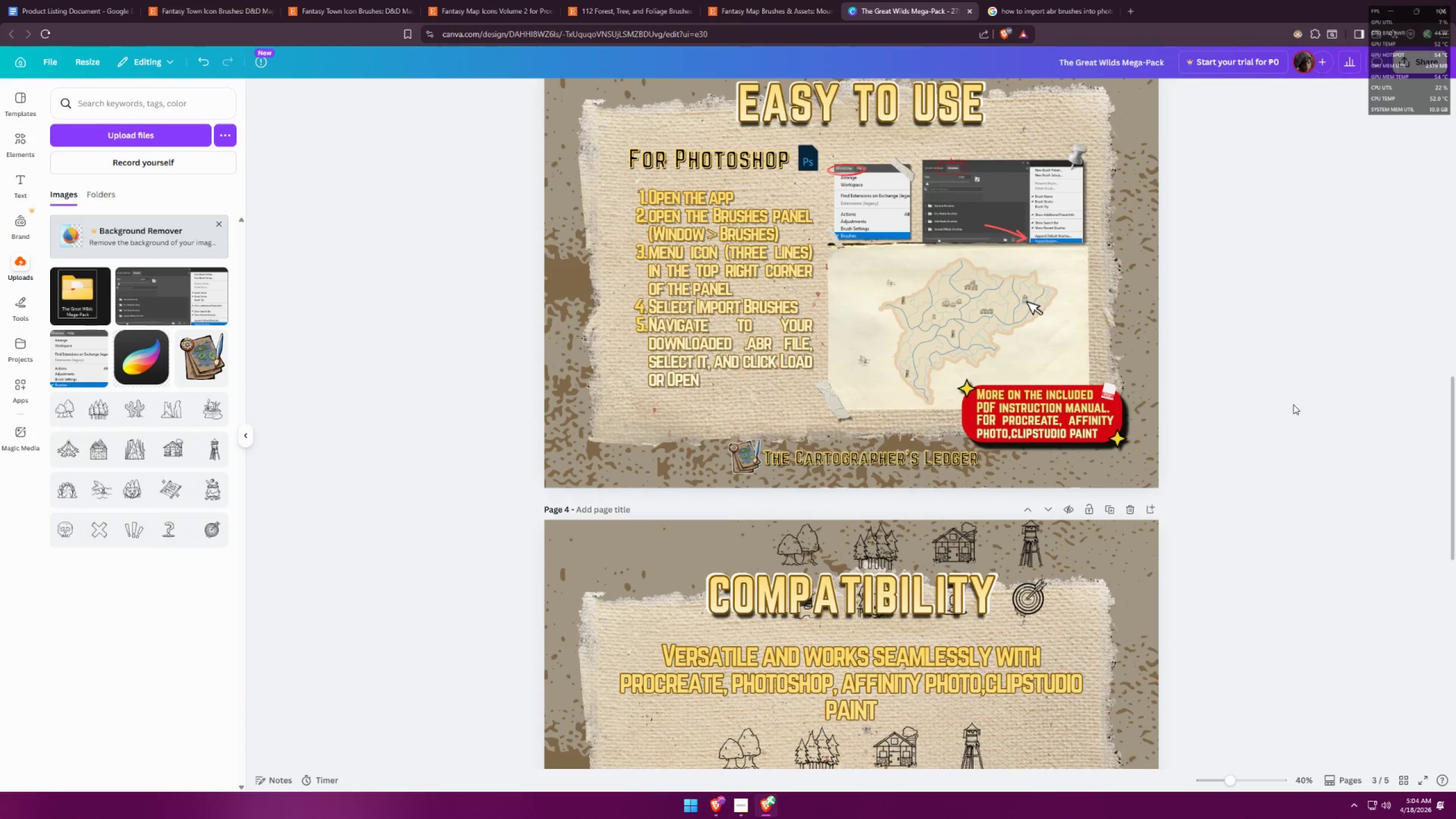 
scroll: coordinate [697, 283], scroll_direction: down, amount: 11.0
 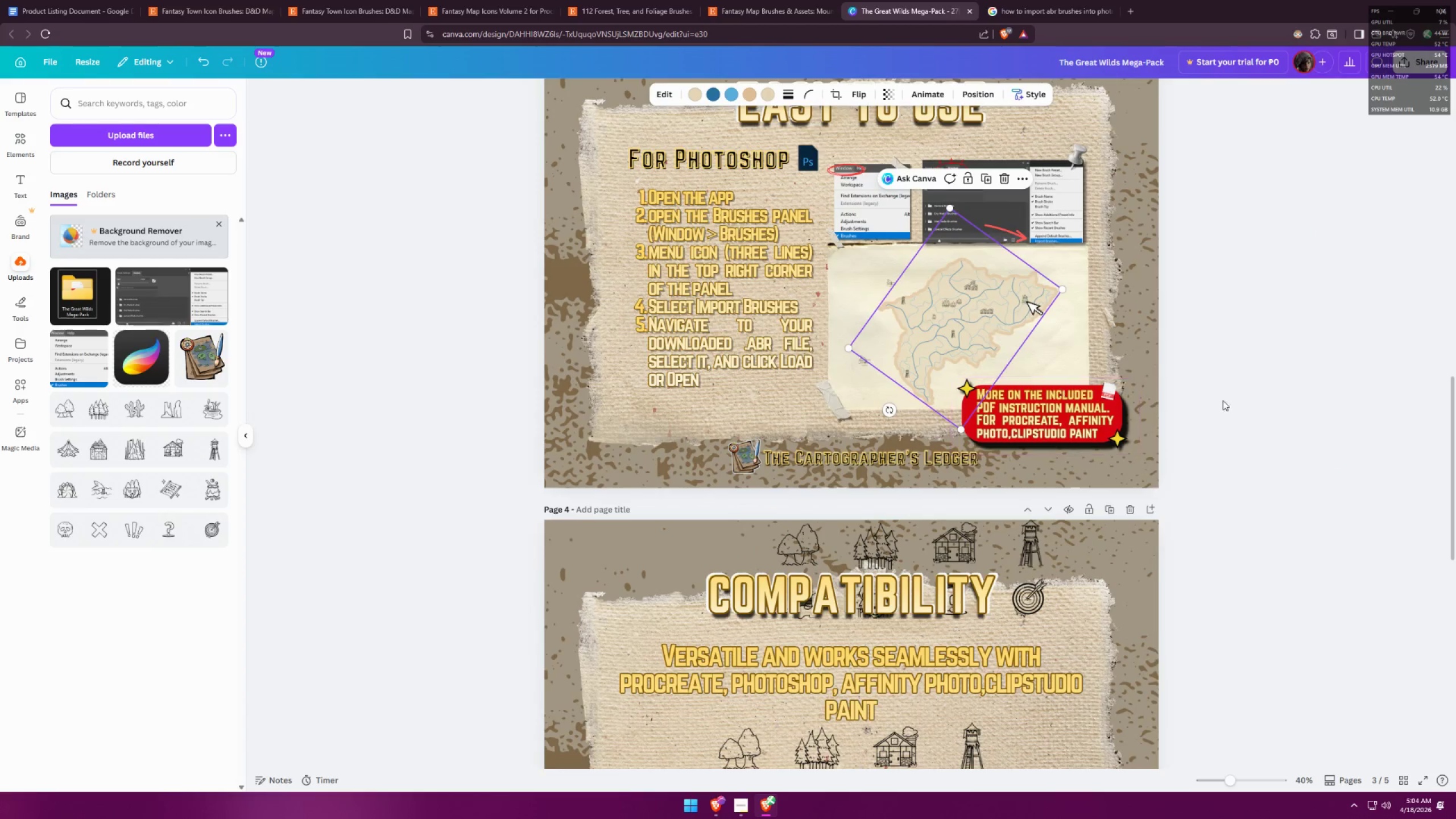 
left_click([1297, 404])
 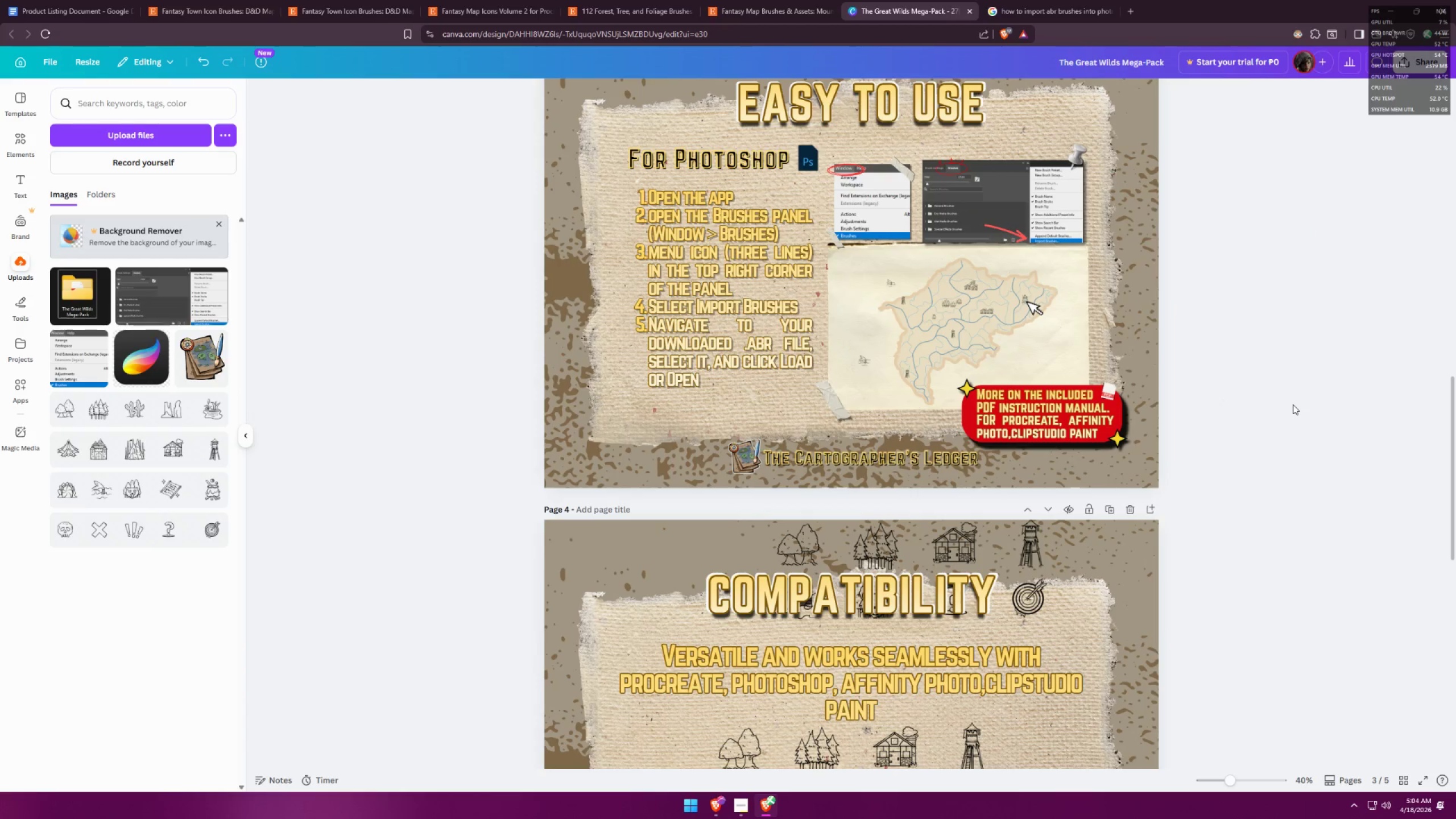 
hold_key(key=ControlLeft, duration=1.11)
scroll: coordinate [970, 406], scroll_direction: down, amount: 7.0
 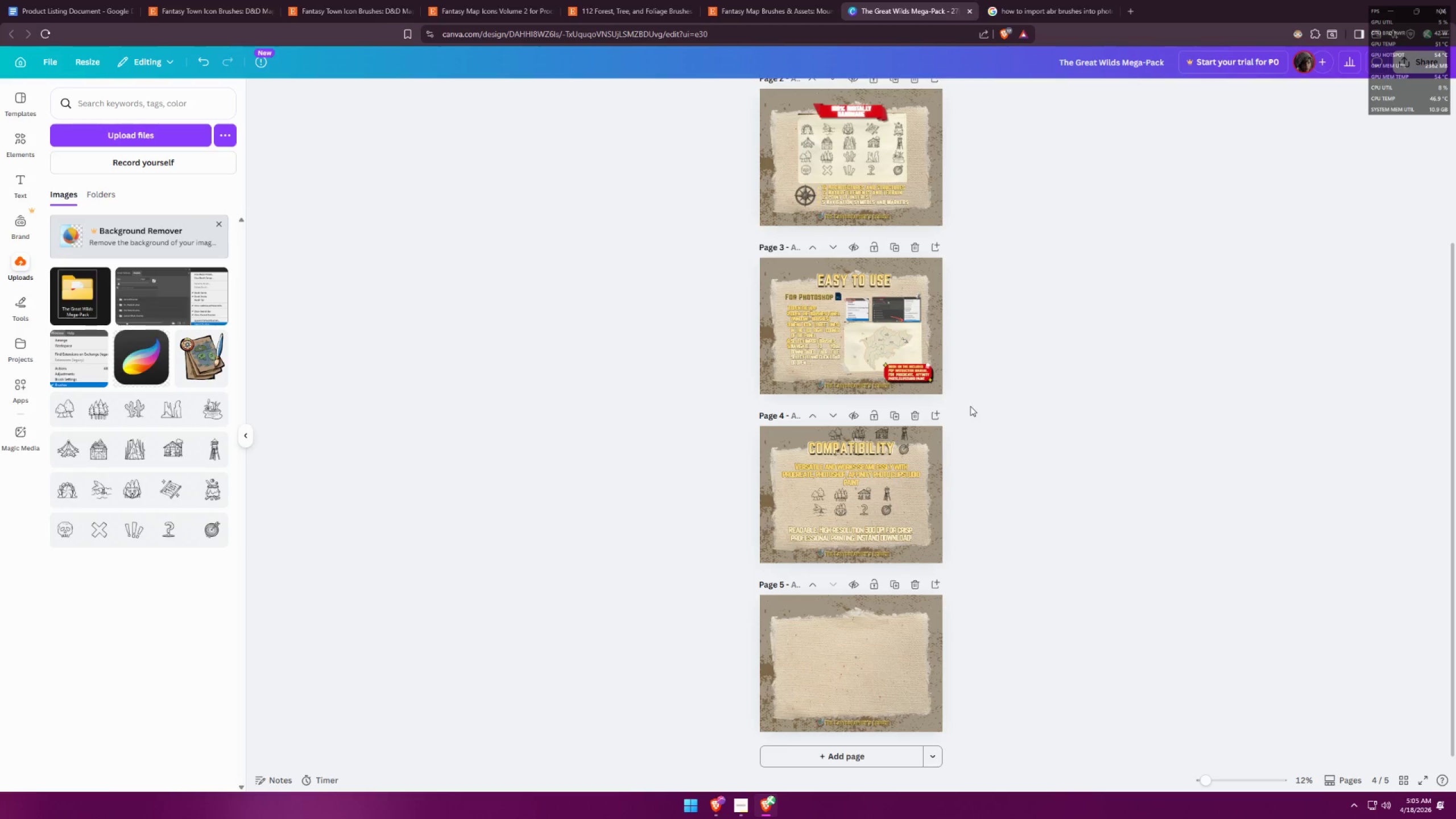 
wait(11.16)
 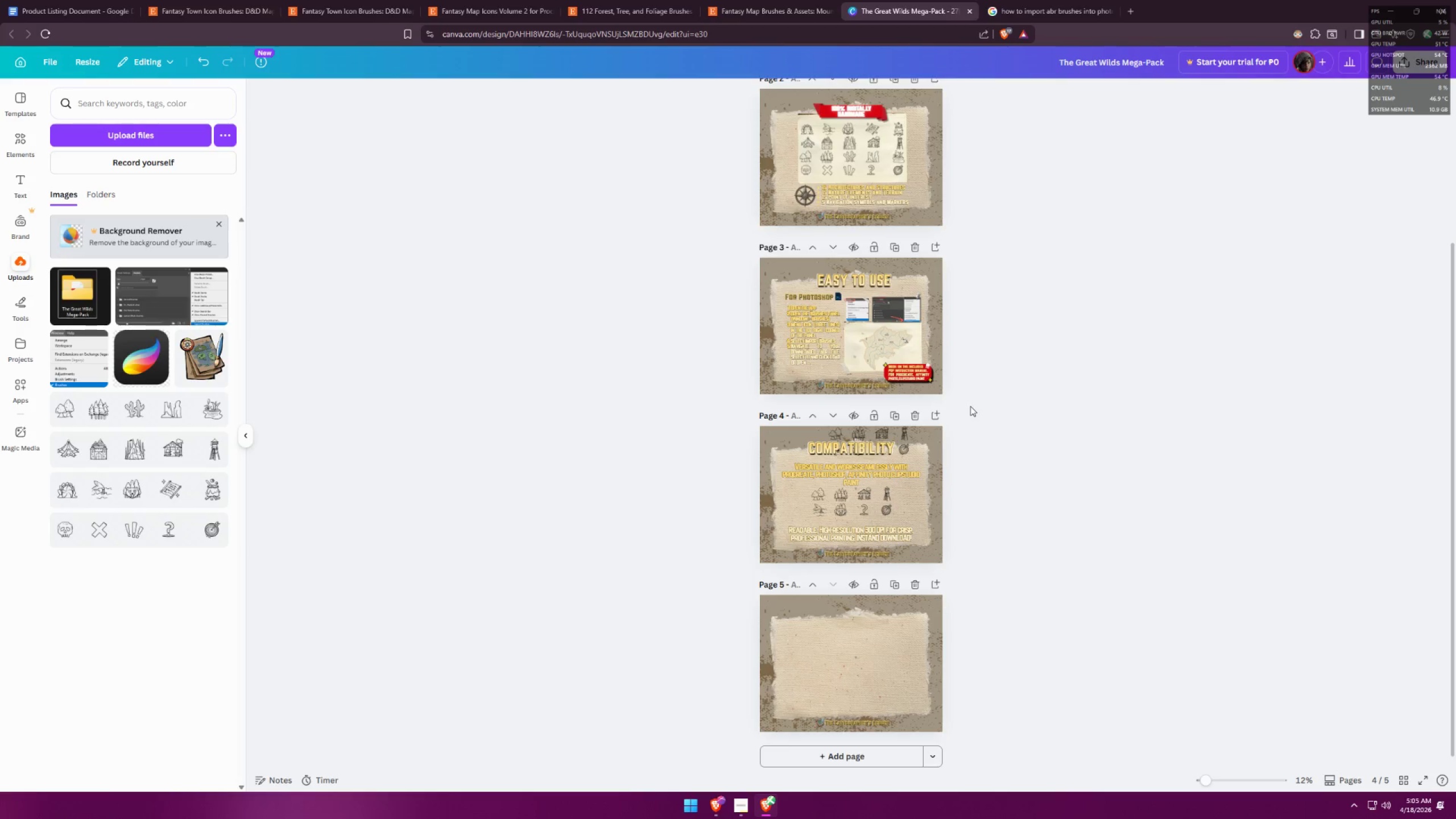 
hold_key(key=ControlLeft, duration=1.5)
hold_key(key=ControlLeft, duration=0.8)
scroll: coordinate [1093, 323], scroll_direction: up, amount: 20.0
 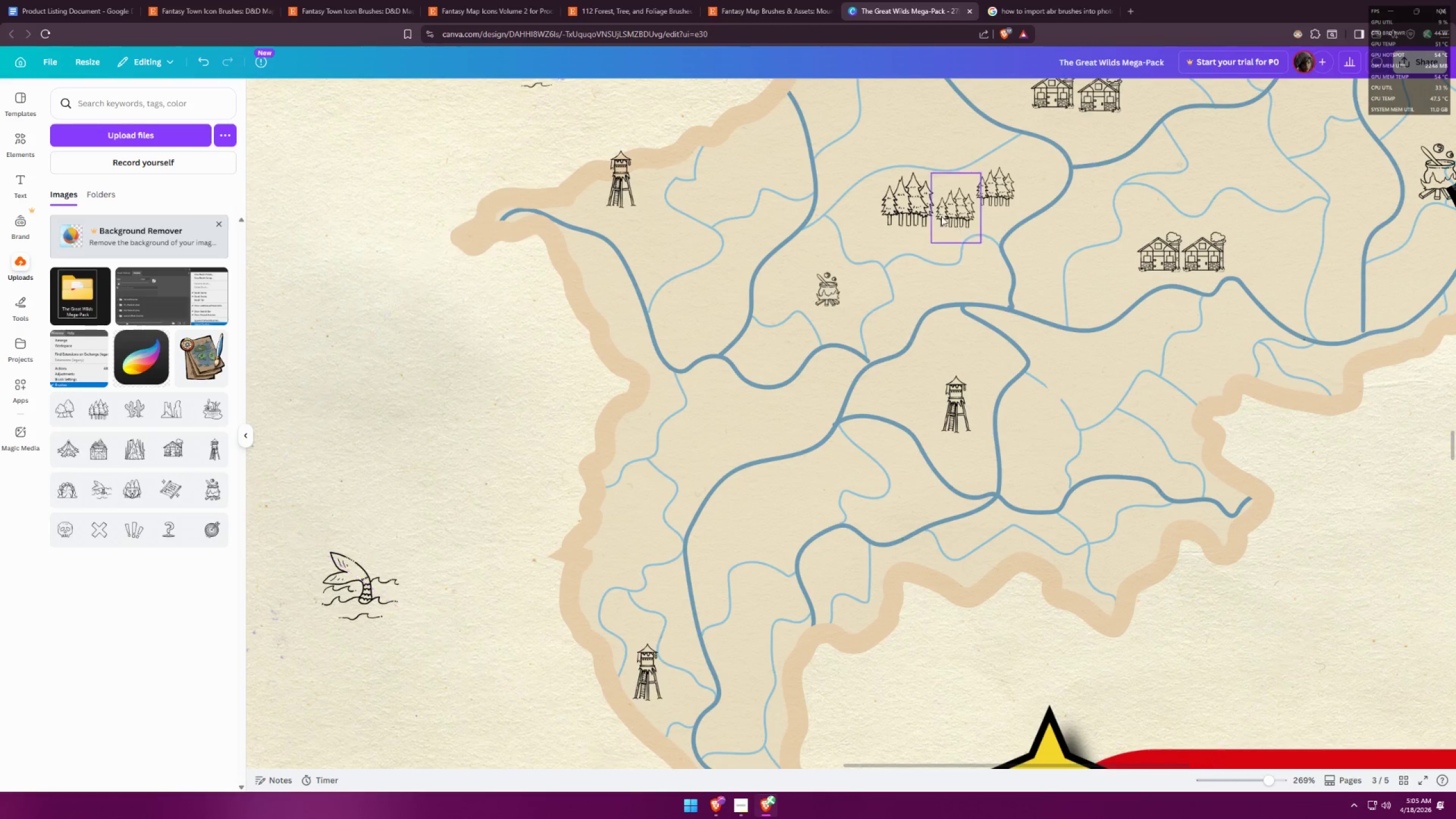 
hold_key(key=ControlLeft, duration=1.53)
scroll: coordinate [914, 383], scroll_direction: down, amount: 2.0
 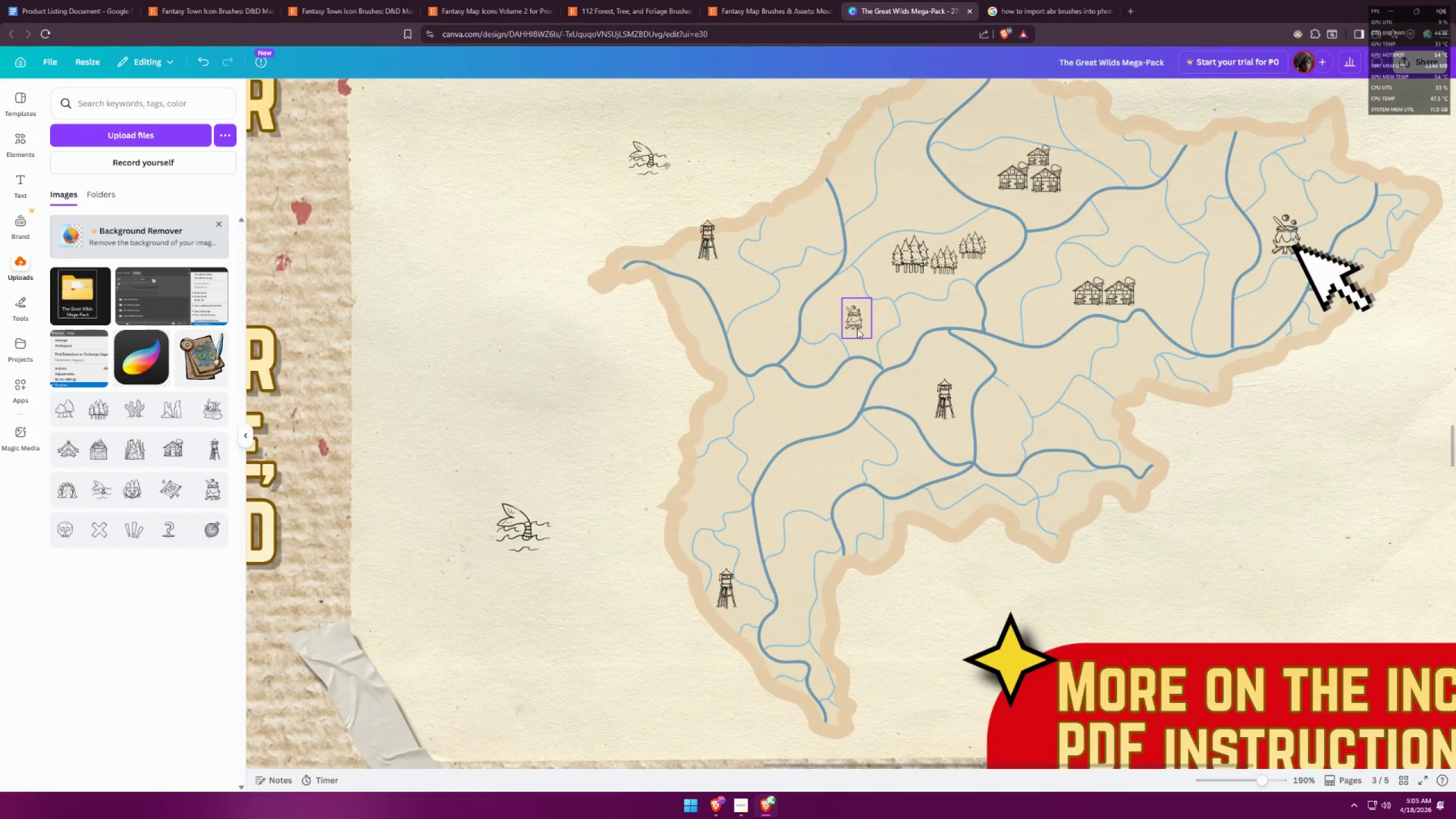 
left_click_drag(start_coordinate=[857, 329], to_coordinate=[854, 326])
 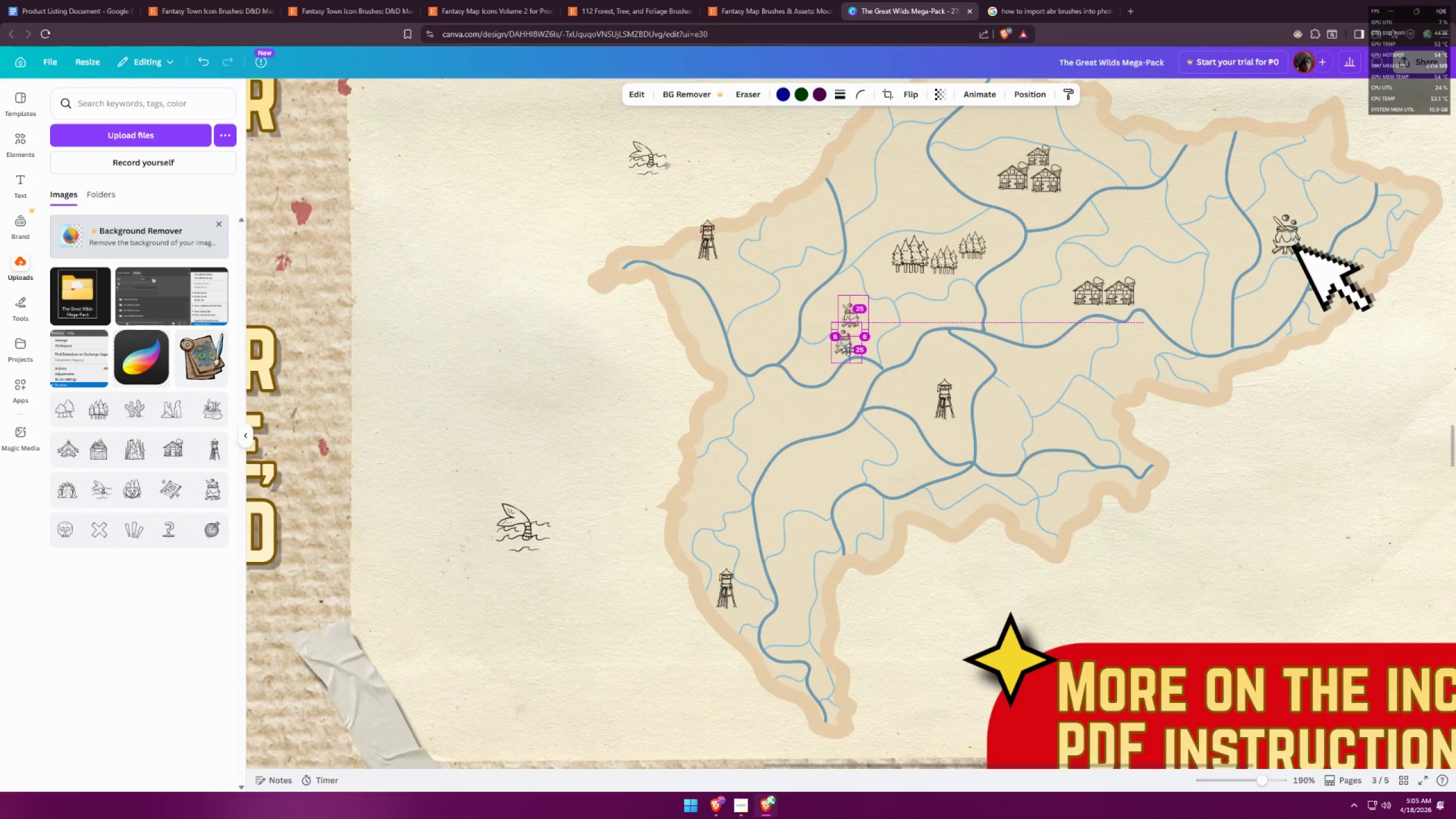 
hold_key(key=ControlLeft, duration=0.67)
 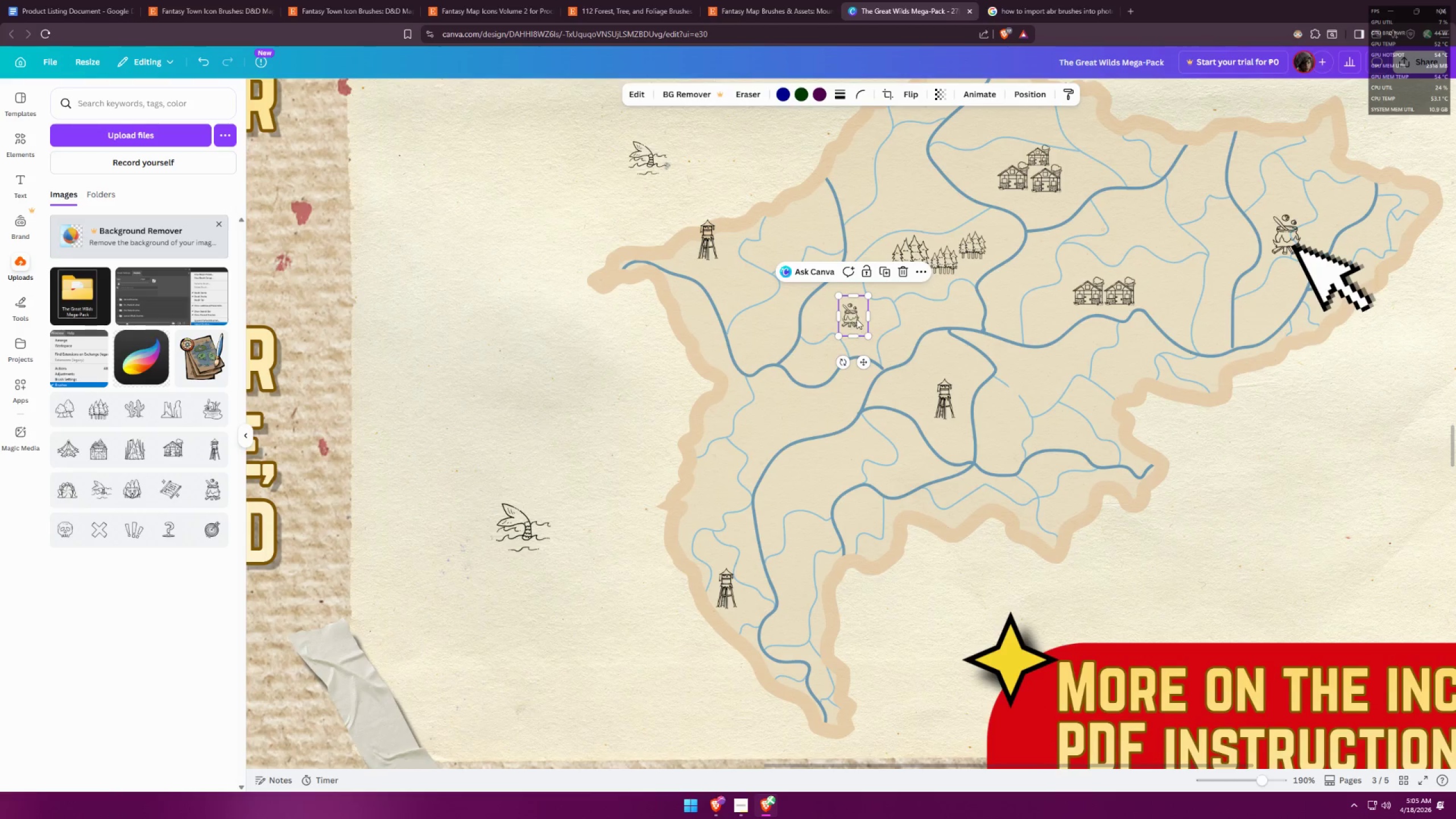 
hold_key(key=AltLeft, duration=0.47)
left_click_drag(start_coordinate=[856, 318], to_coordinate=[830, 412])
 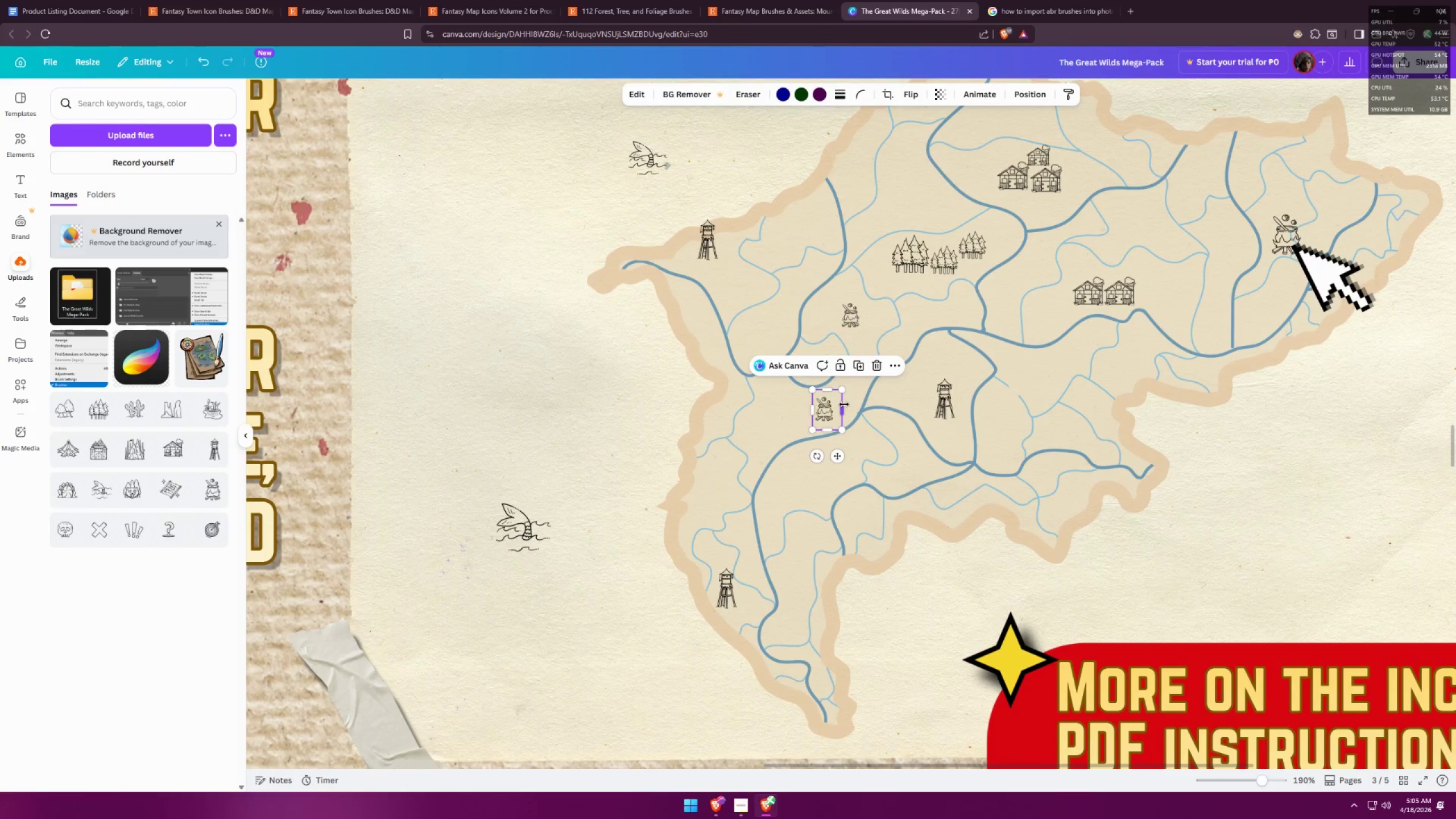 
left_click_drag(start_coordinate=[844, 404], to_coordinate=[909, 406])
 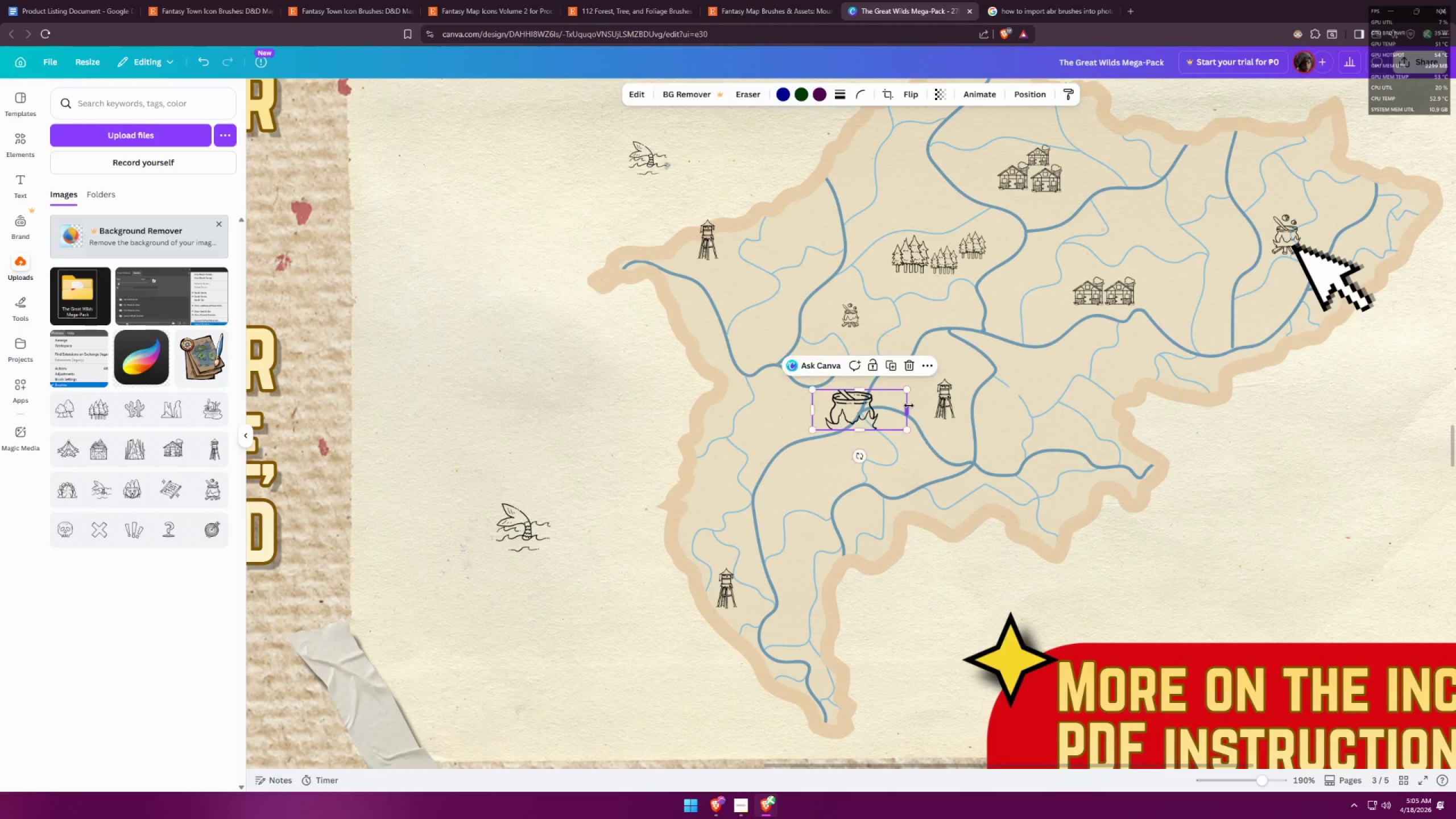 
key(Control+ControlLeft)
 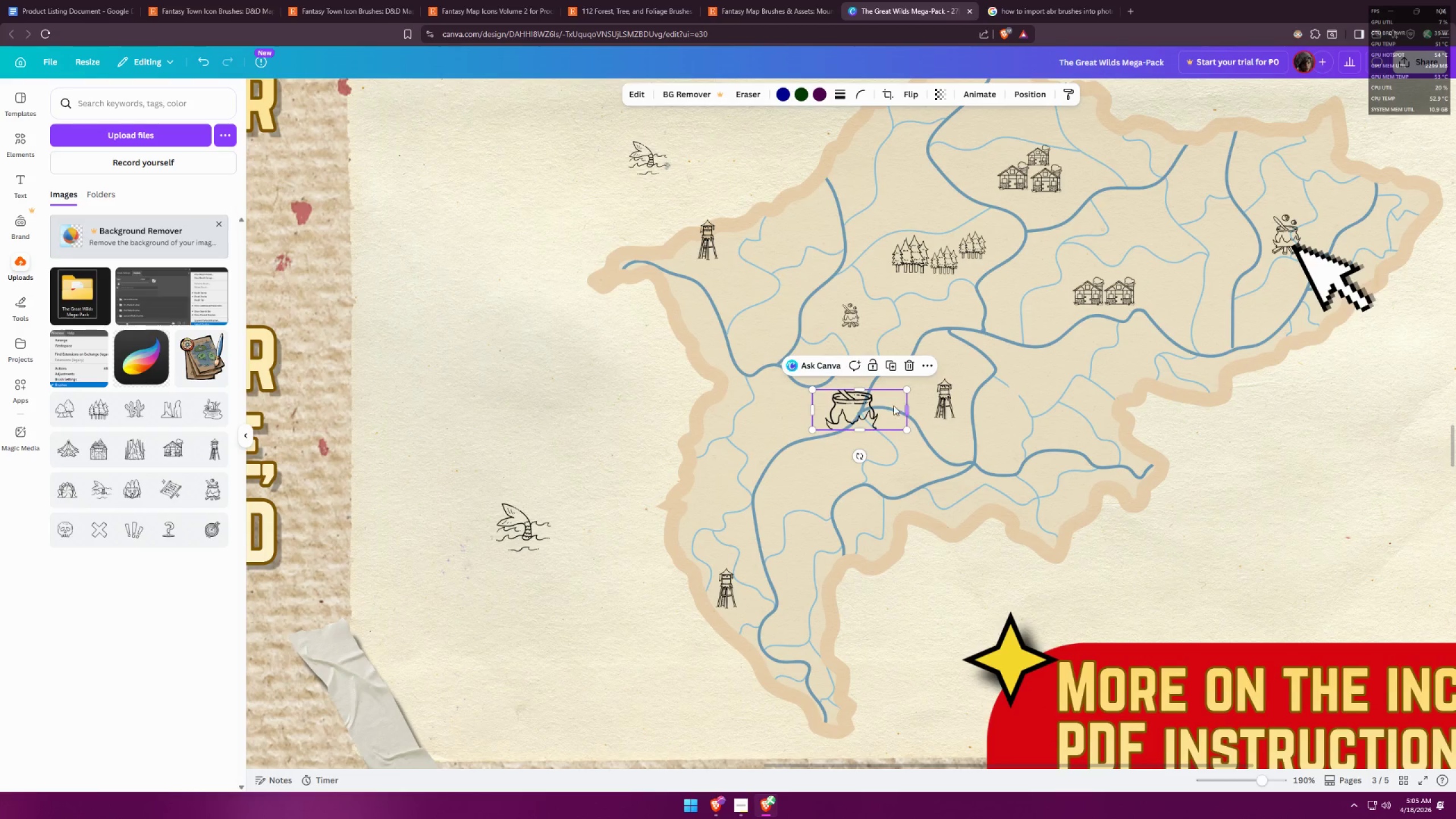 
key(Control+Z)
 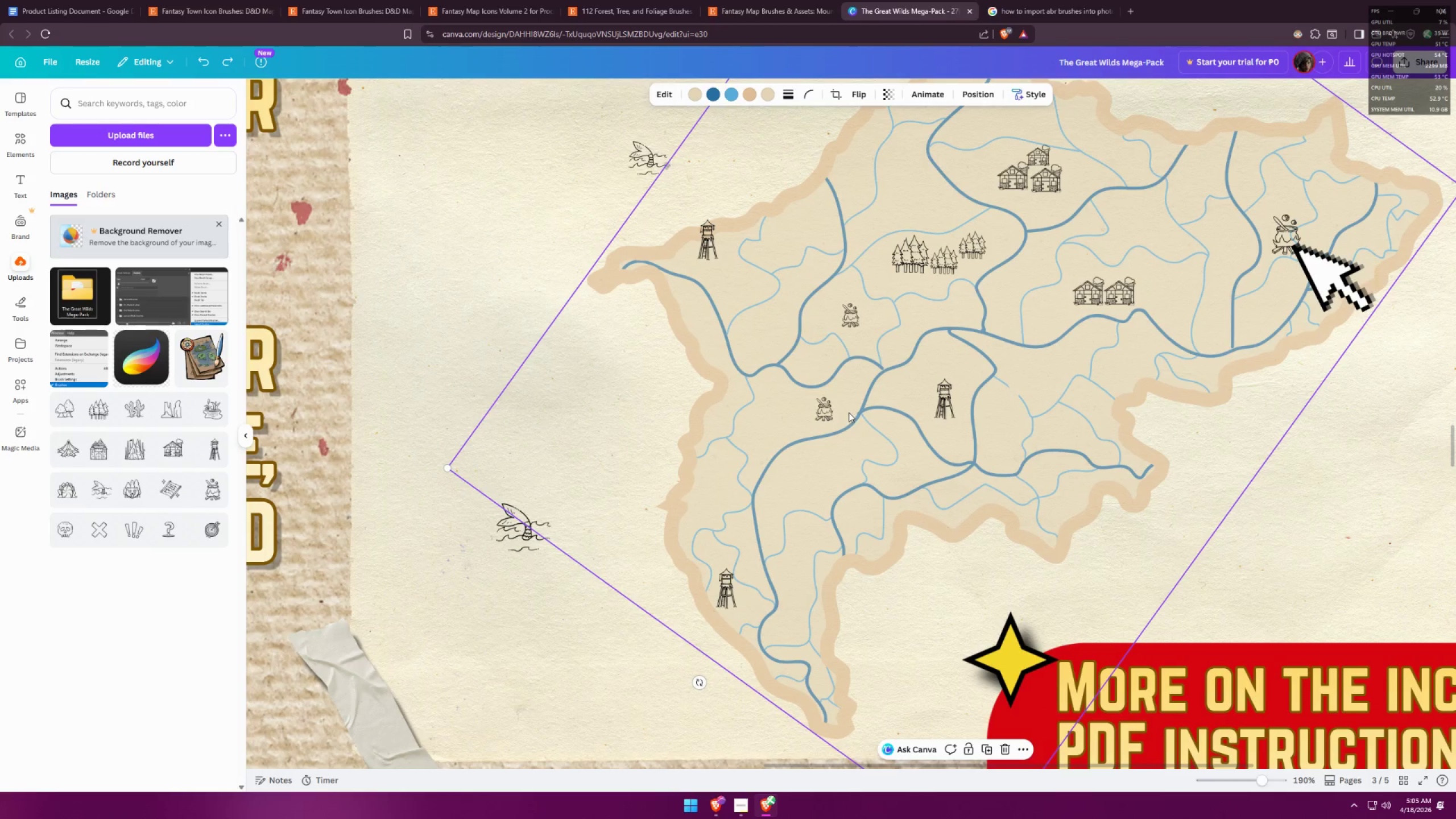 
double_click([824, 409])
 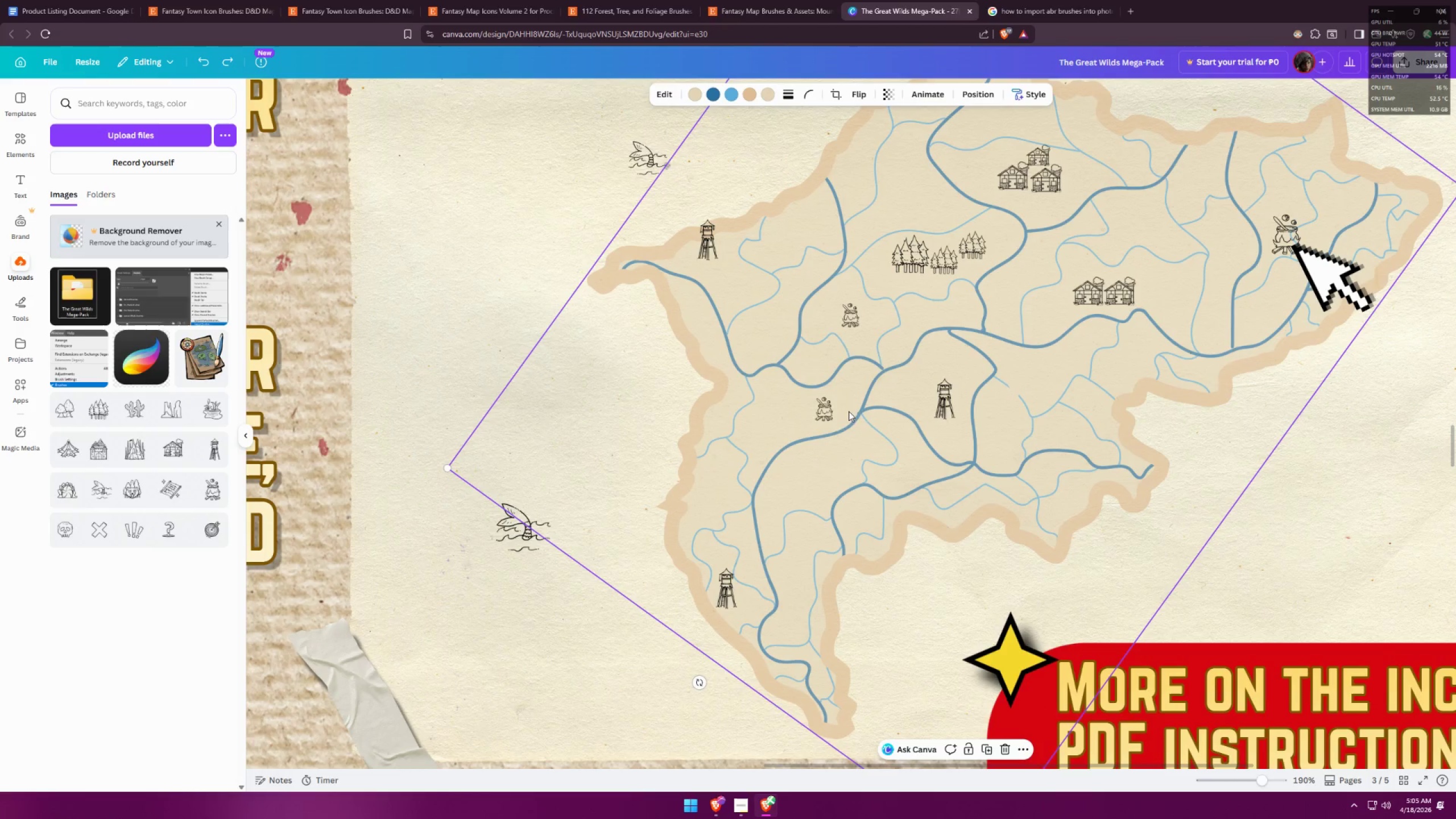 
double_click([826, 408])
 